 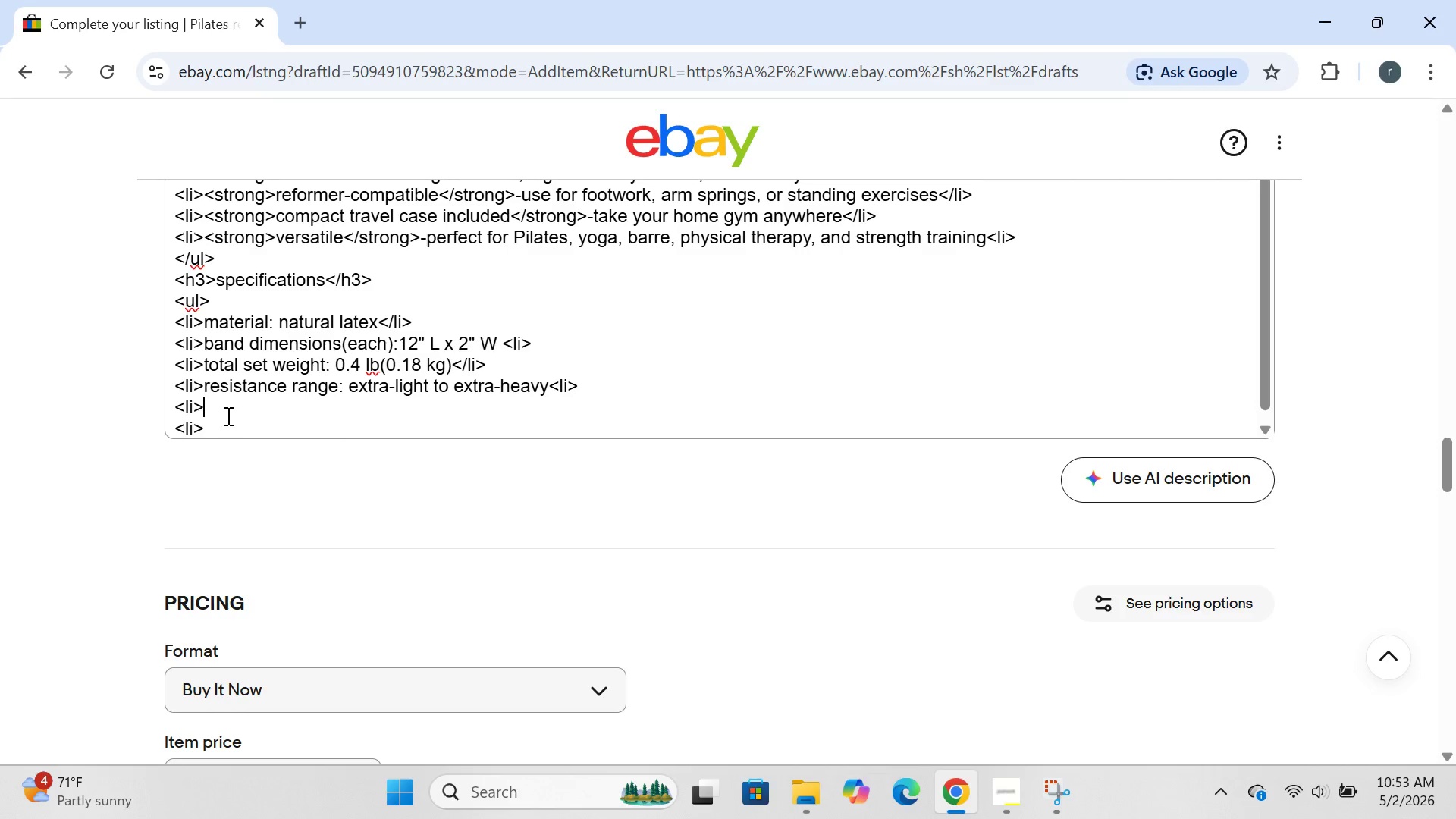 
hold_key(key=ShiftRight, duration=0.42)
 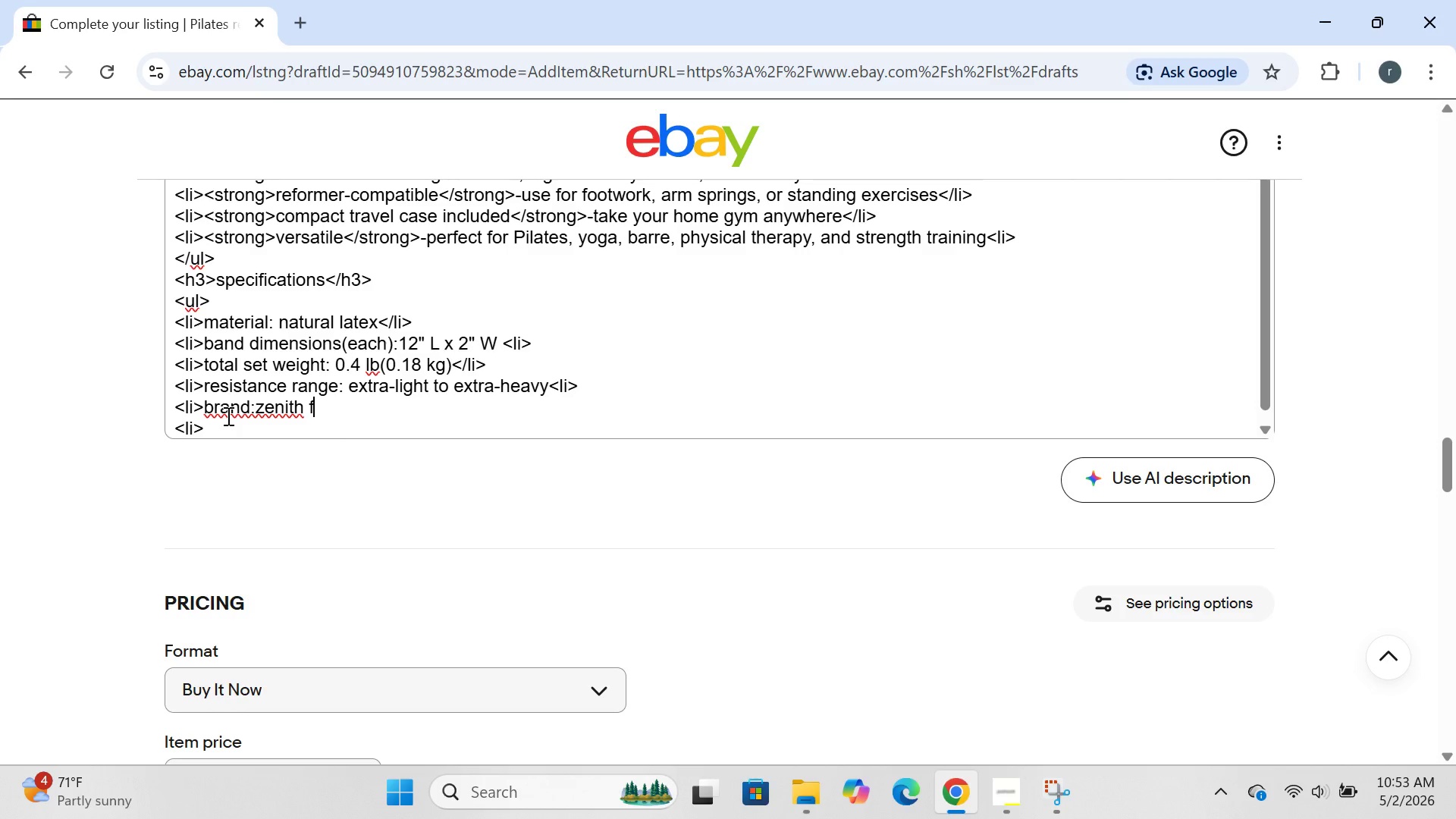 
wait(11.62)
 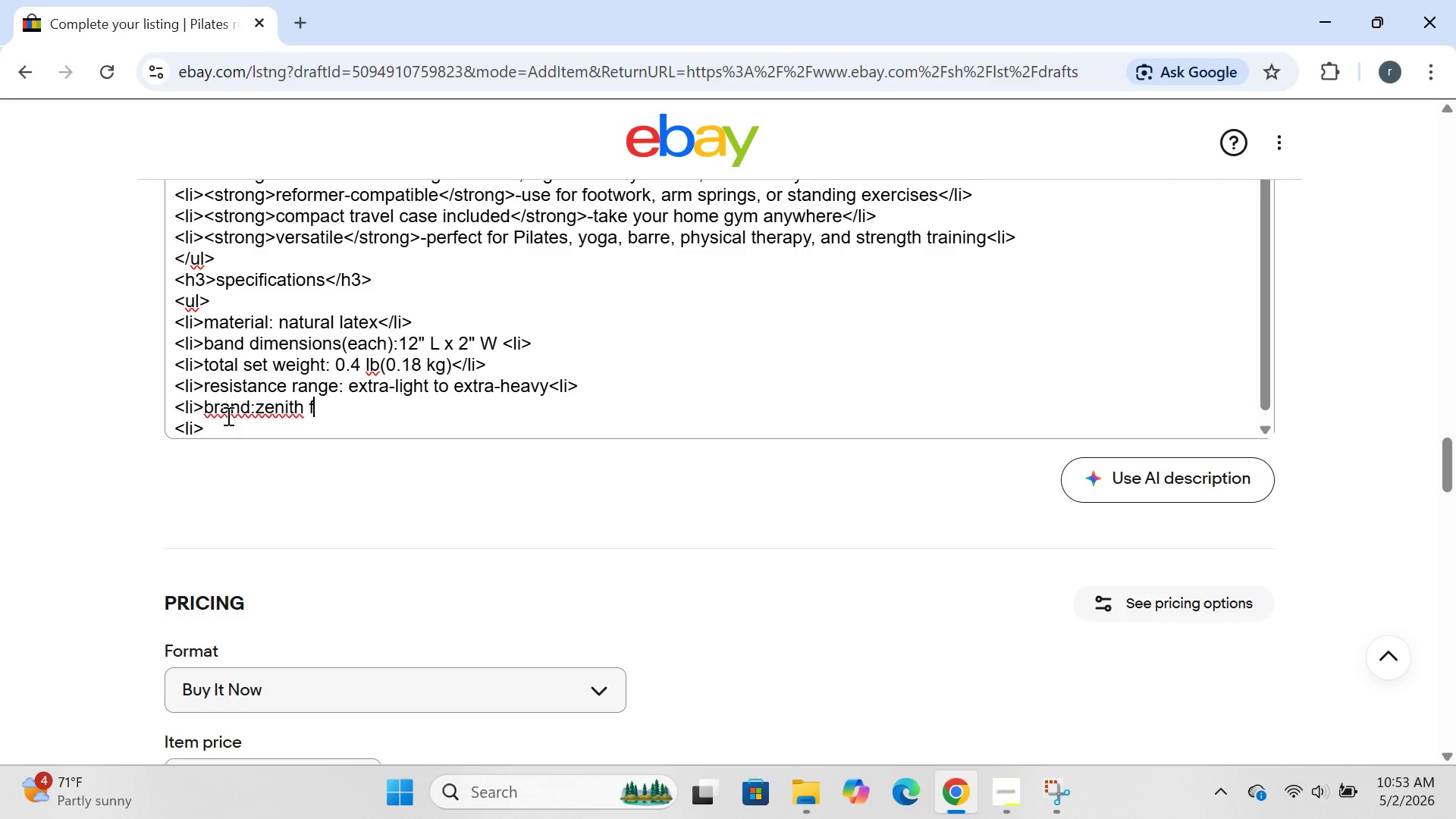 
left_click([254, 407])
 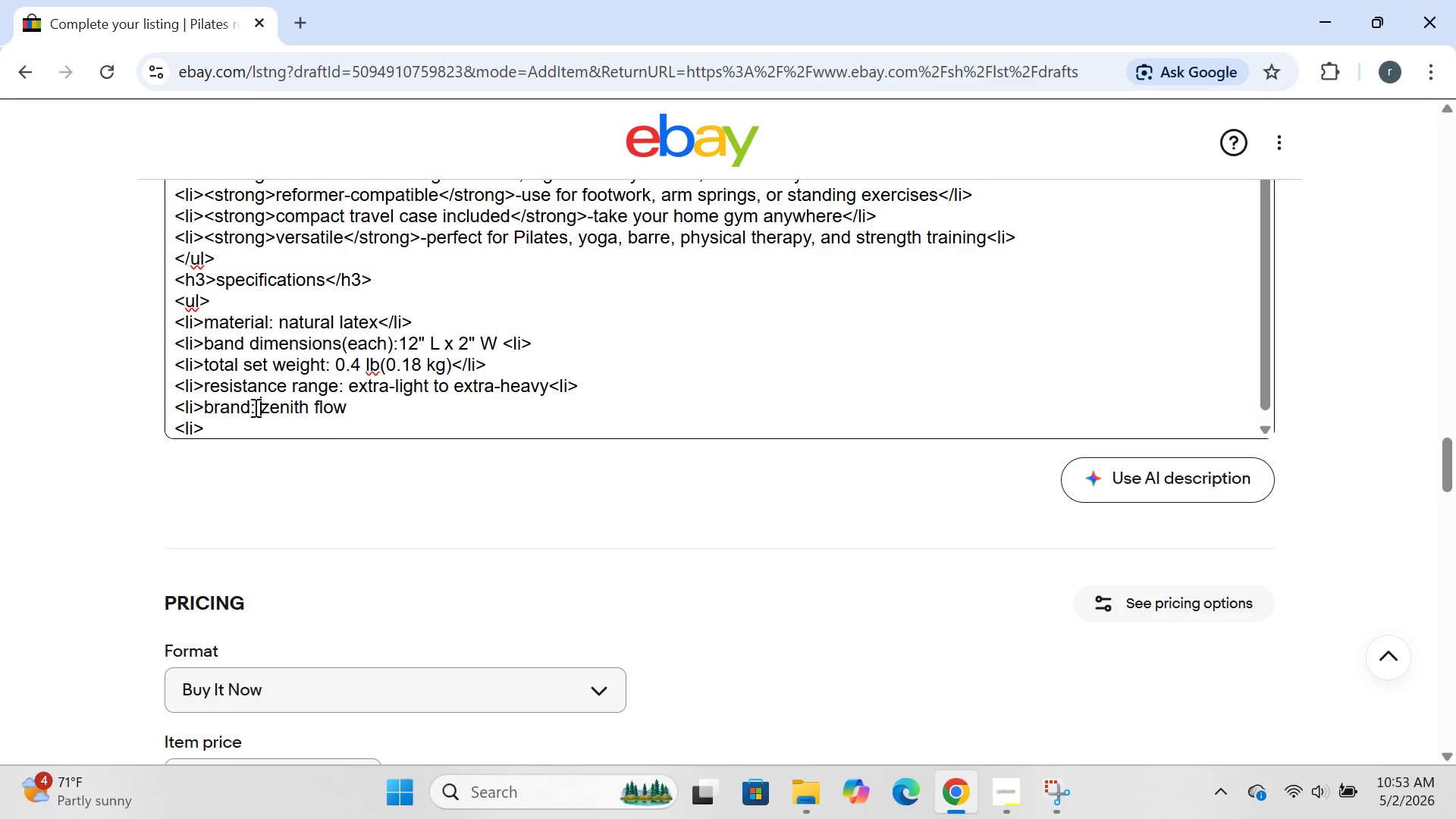 
key(Space)
 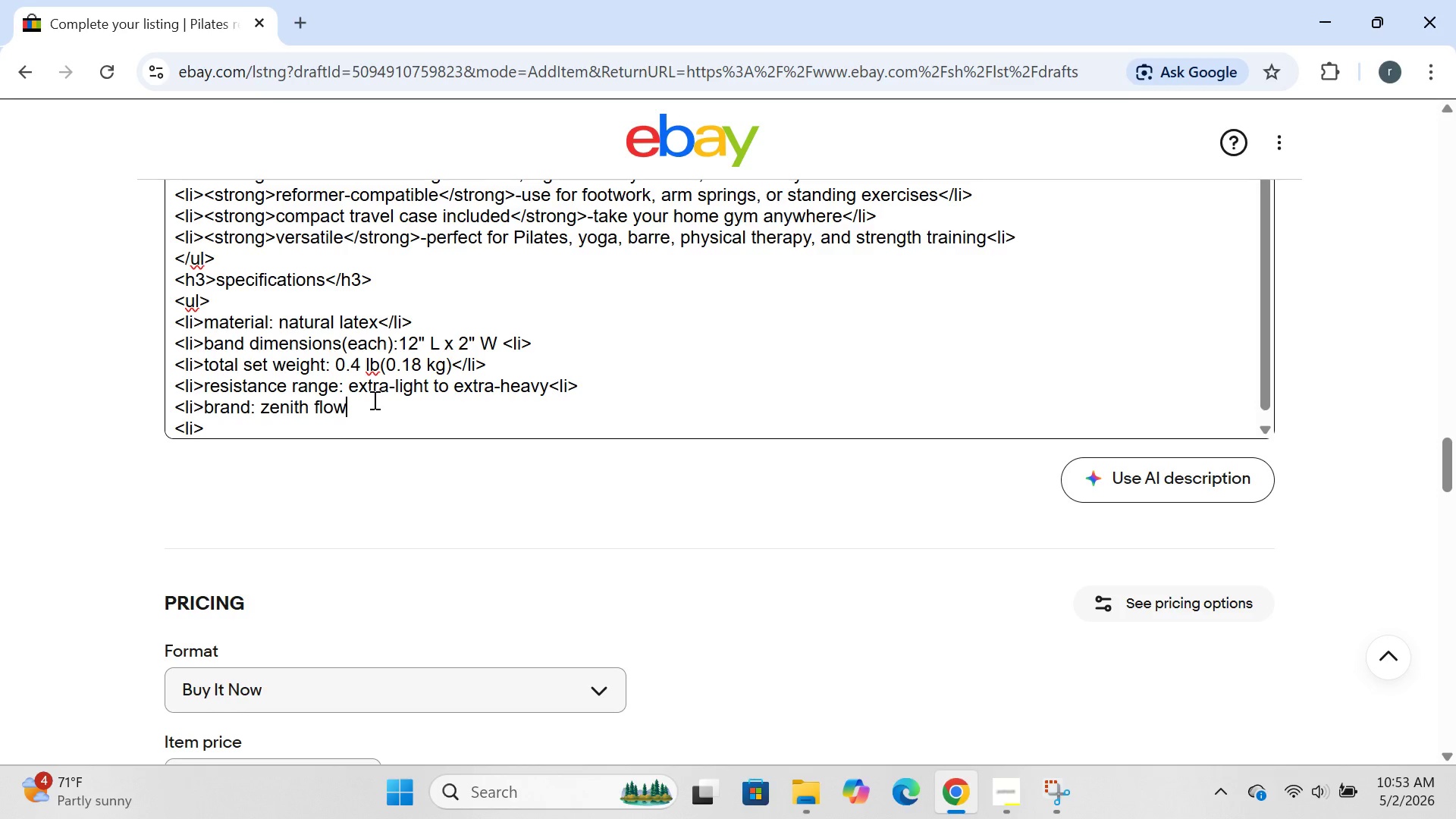 
left_click([373, 400])
 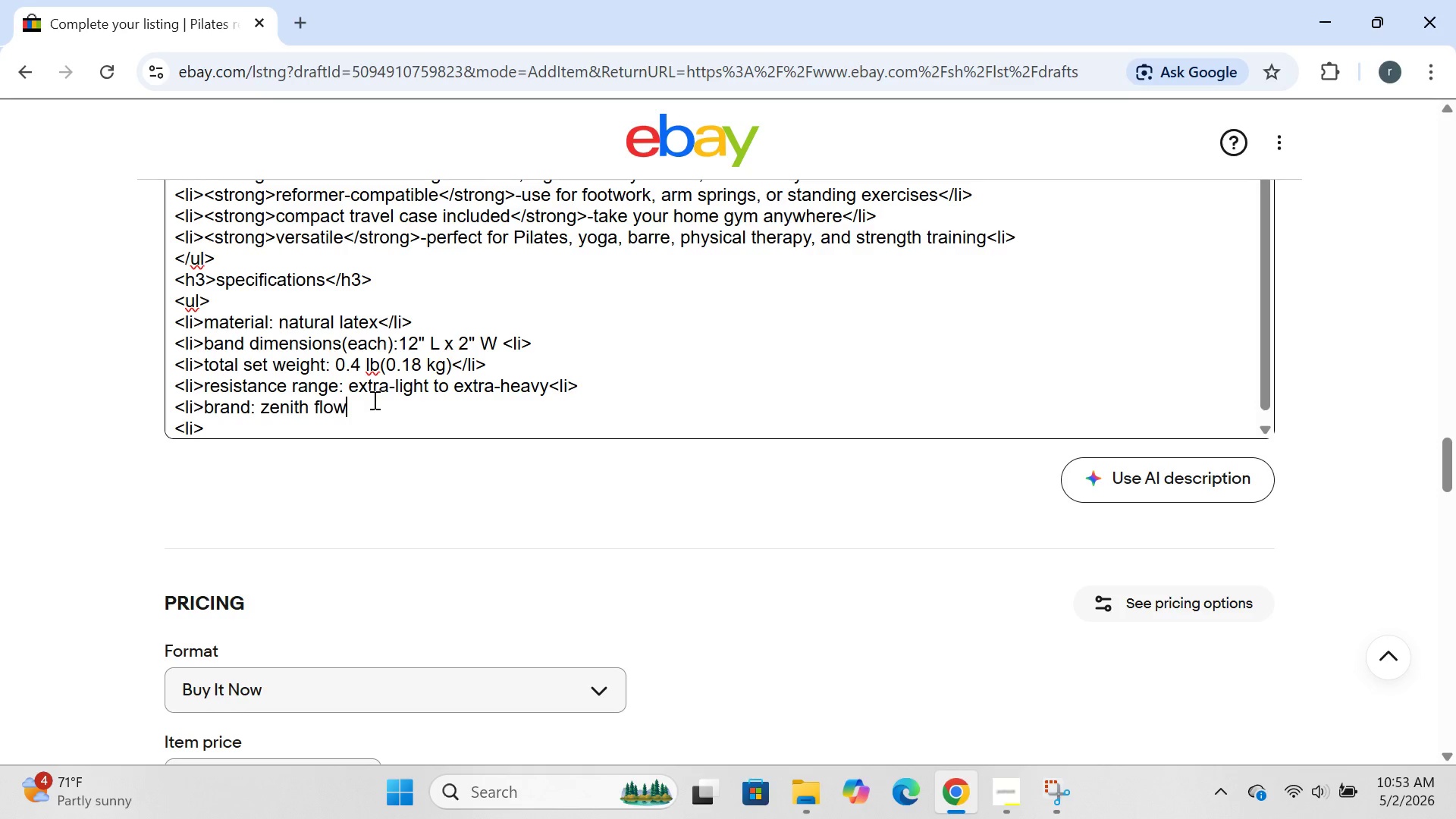 
type(<l)
key(Backspace)
type(.li)
key(Backspace)
key(Backspace)
key(Backspace)
type(/li>)
 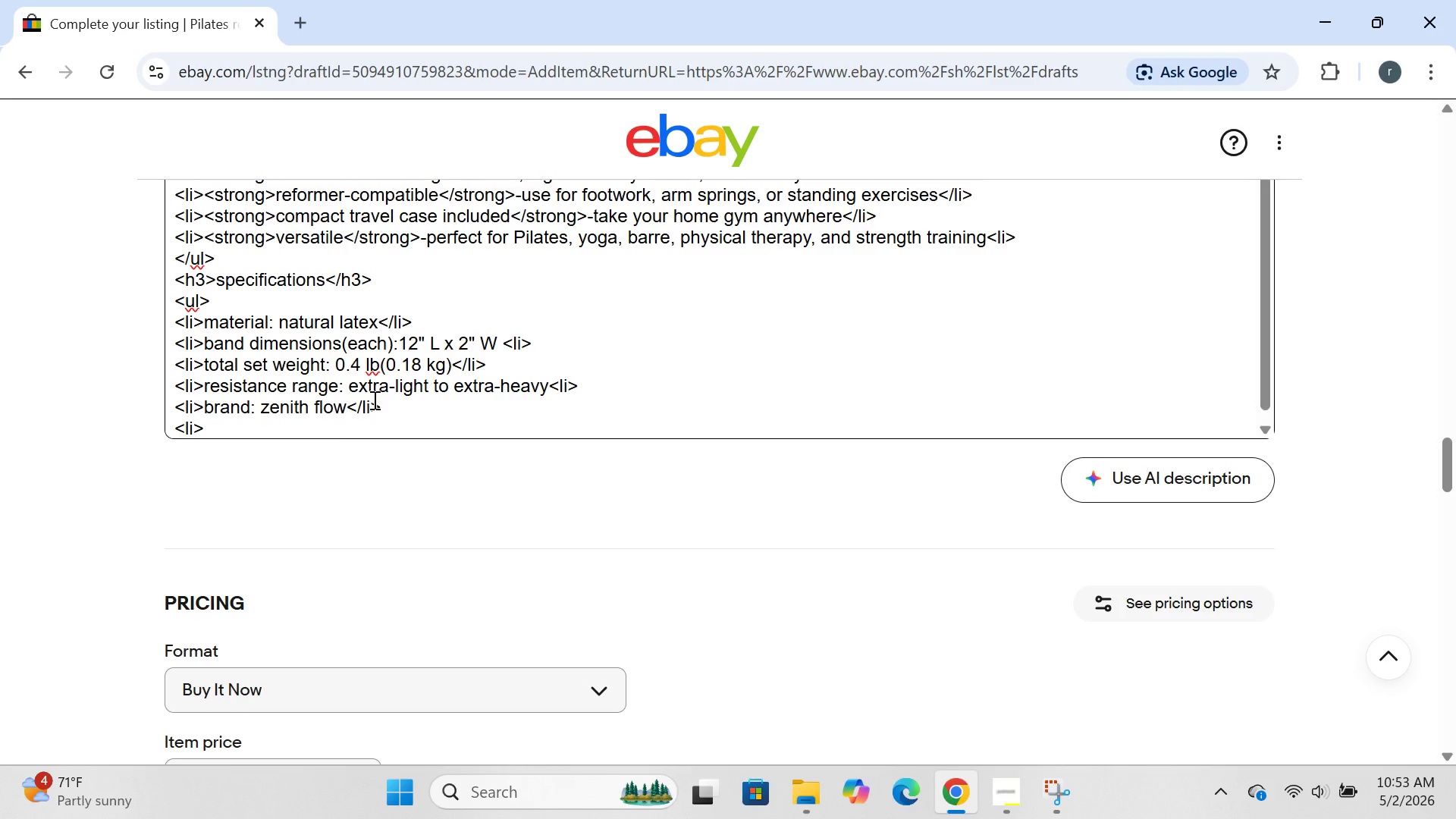 
left_click([239, 422])
 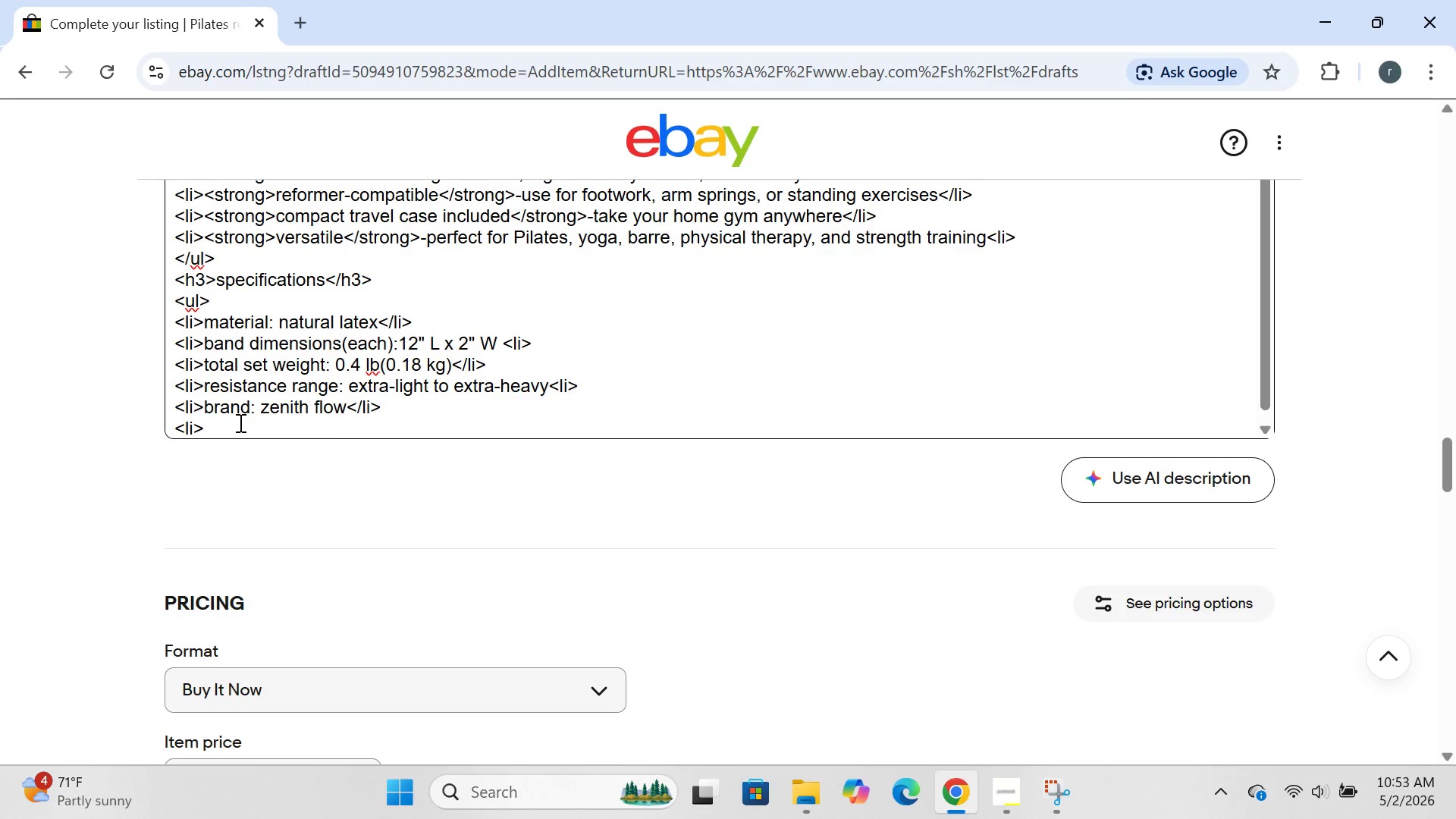 
key(CapsLock)
 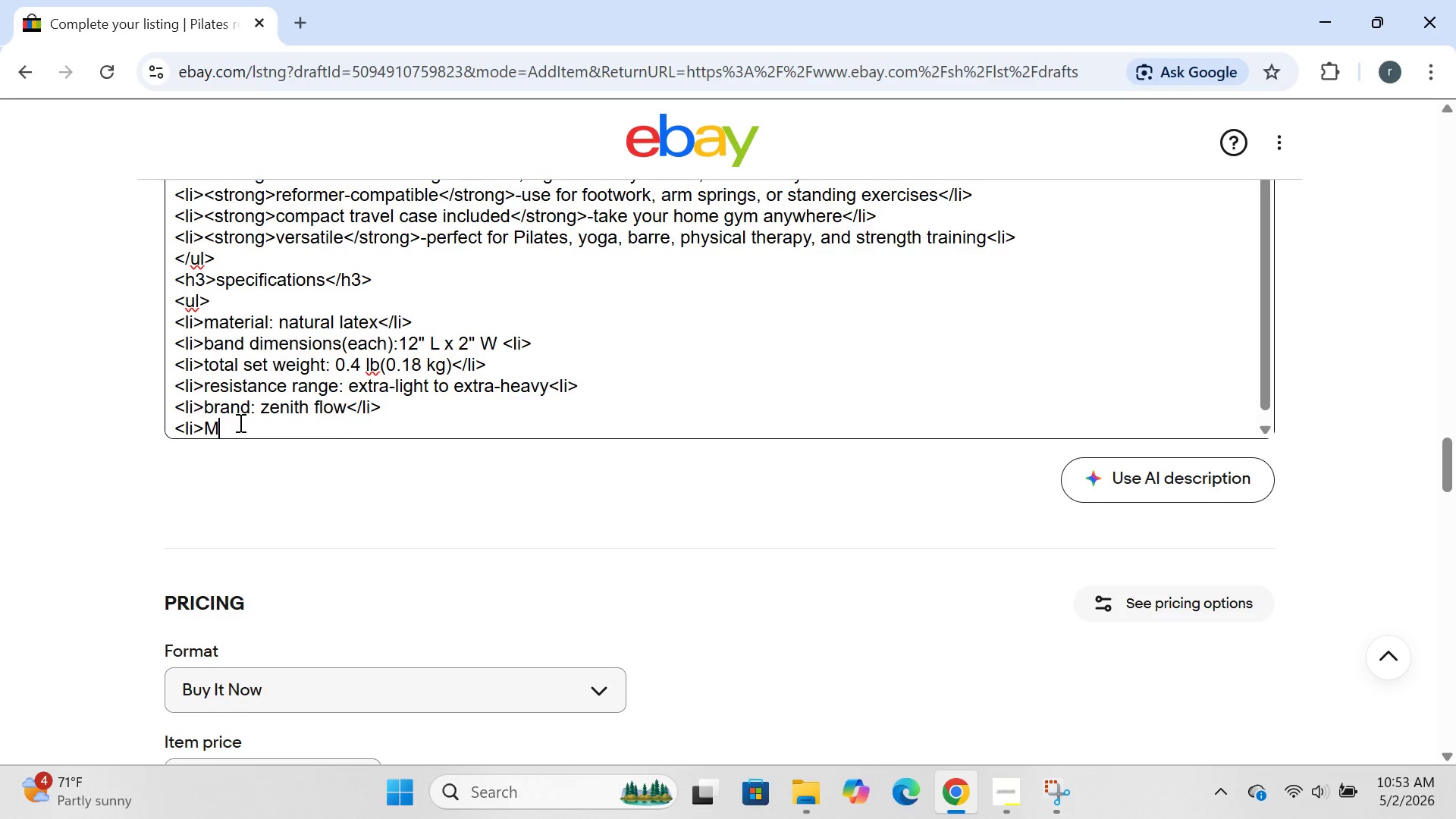 
key(M)
 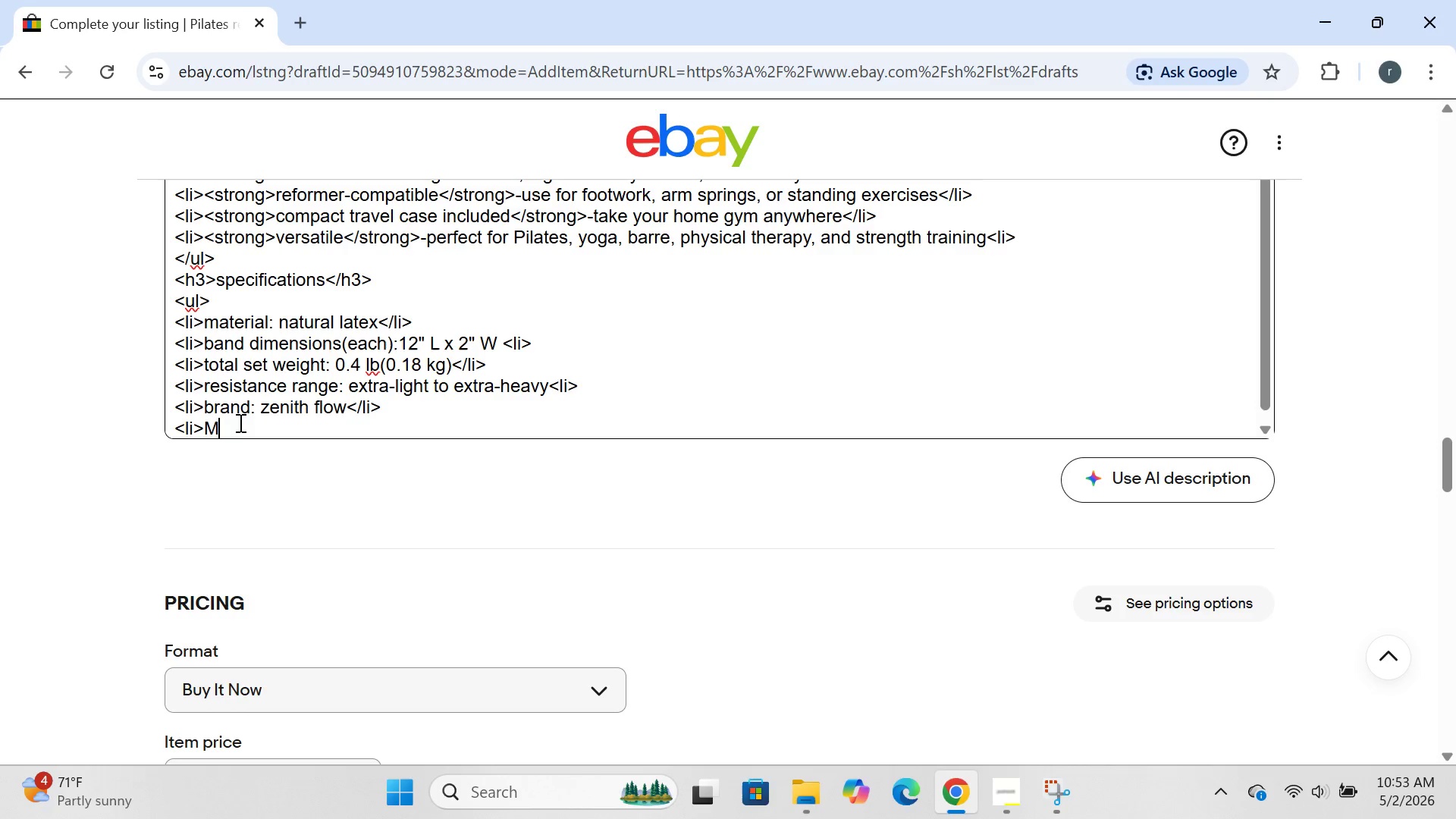 
type(PN:WH0)
key(Backspace)
type(-PLT-00004)
 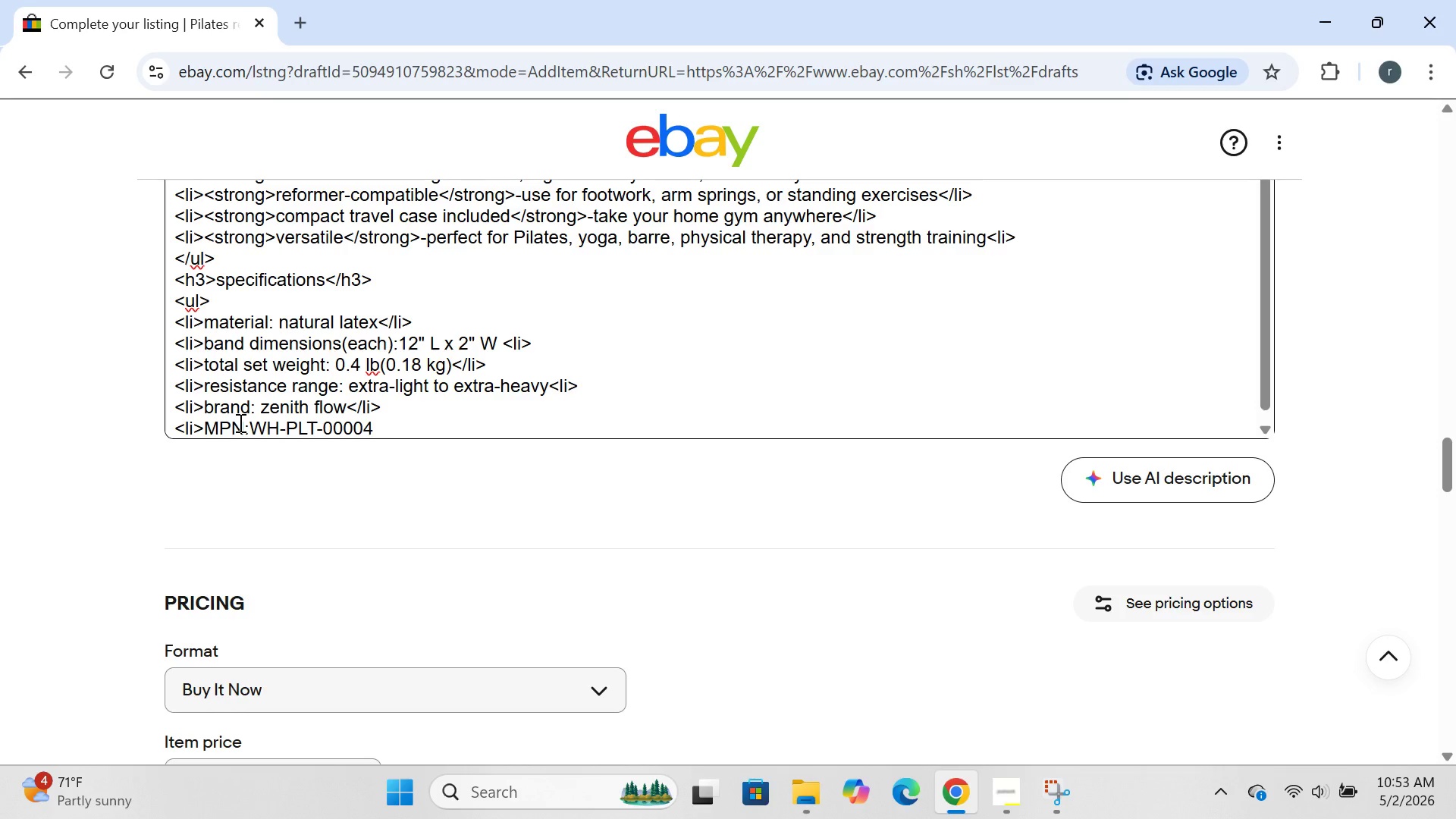 
wait(6.17)
 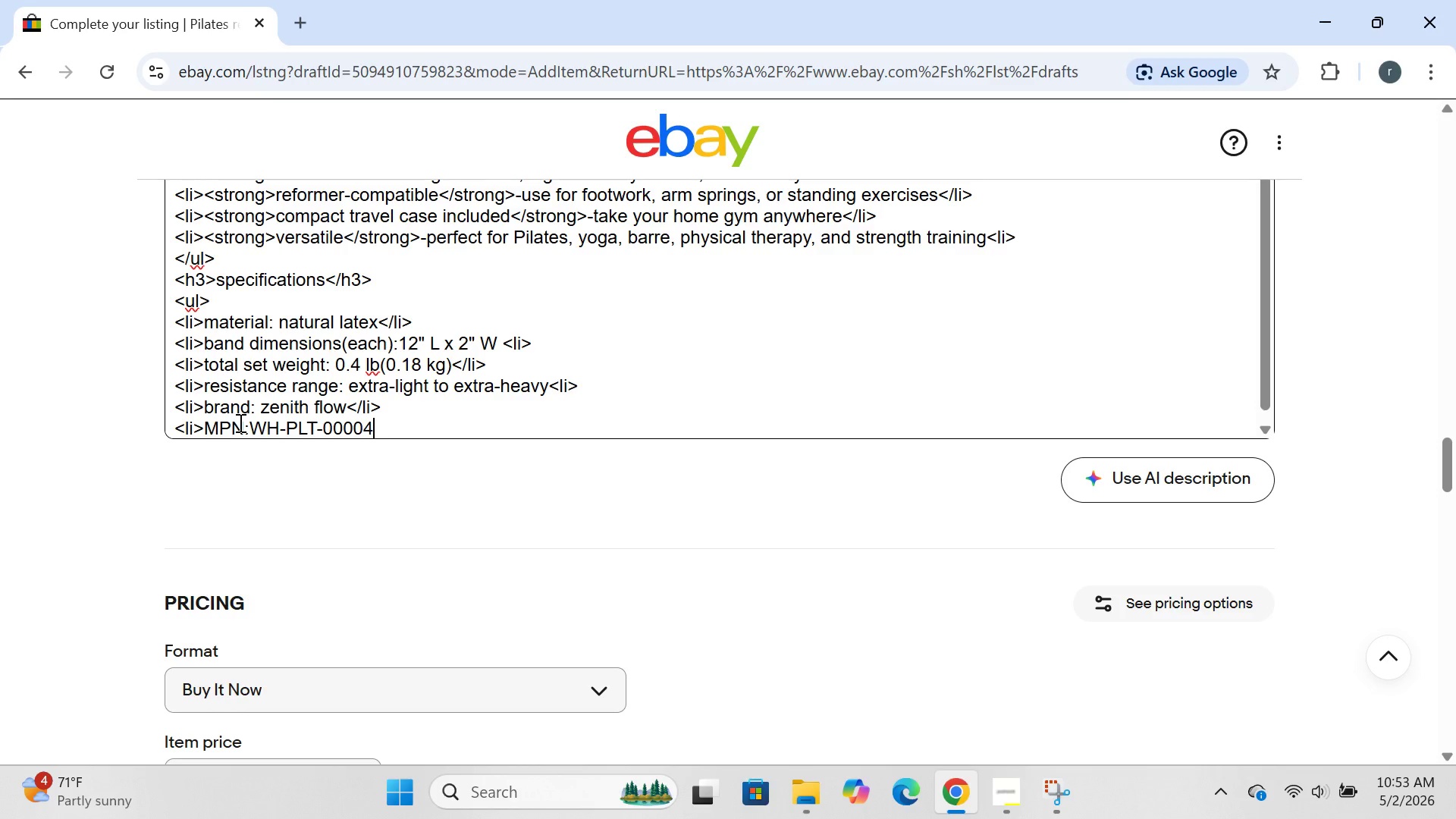 
type(</LI>)
key(Backspace)
key(Backspace)
key(Backspace)
key(Backspace)
type(/li>)
 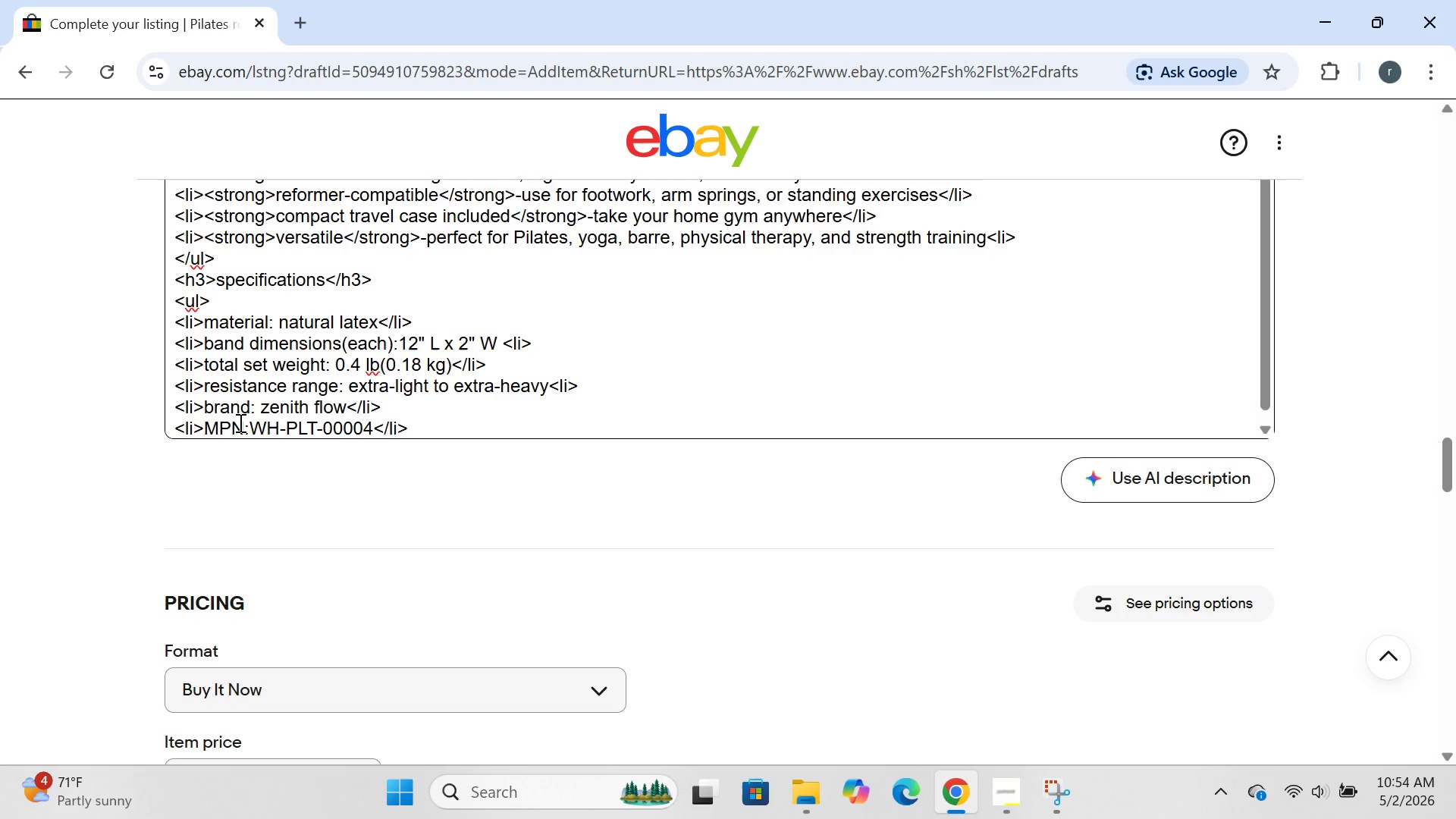 
key(Enter)
 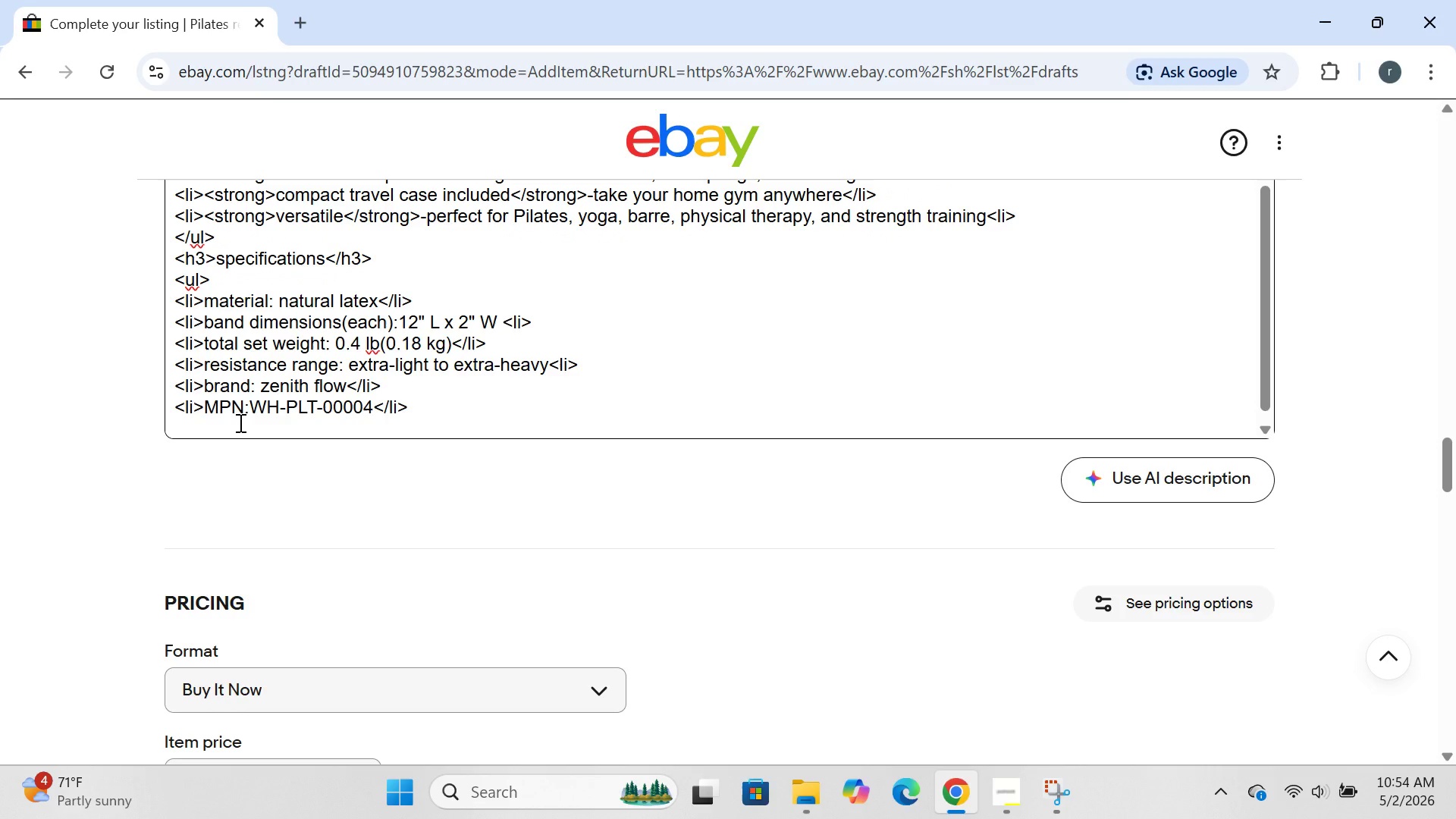 
type(<.)
key(Backspace)
type(/ul>)
 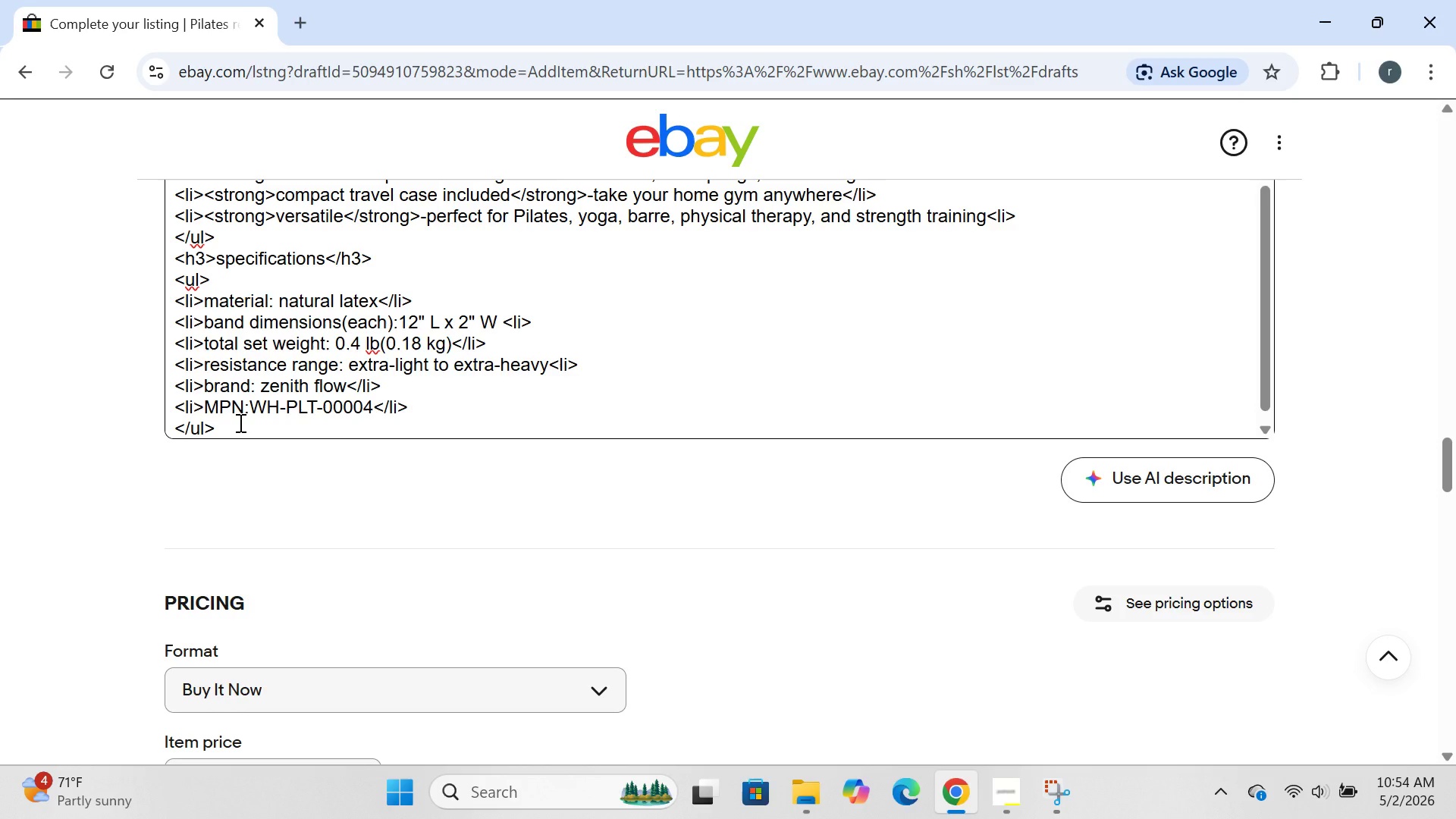 
key(Enter)
 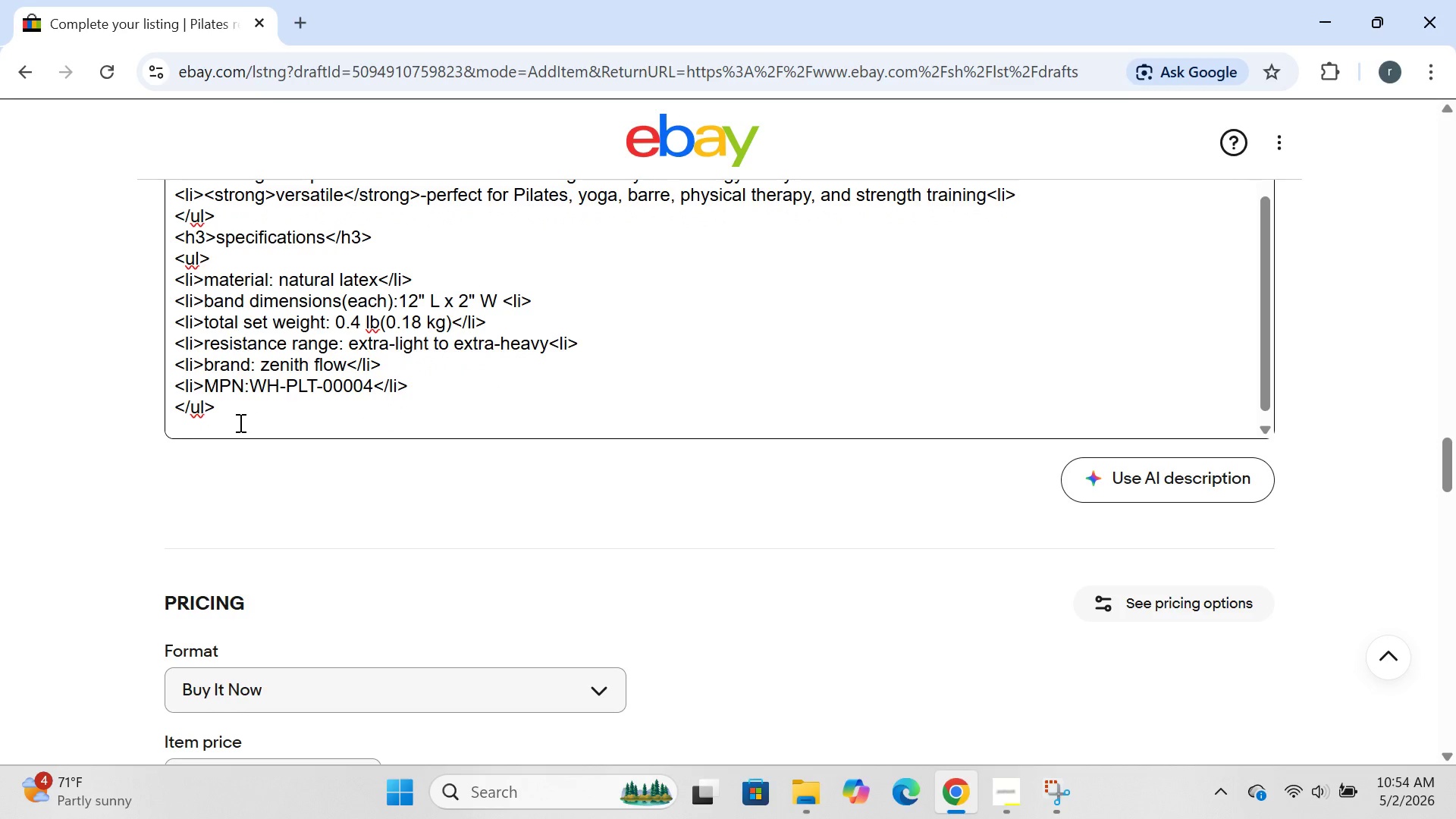 
type(<h3>what's included<.)
key(Backspace)
type(/h3>)
 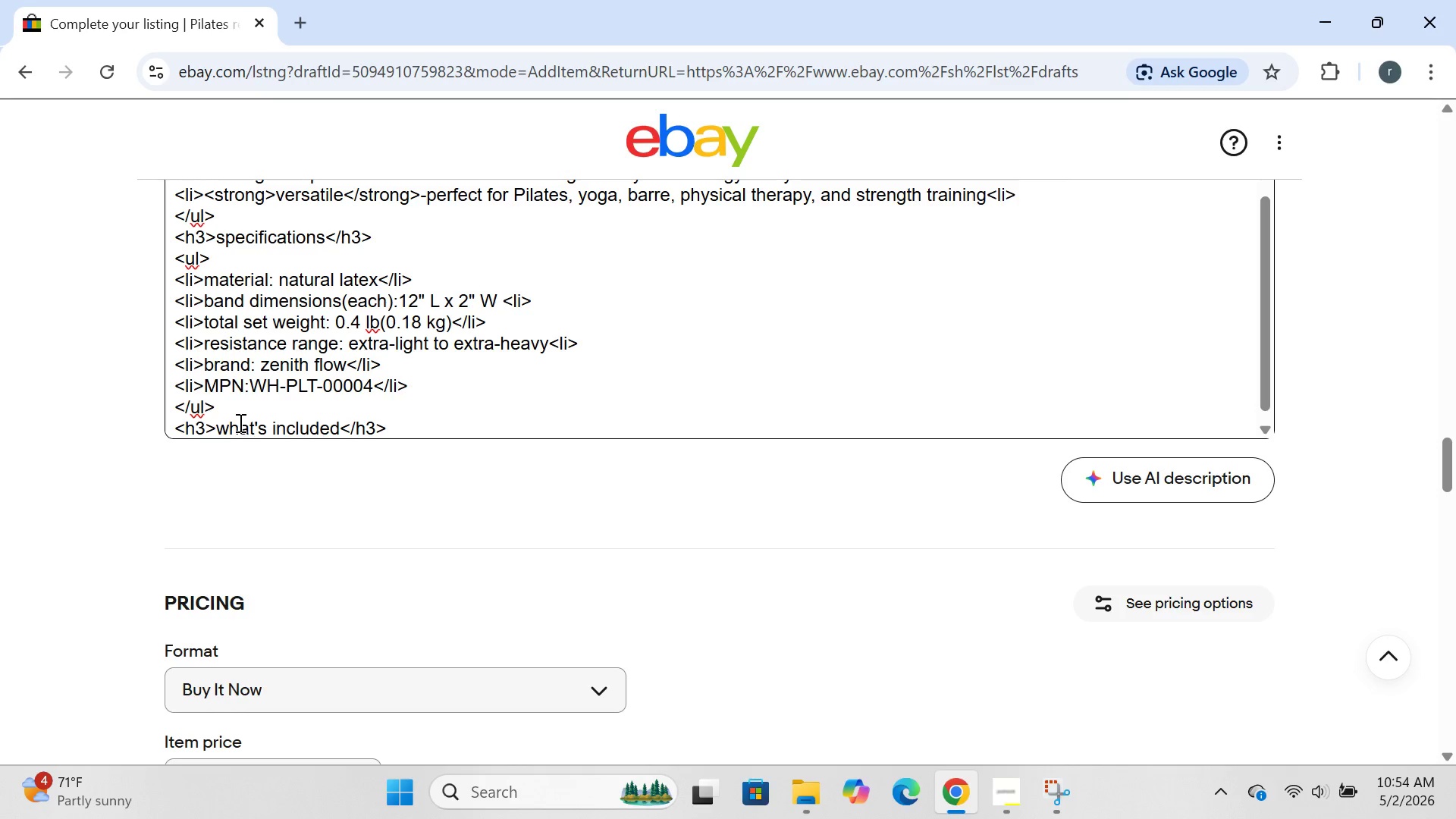 
wait(61.27)
 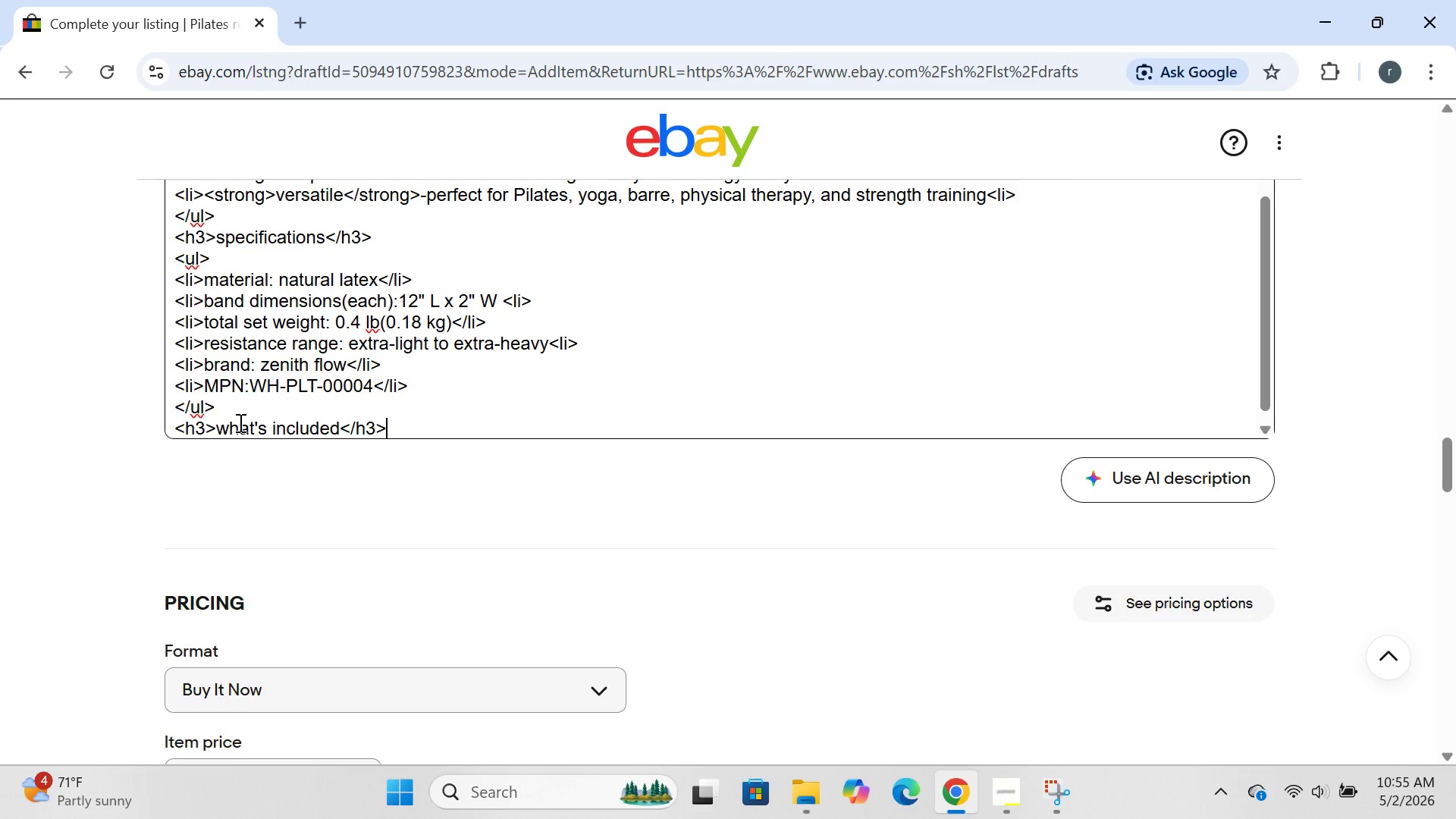 
key(Enter)
 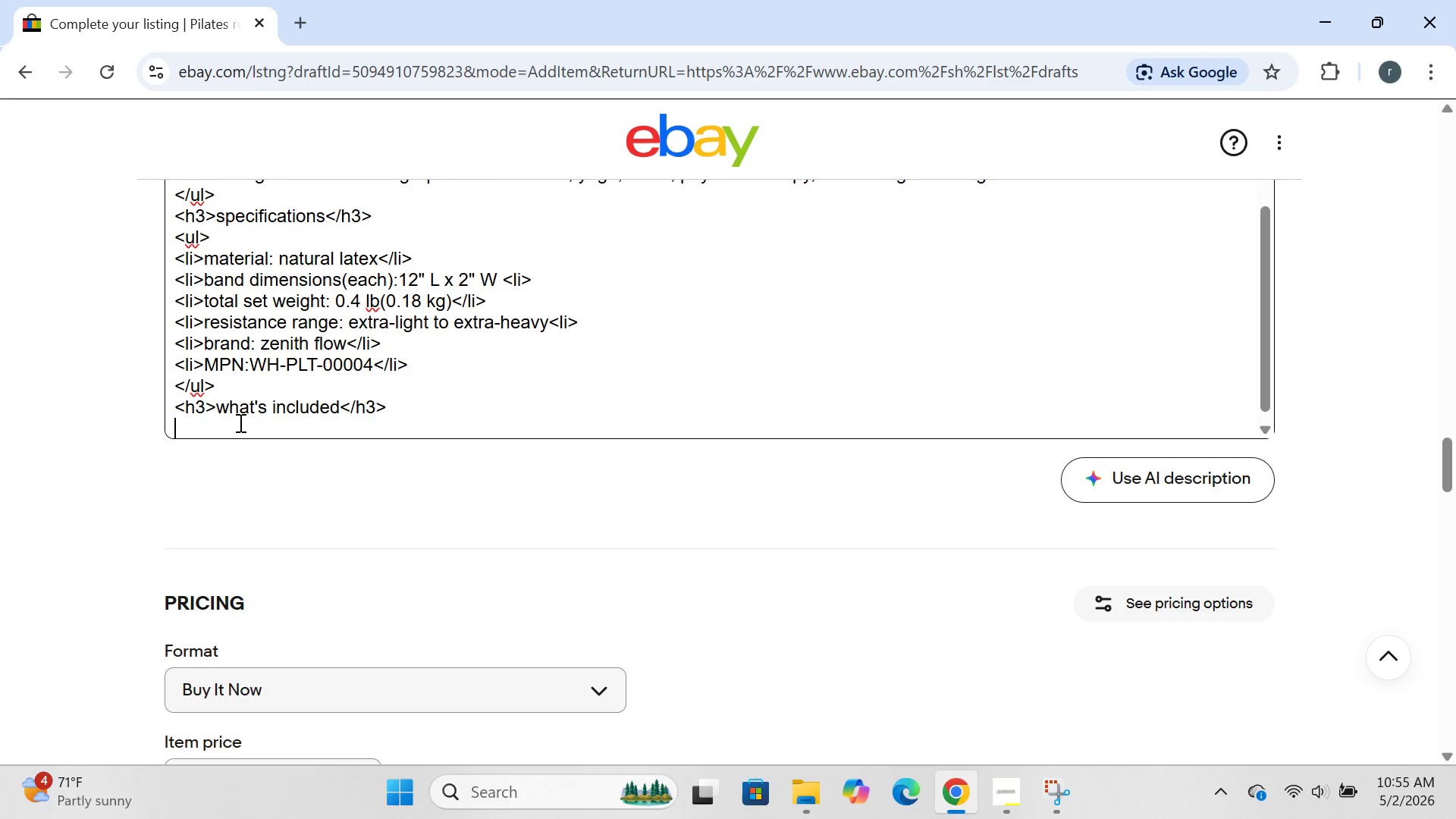 
type(<ul>)
 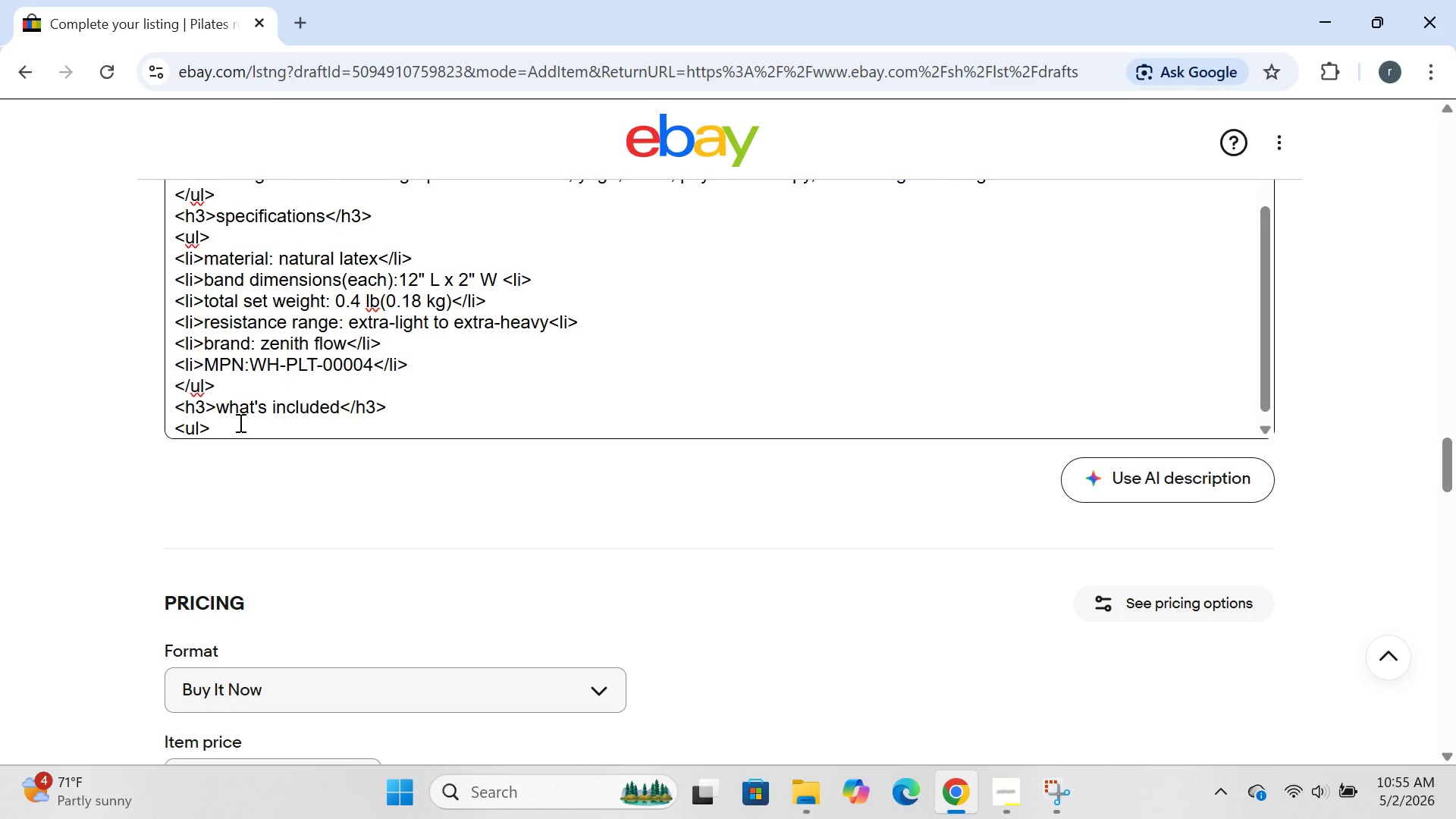 
key(Enter)
 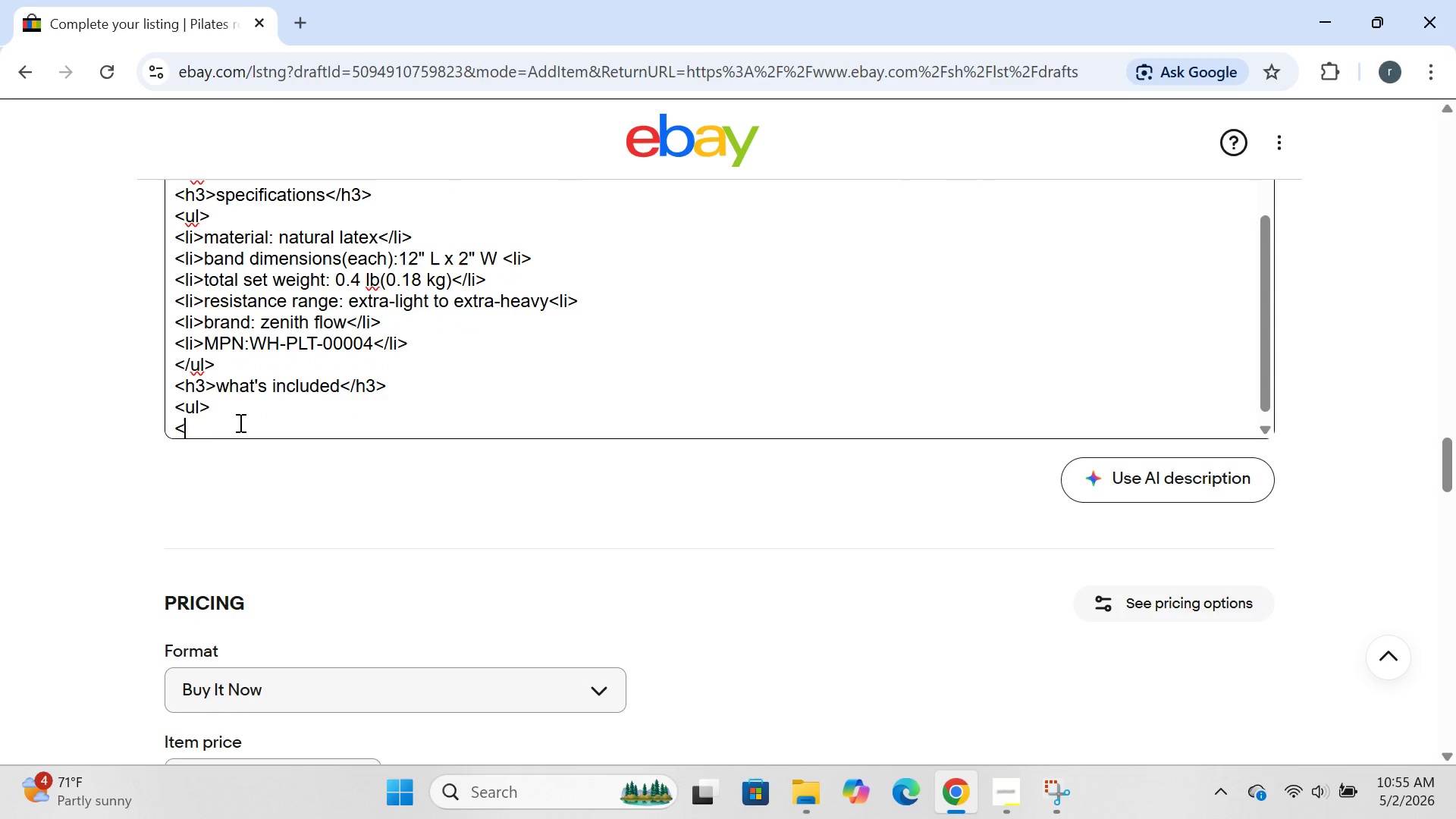 
type(<li>5 x resistance loop bands(one per level)</li>)
 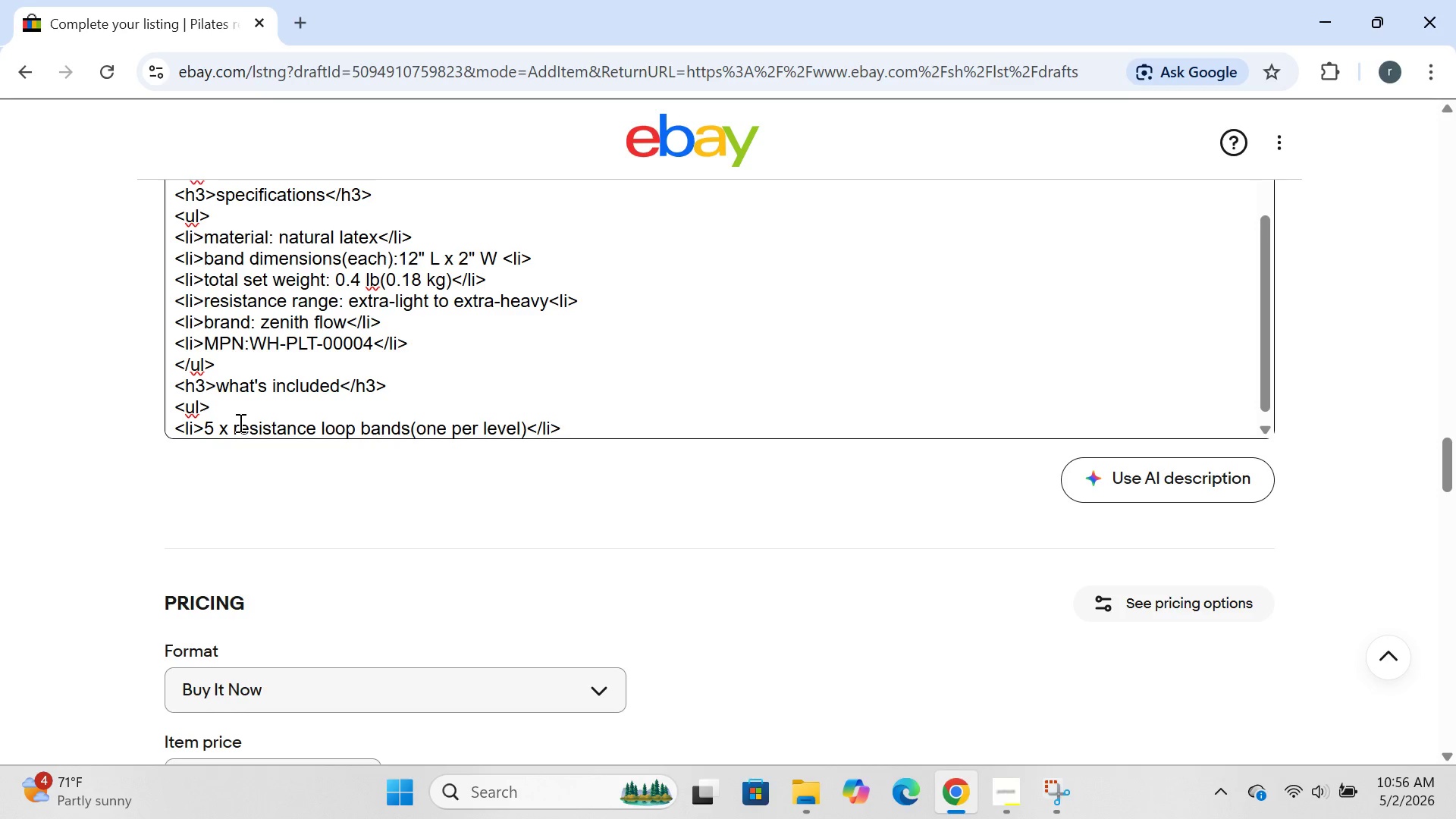 
key(Enter)
 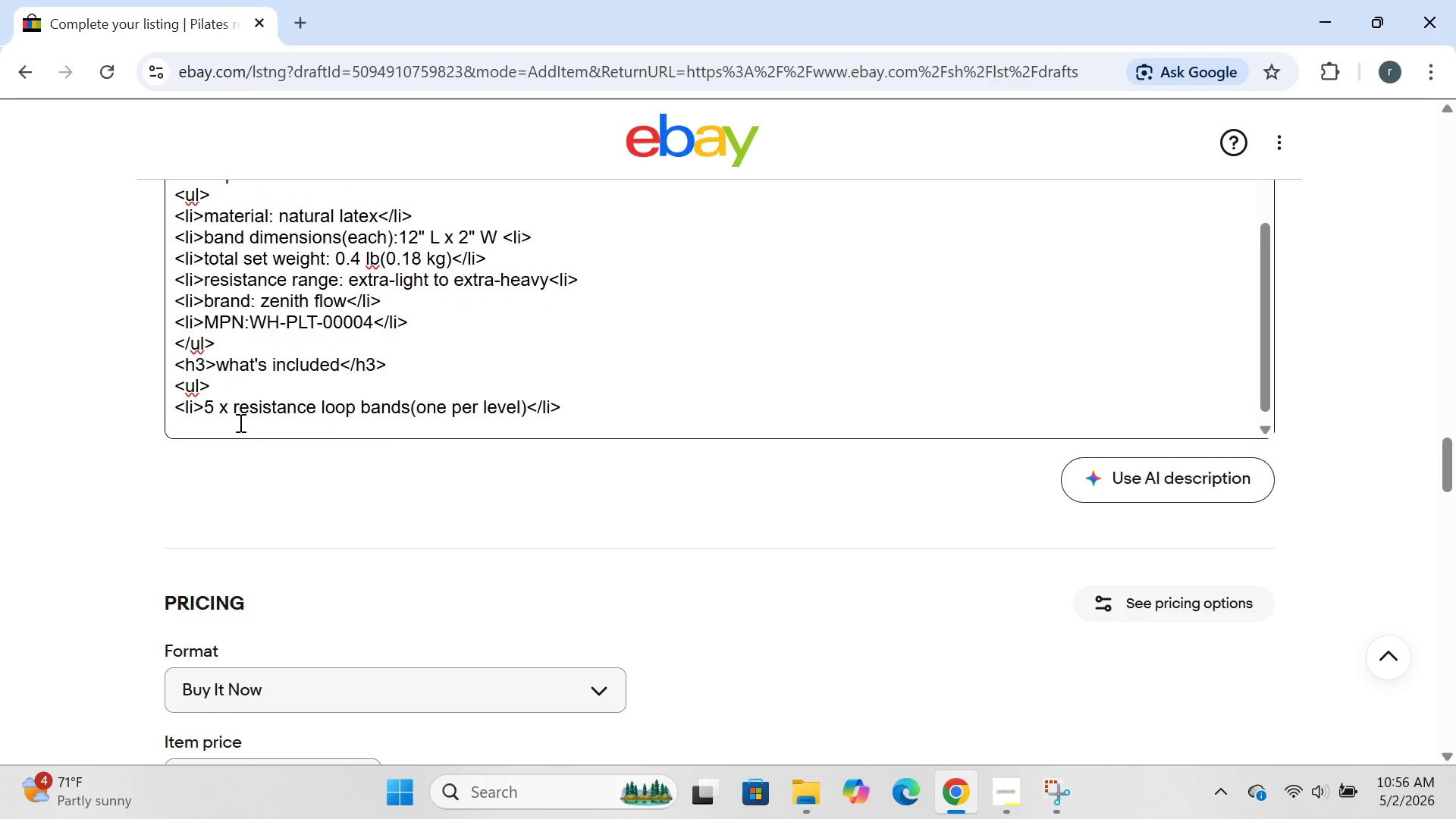 
type(<li>1c)
key(Backspace)
type( x travel carry case/lo)
key(Backspace)
type(i>)
 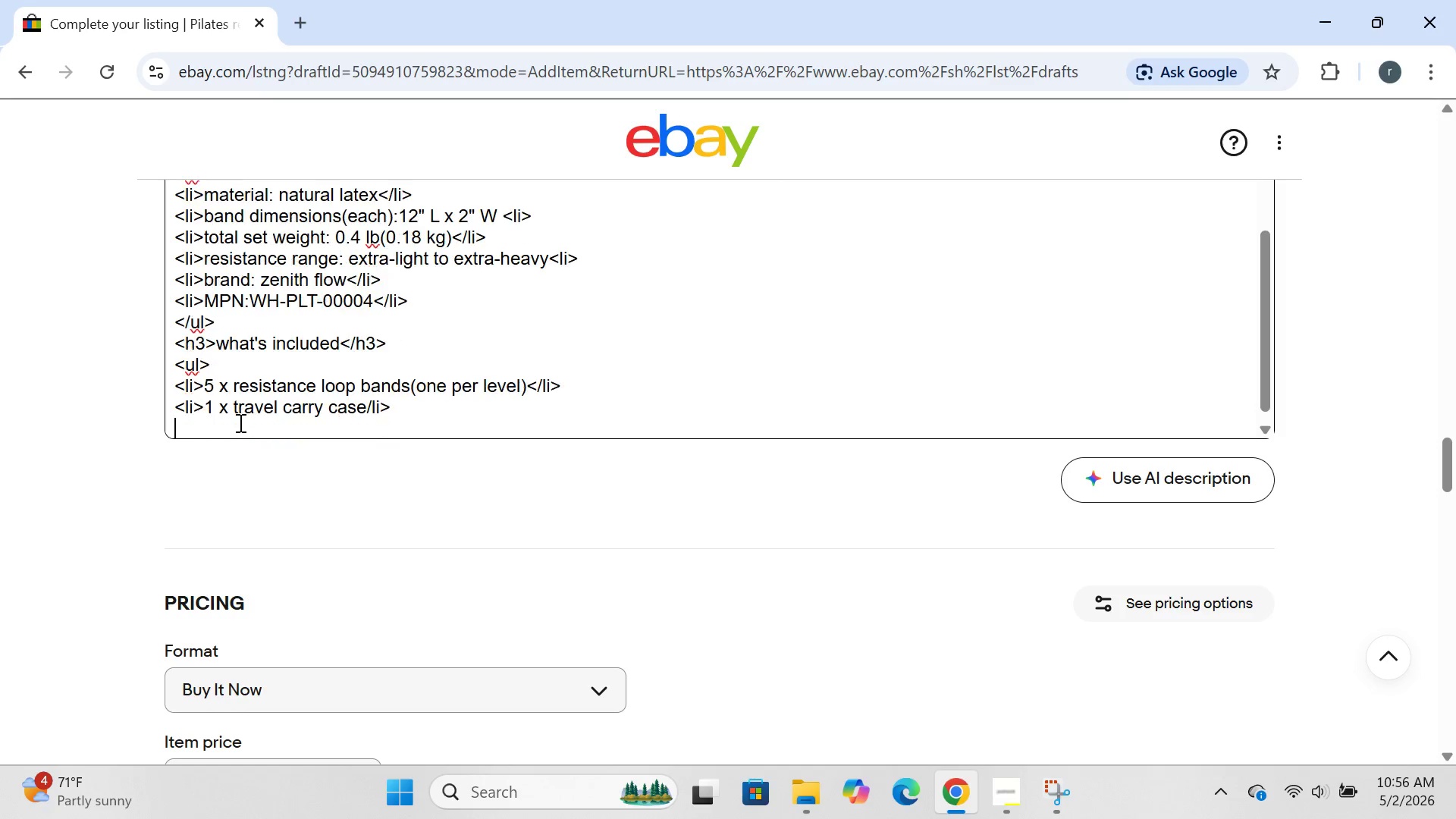 
 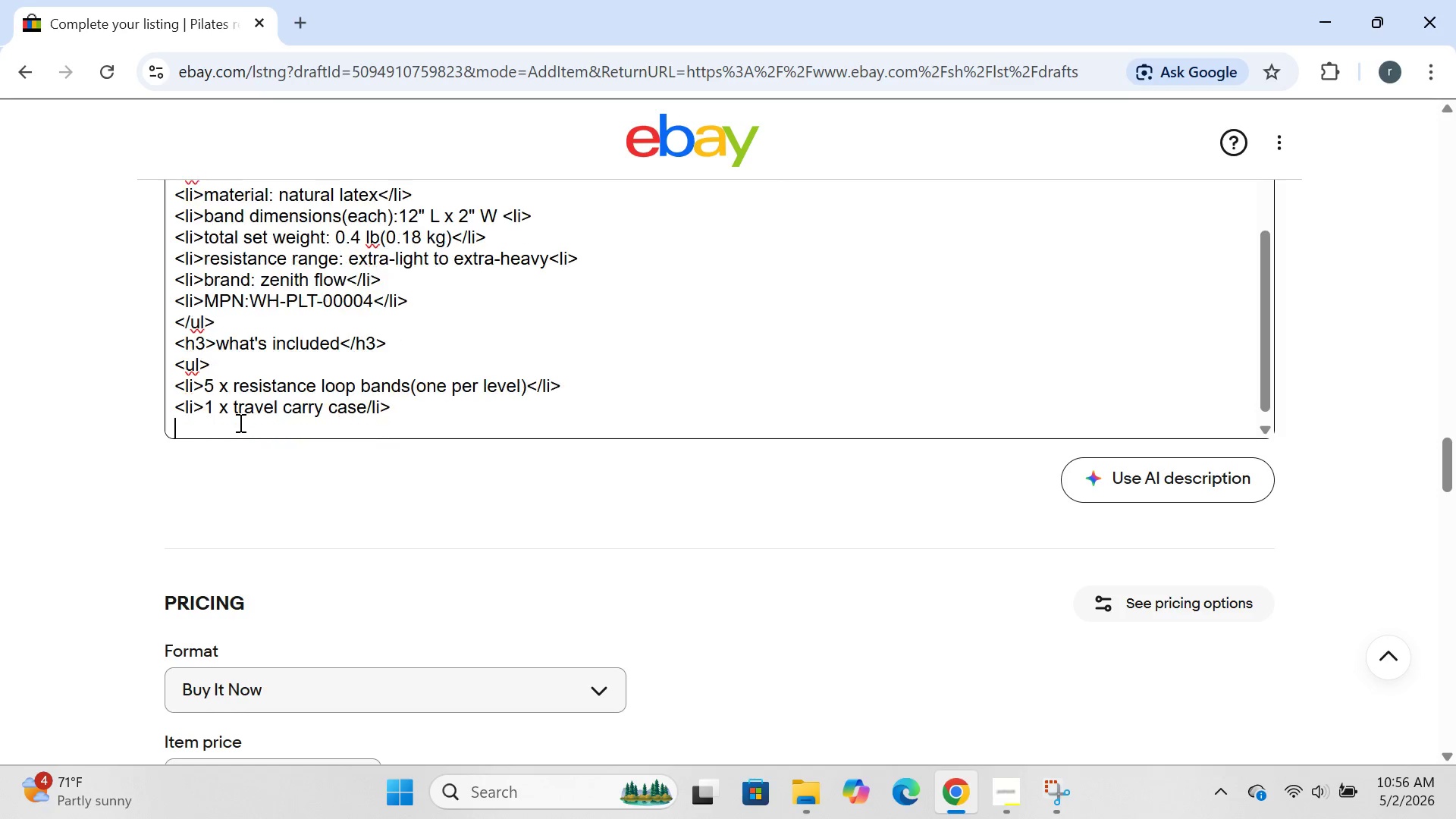 
key(Enter)
 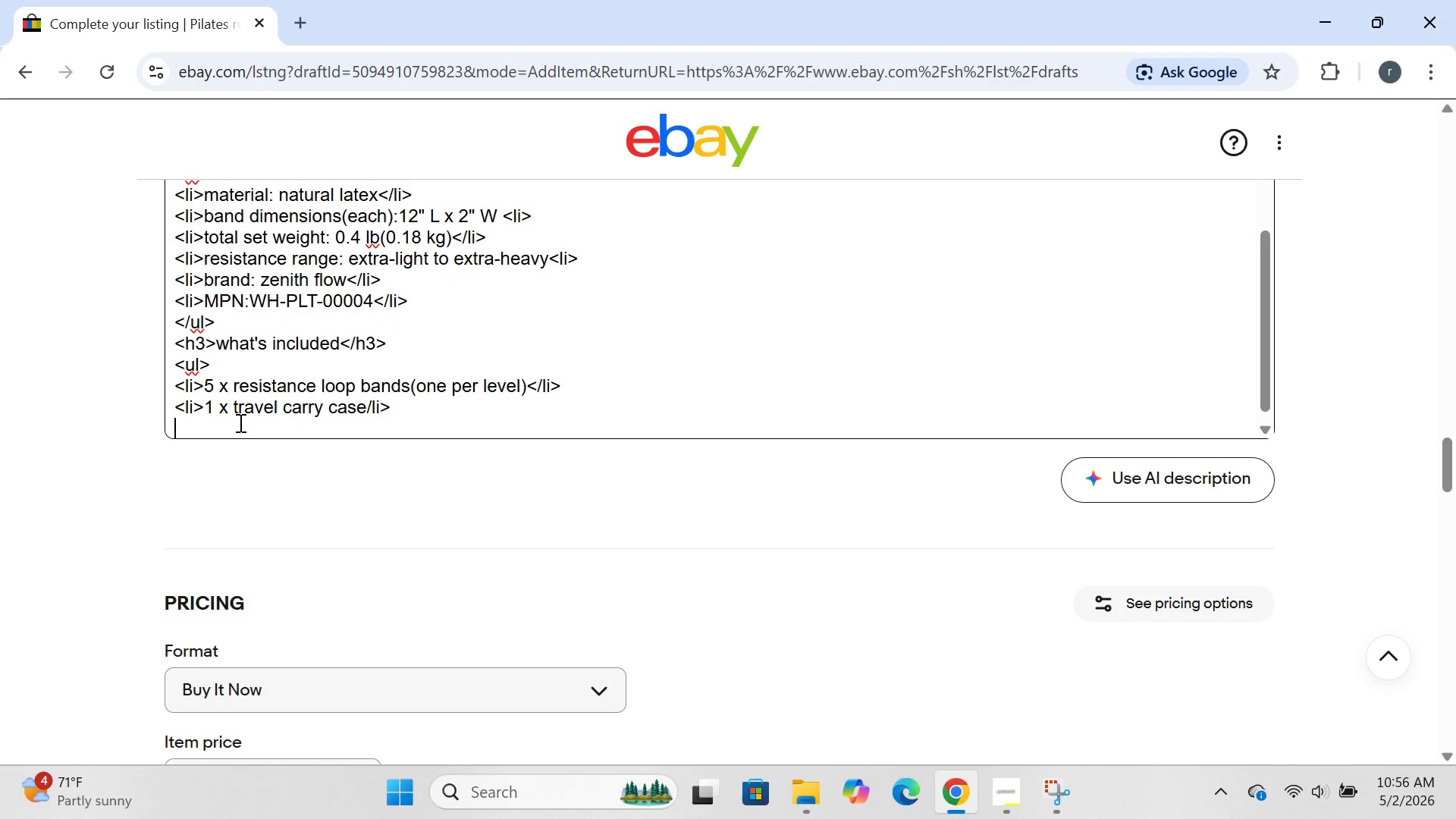 
type(</ul>)
 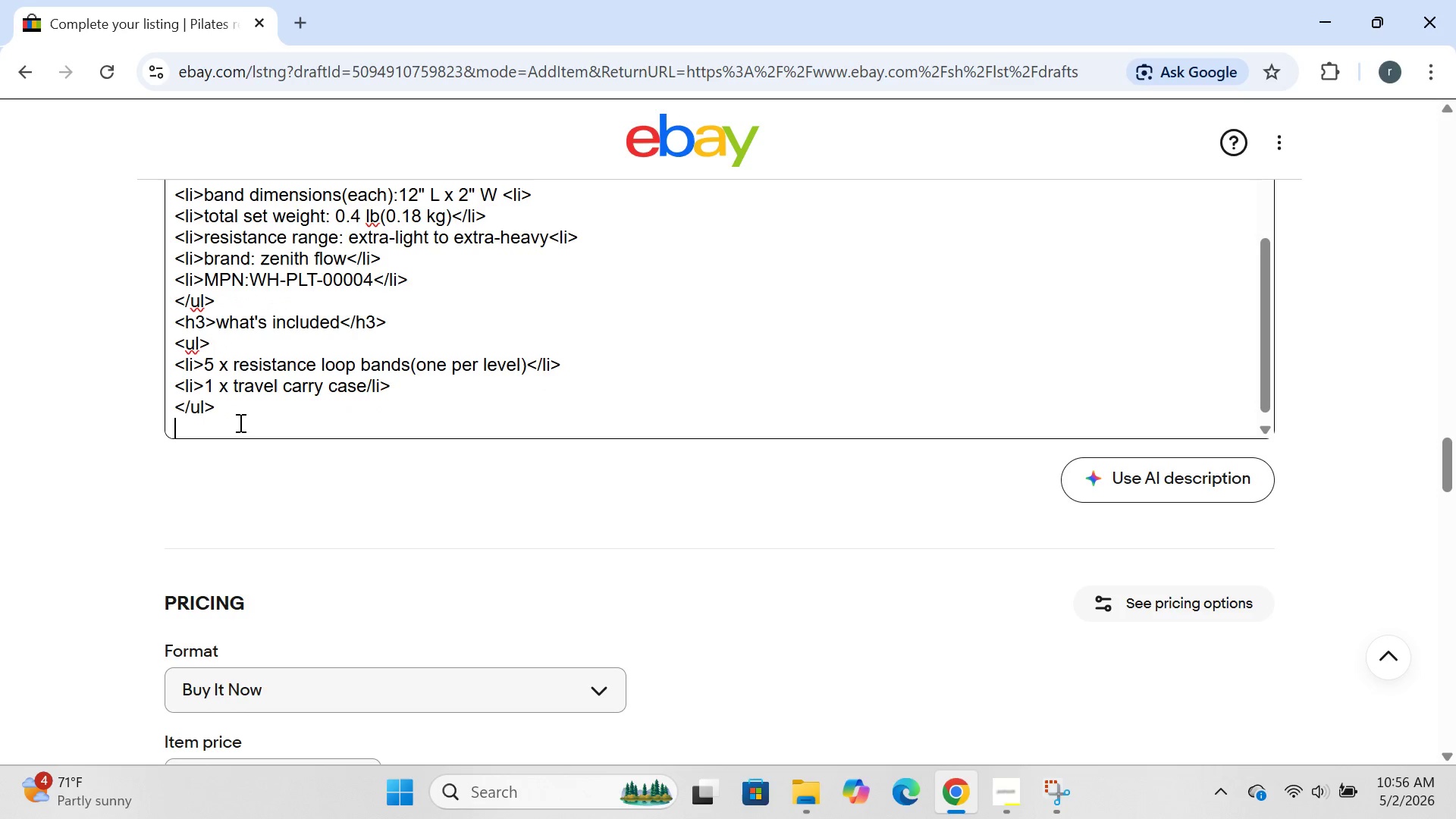 
key(Enter)
 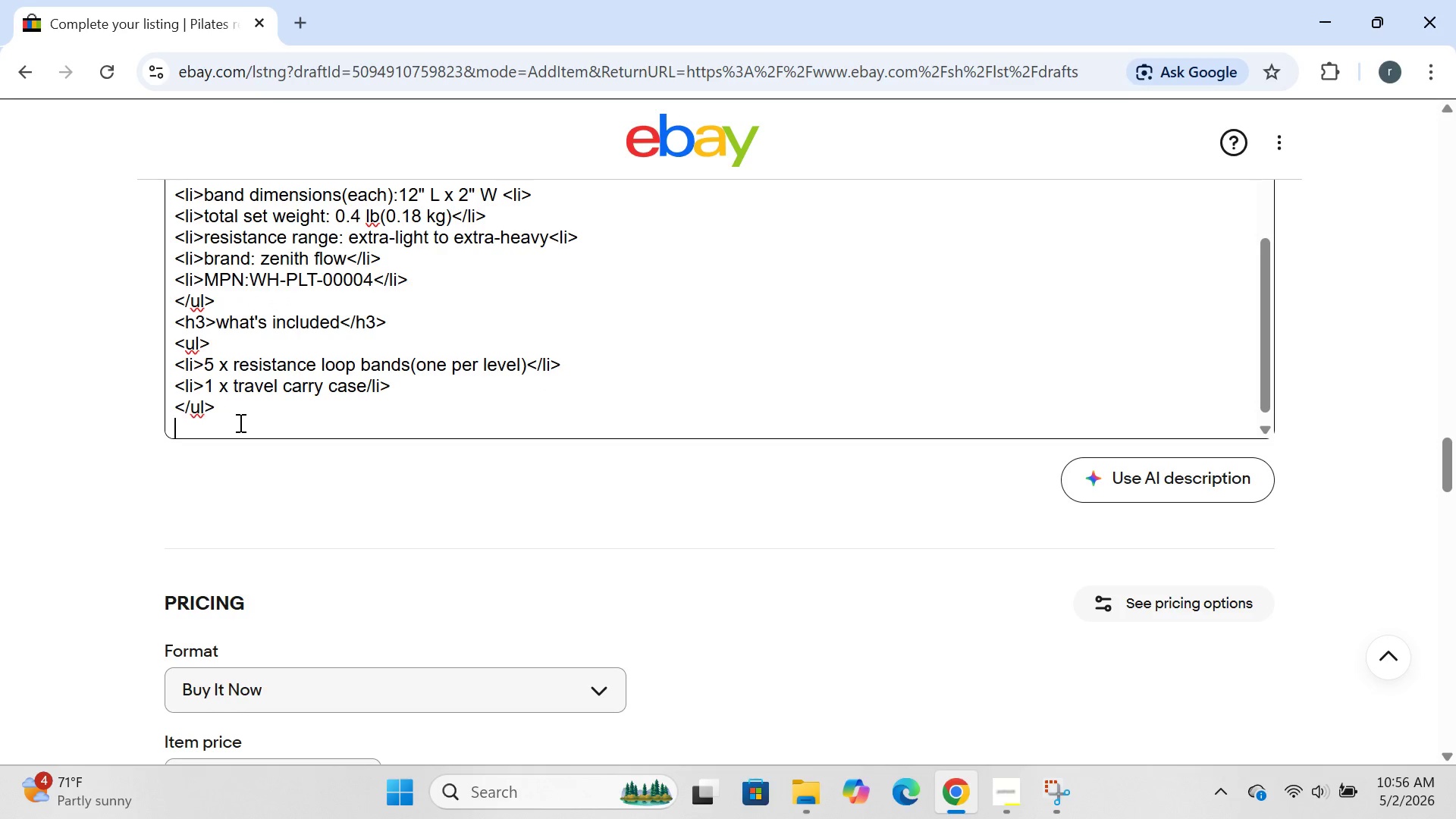 
type(<h3>d)
key(Backspace)
type(shipping:<.)
key(Backspace)
type(/strong>standard freight)
 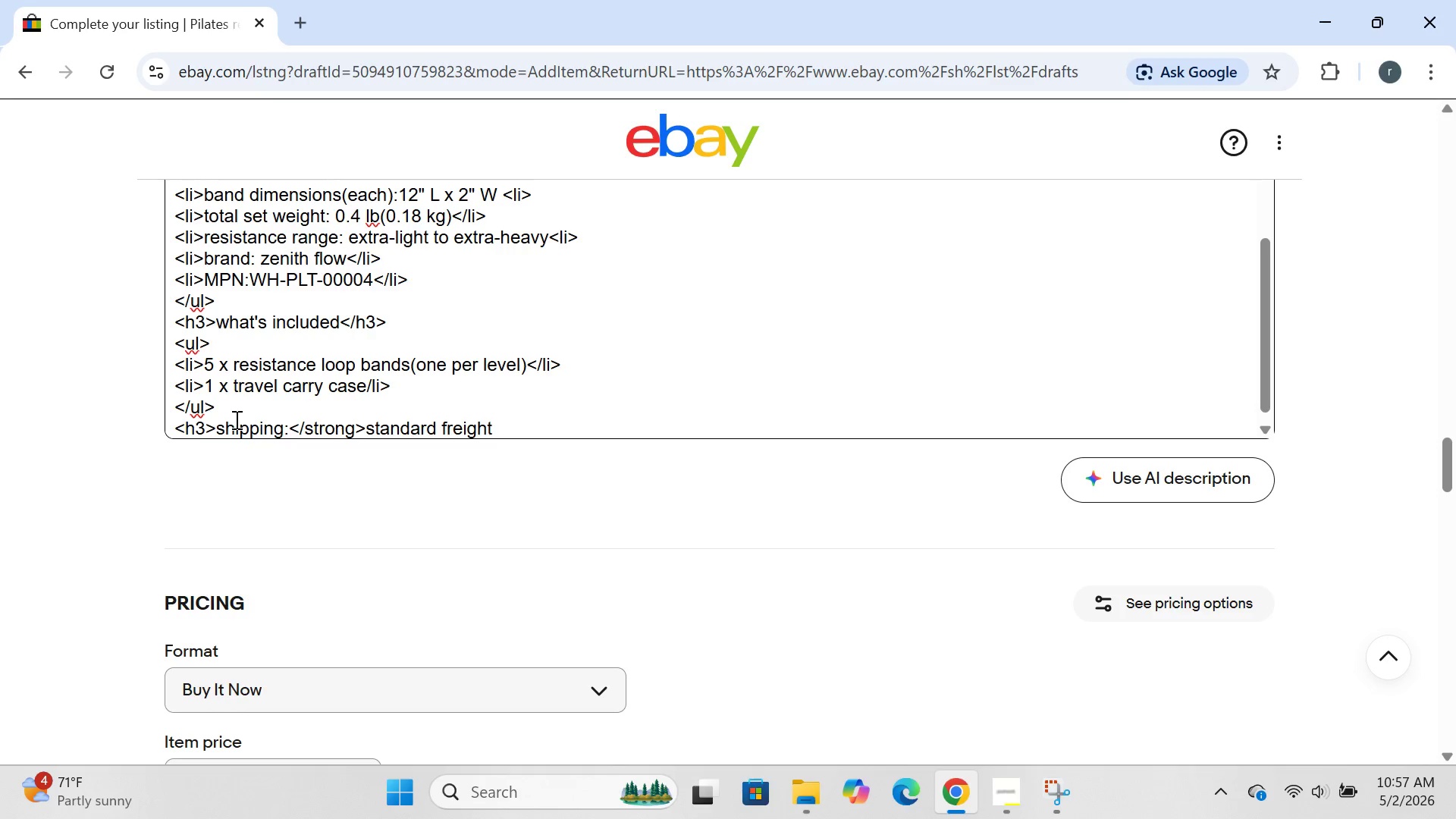 
type((5-7) business f)
key(Backspace)
type(days(=)
key(Backspace)
key(Backspace)
 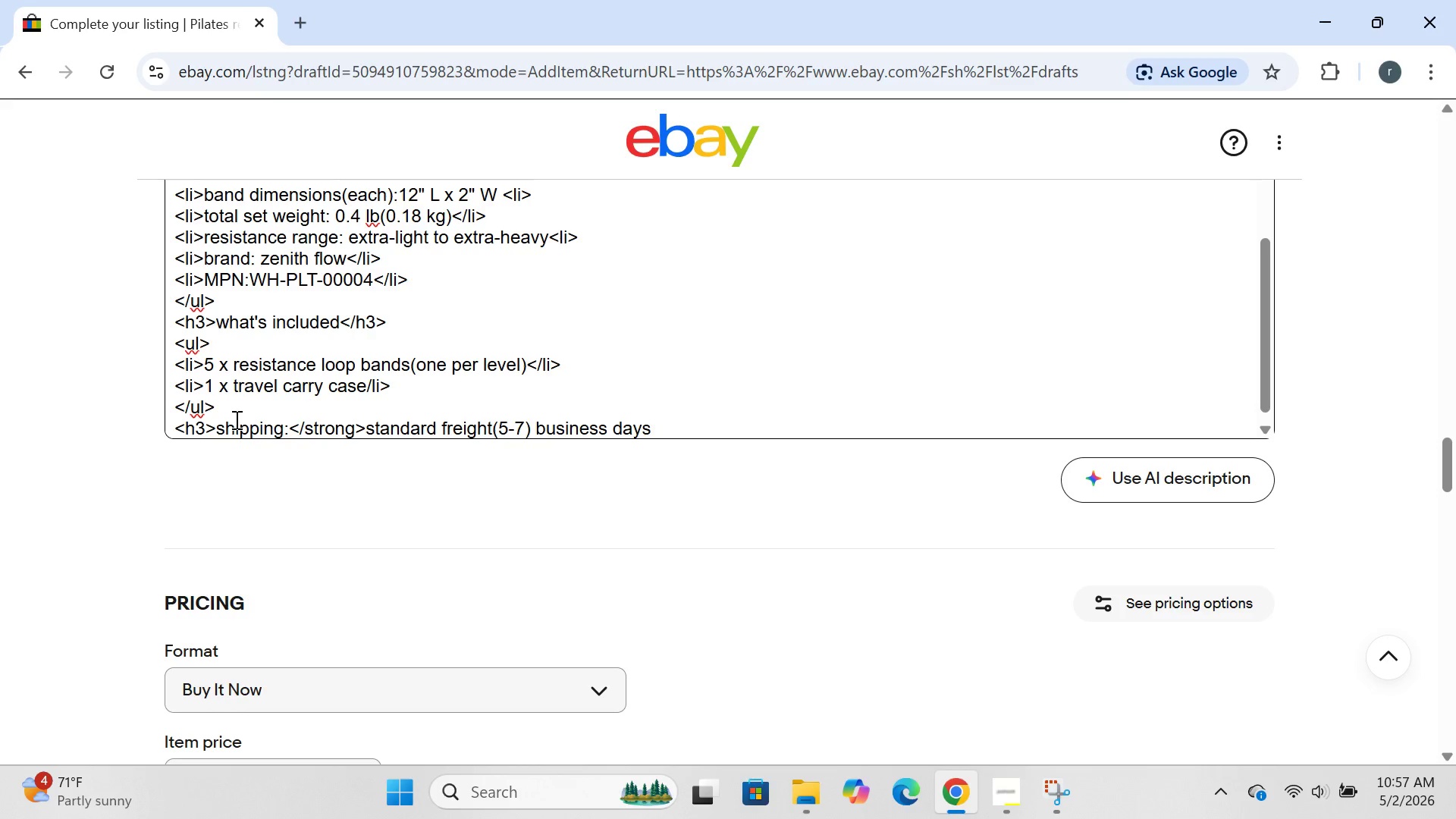 
left_click([538, 433])
 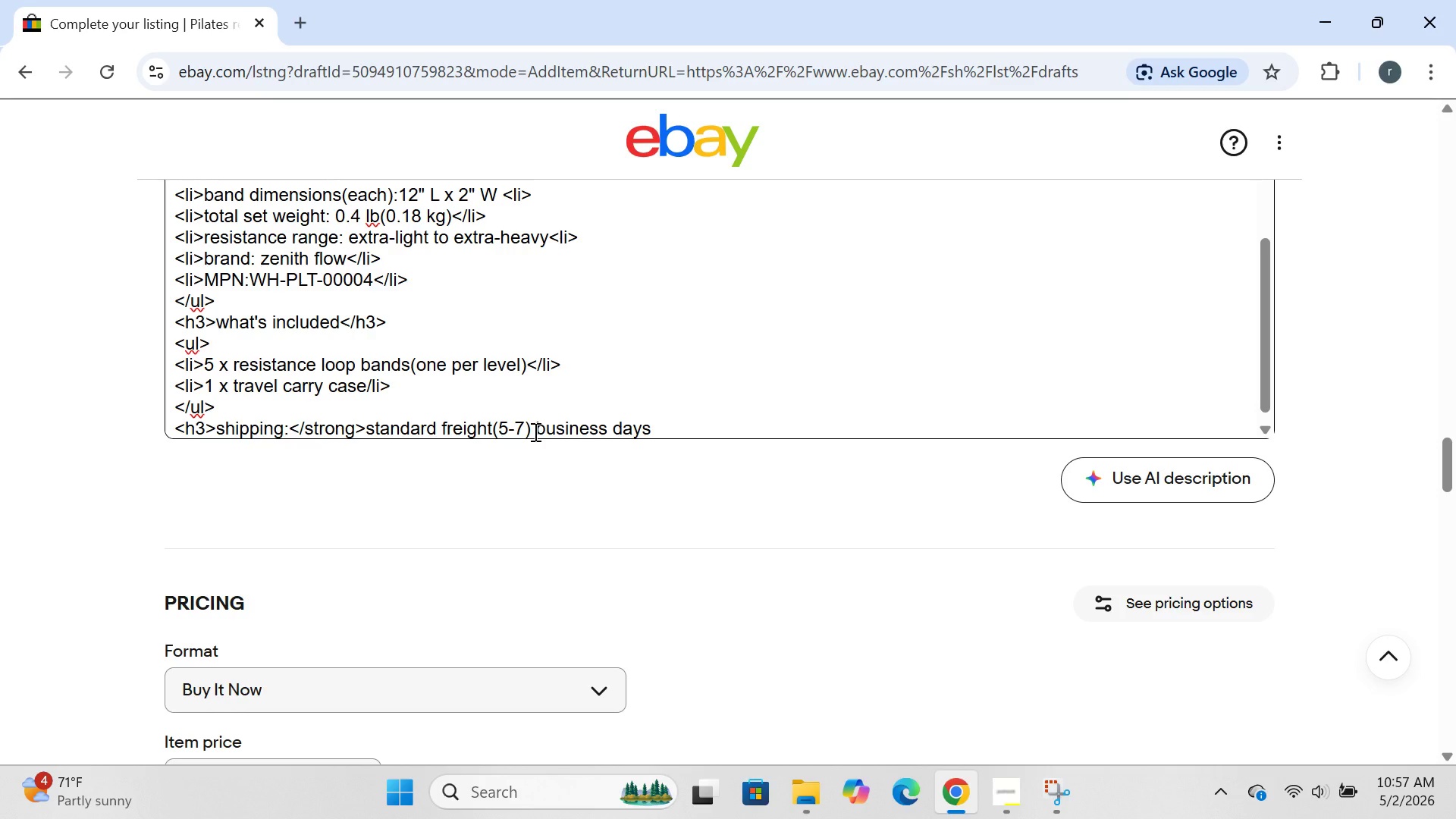 
left_click([534, 431])
 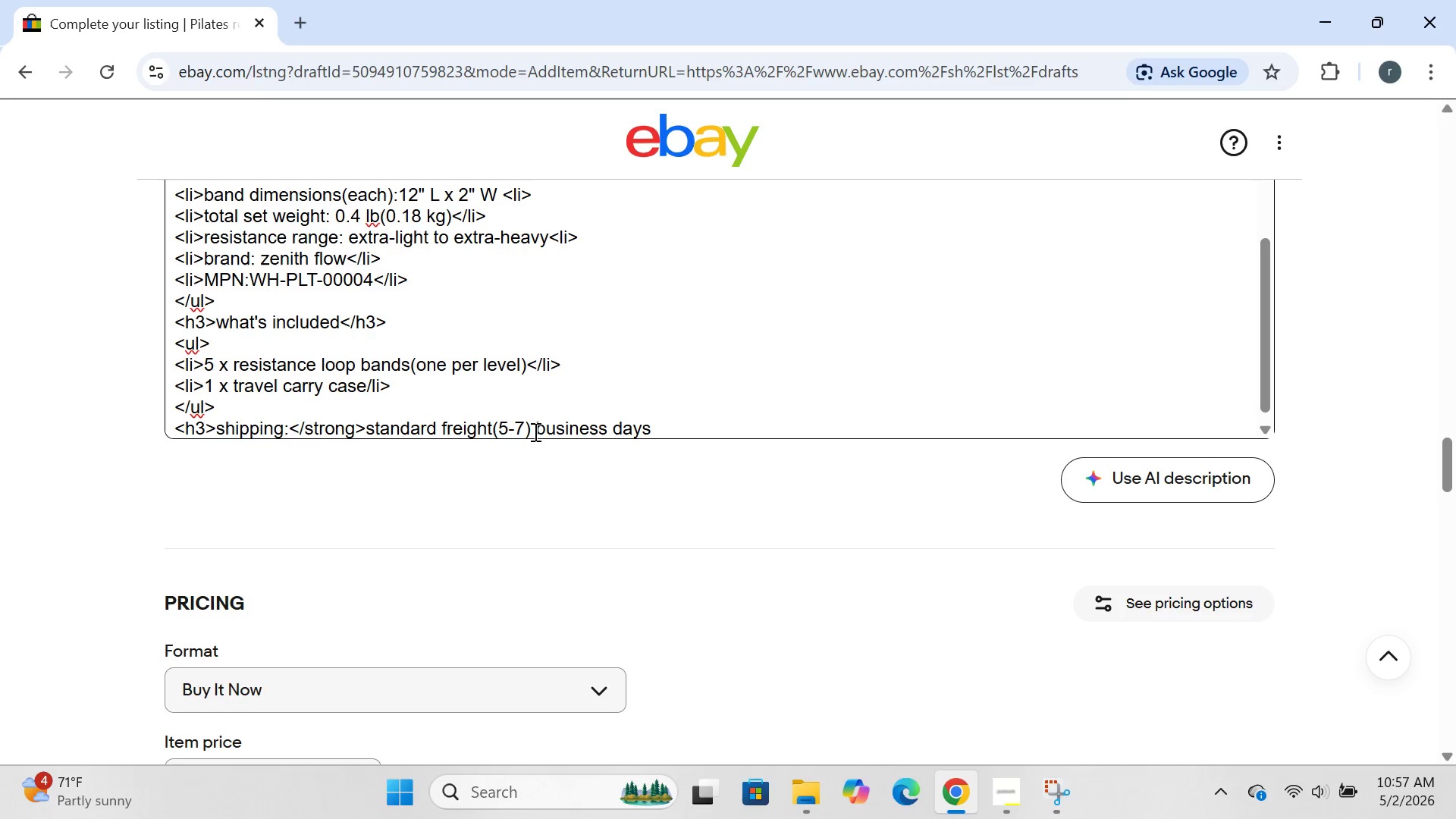 
key(Backspace)
 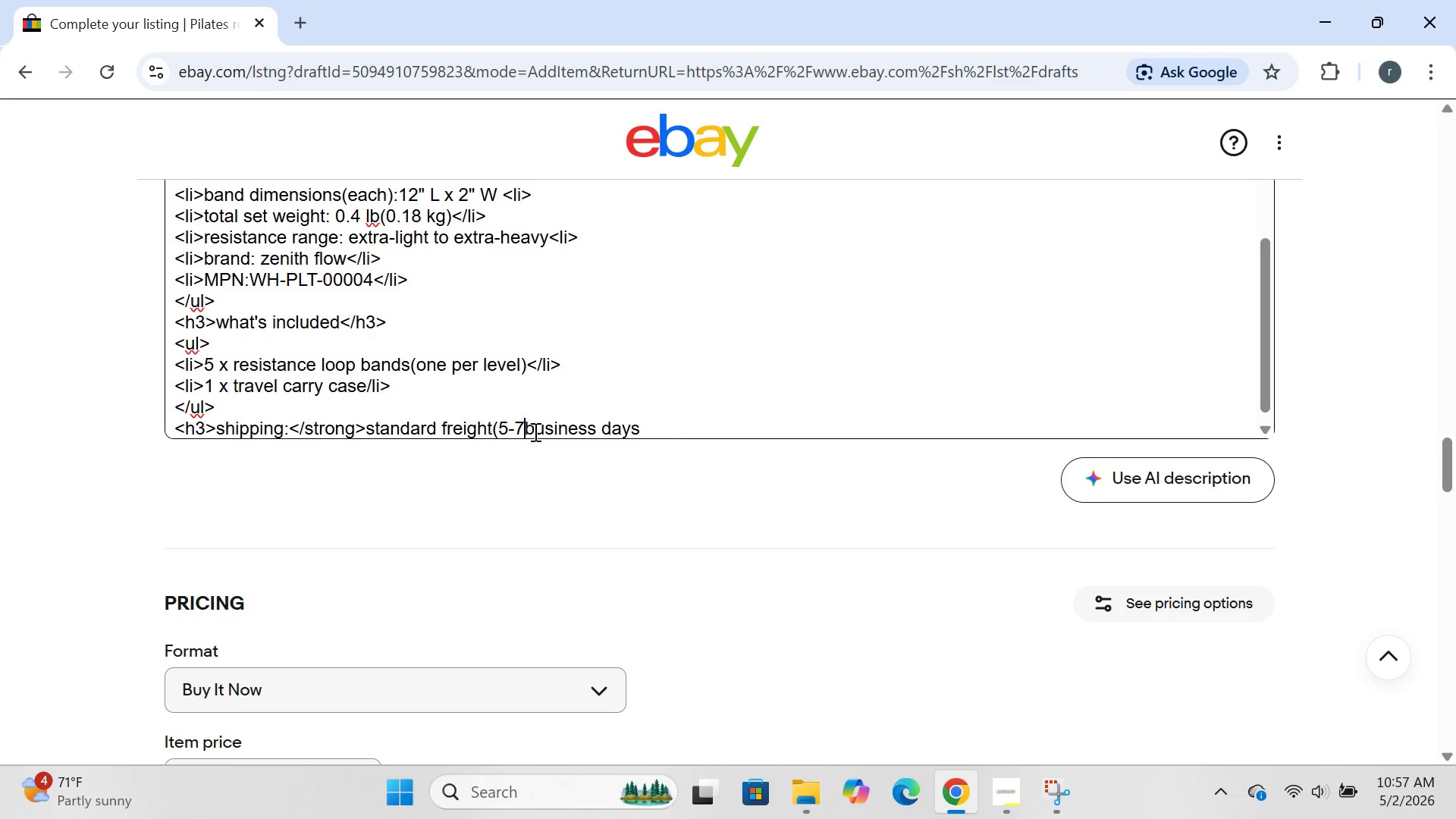 
key(Backspace)
 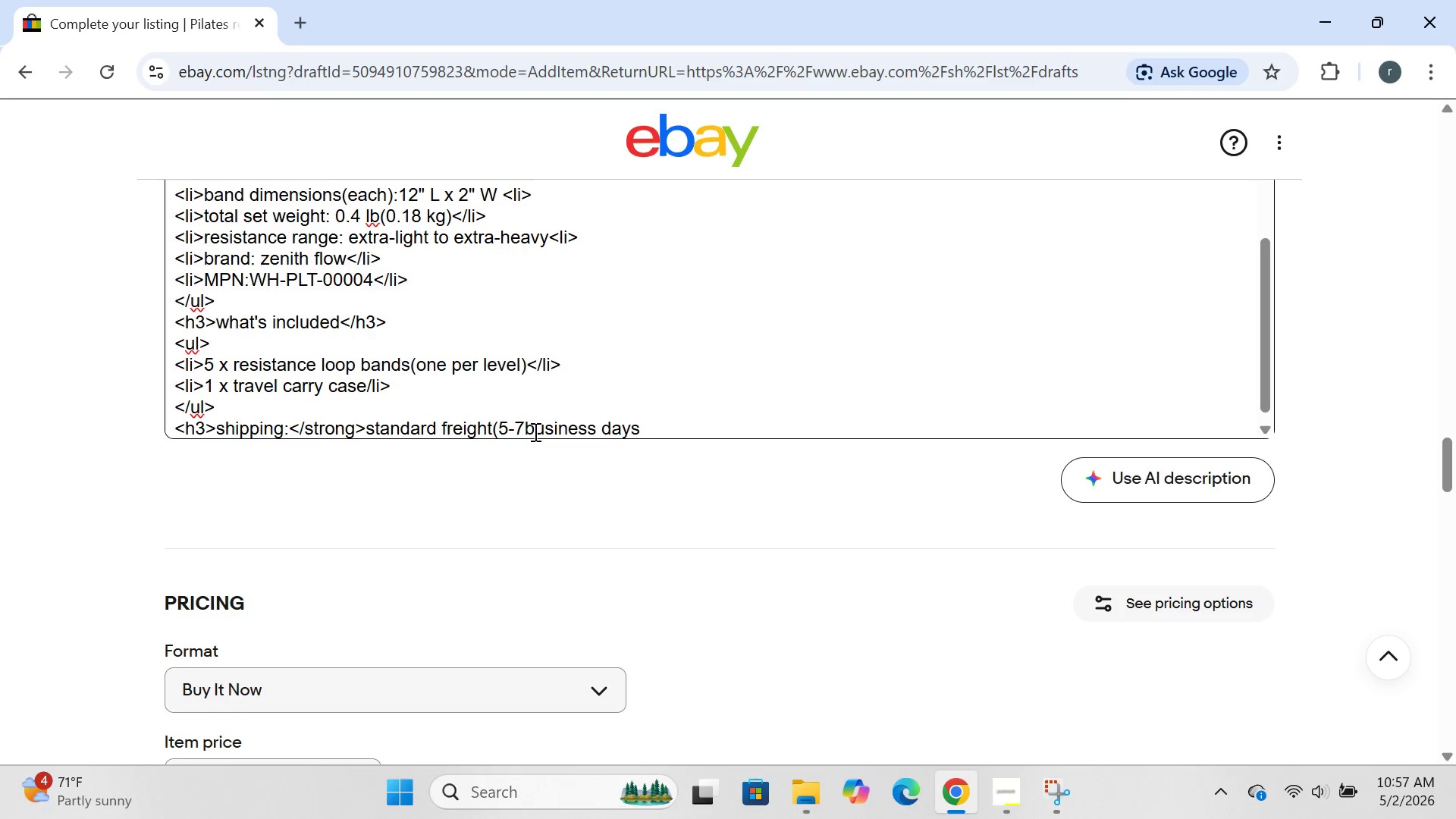 
key(Space)
 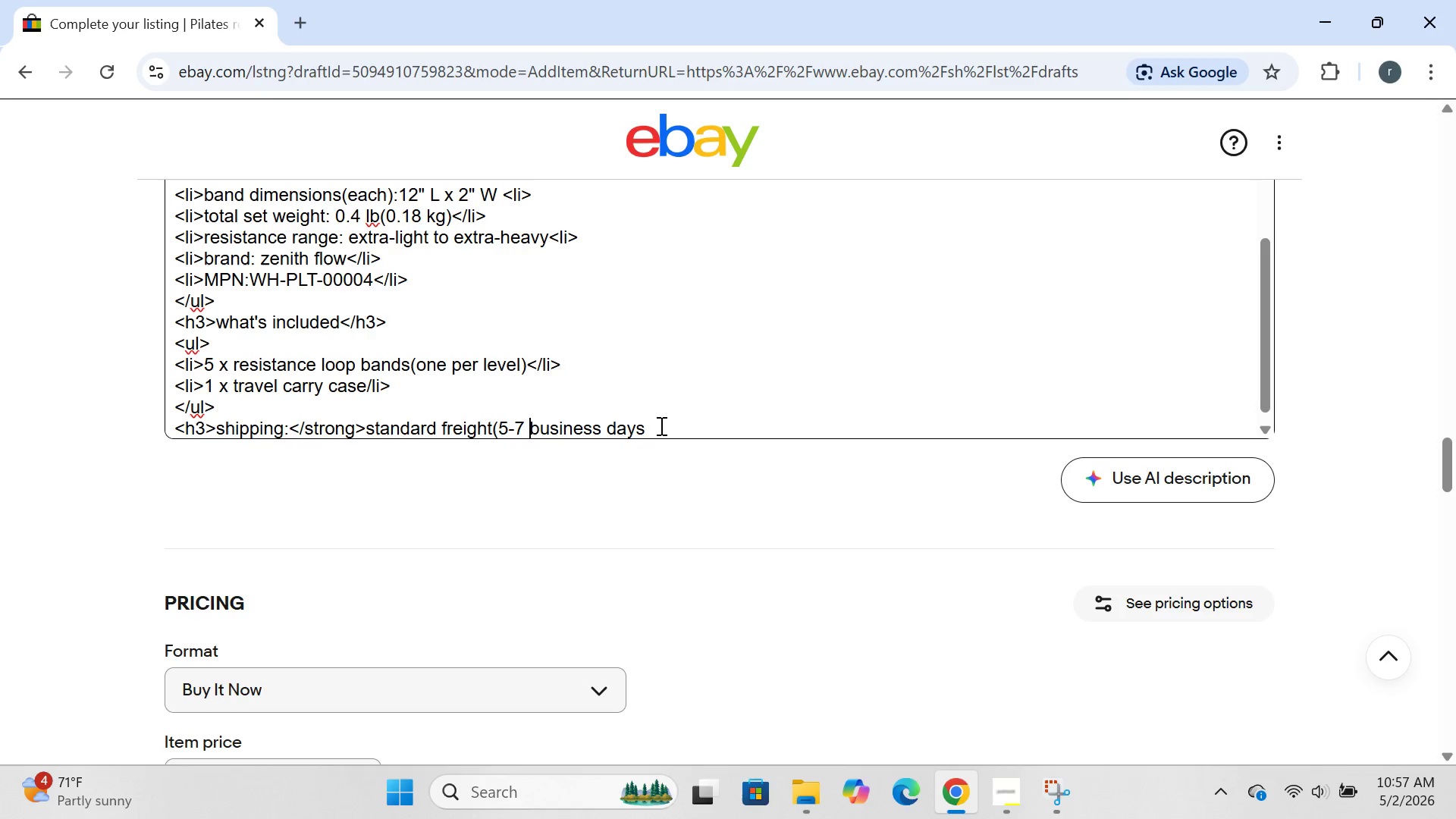 
left_click([661, 426])
 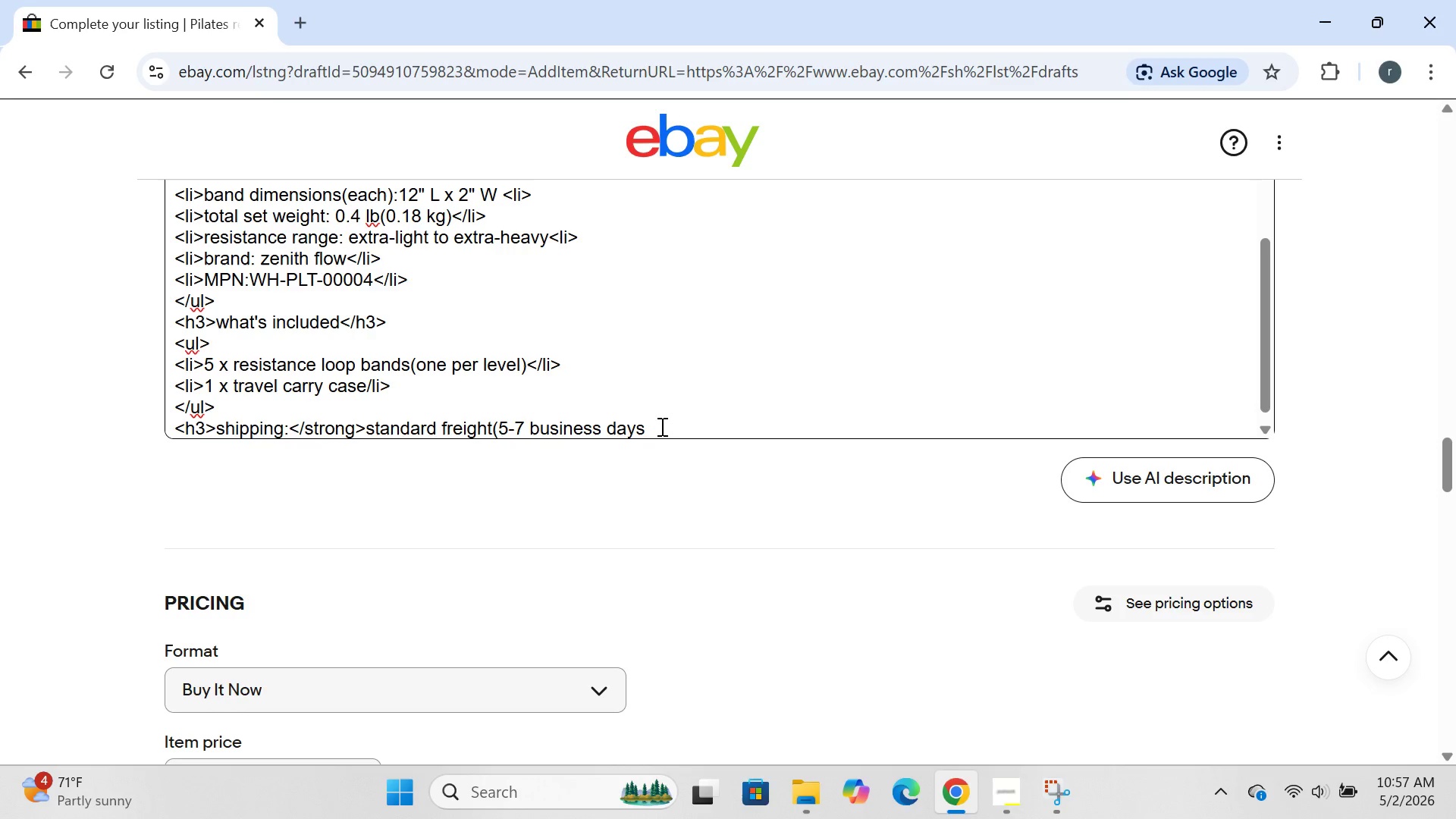 
type(()
key(Backspace)
type(()
key(Backspace)
type()<br>)
 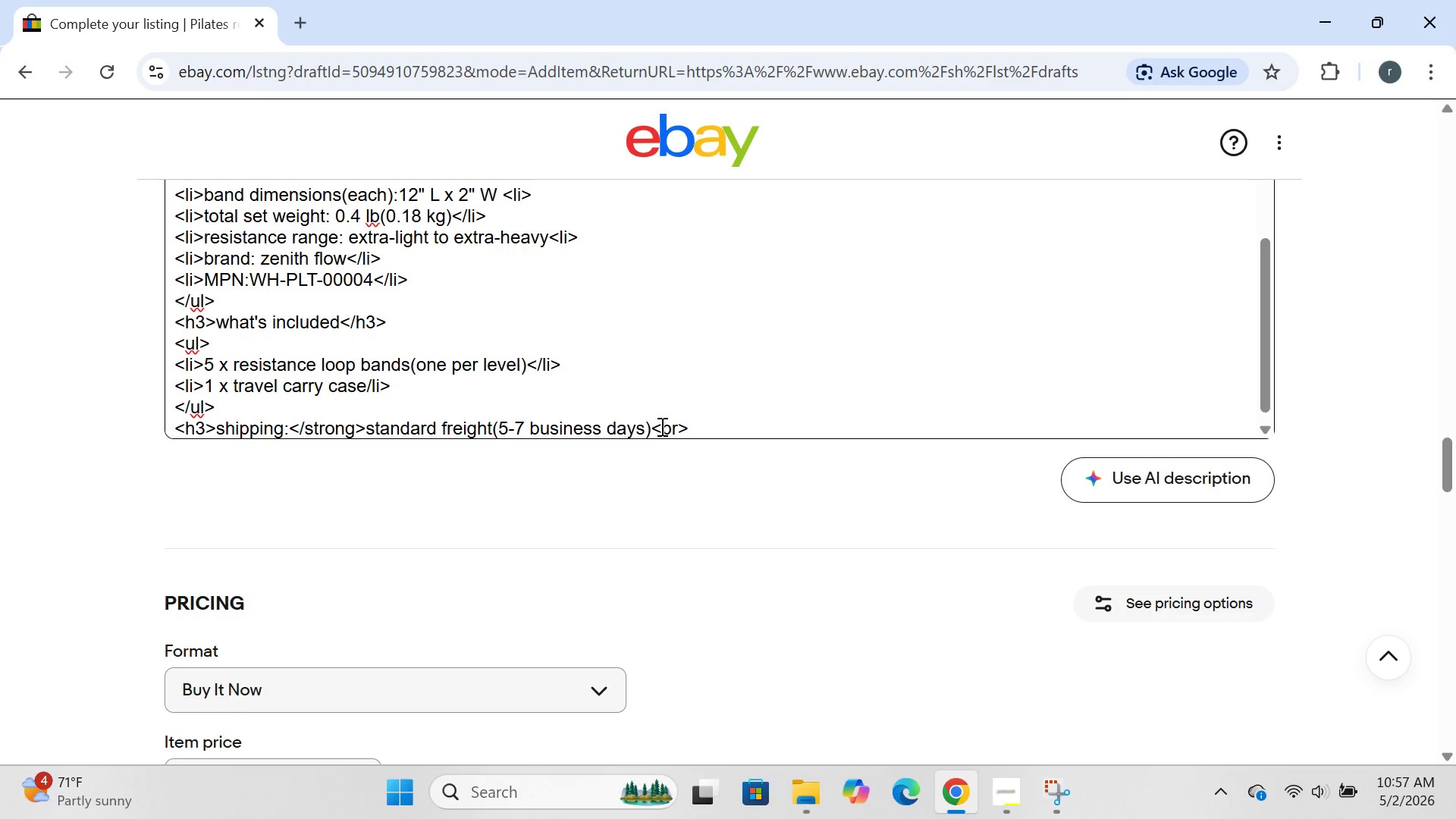 
key(Enter)
 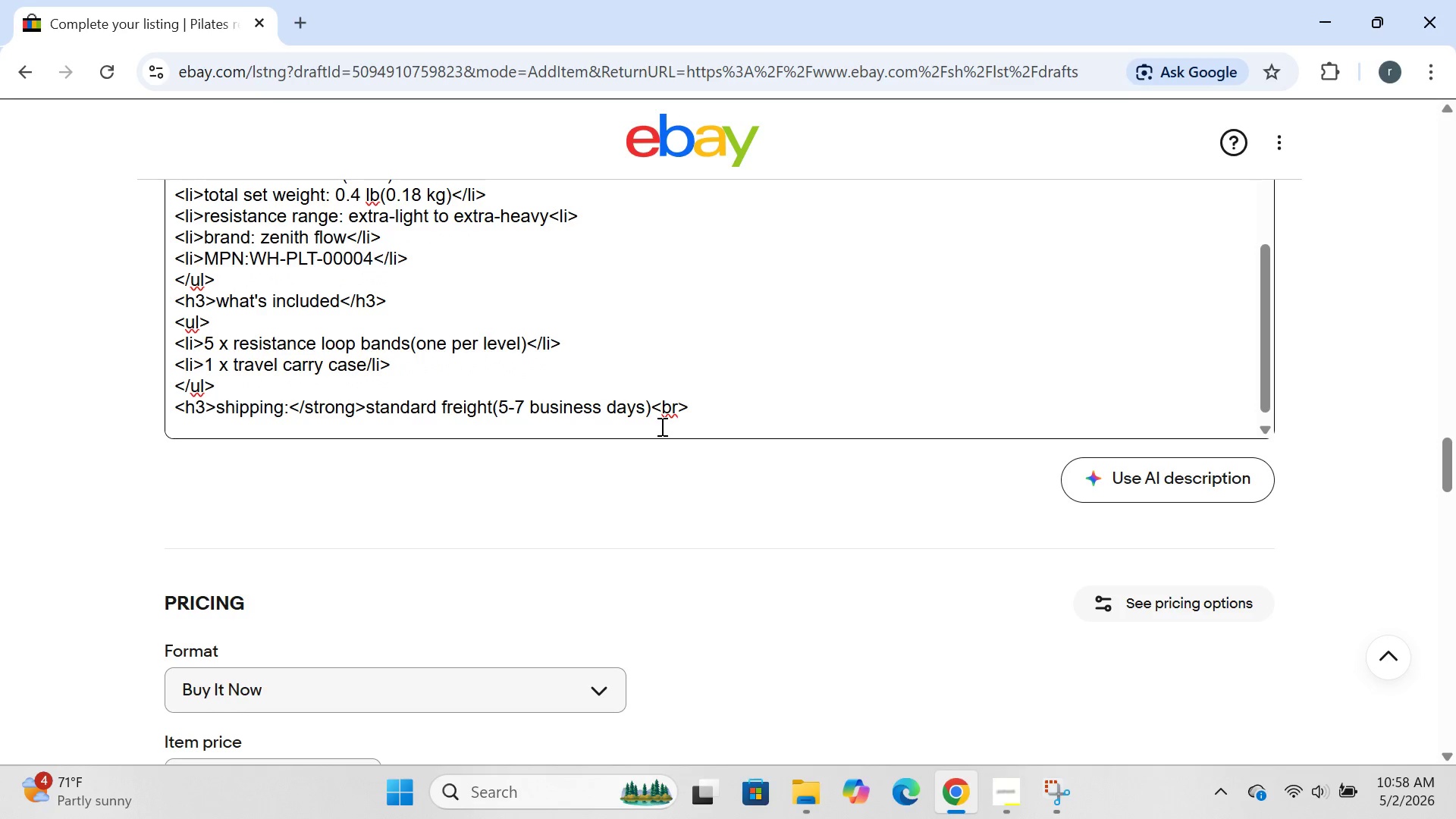 
type(<strong>returns:</strong> d)
key(Backspace)
type(standard freight*)
key(Backspace)
type(()
 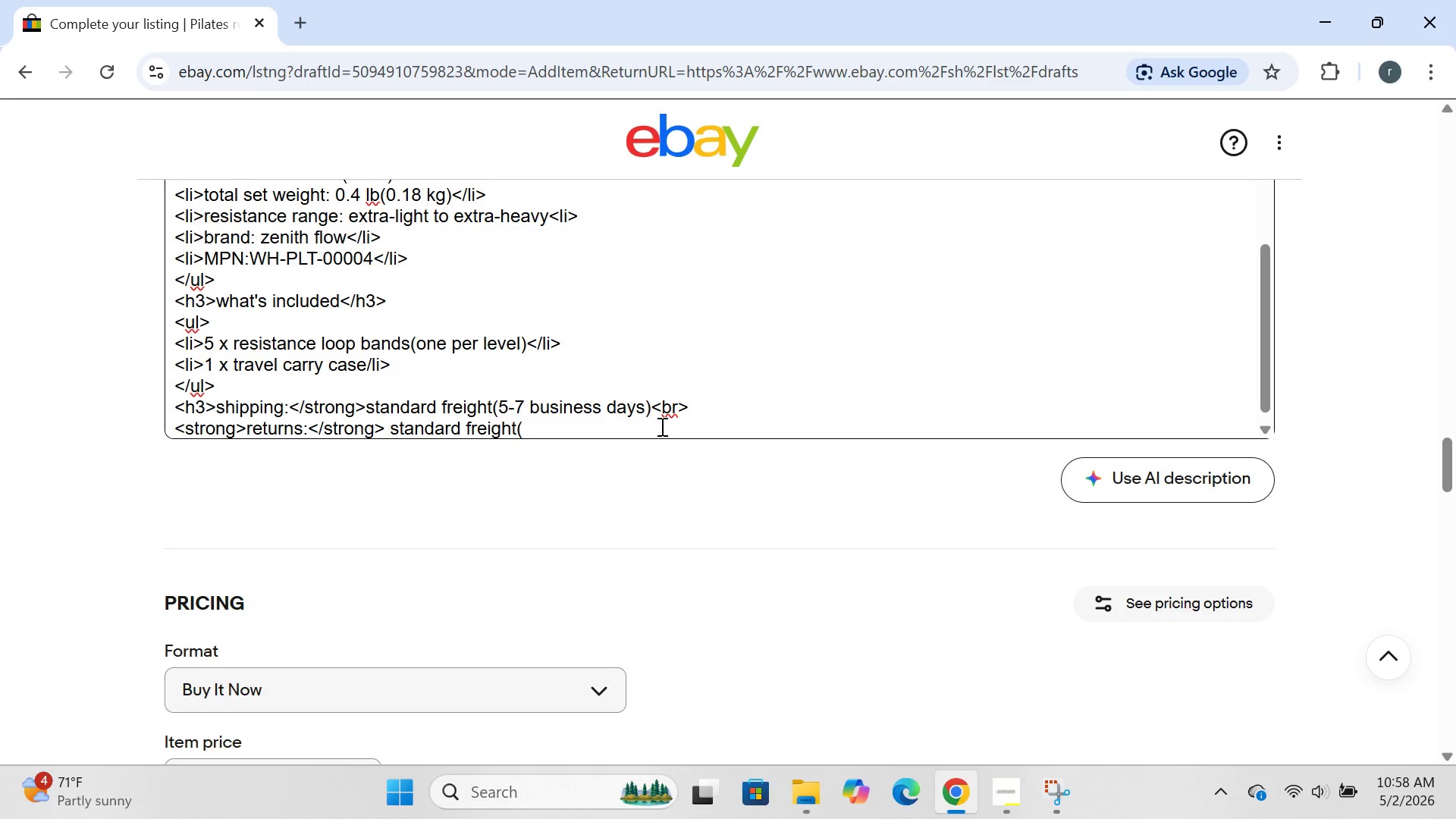 
wait(8.53)
 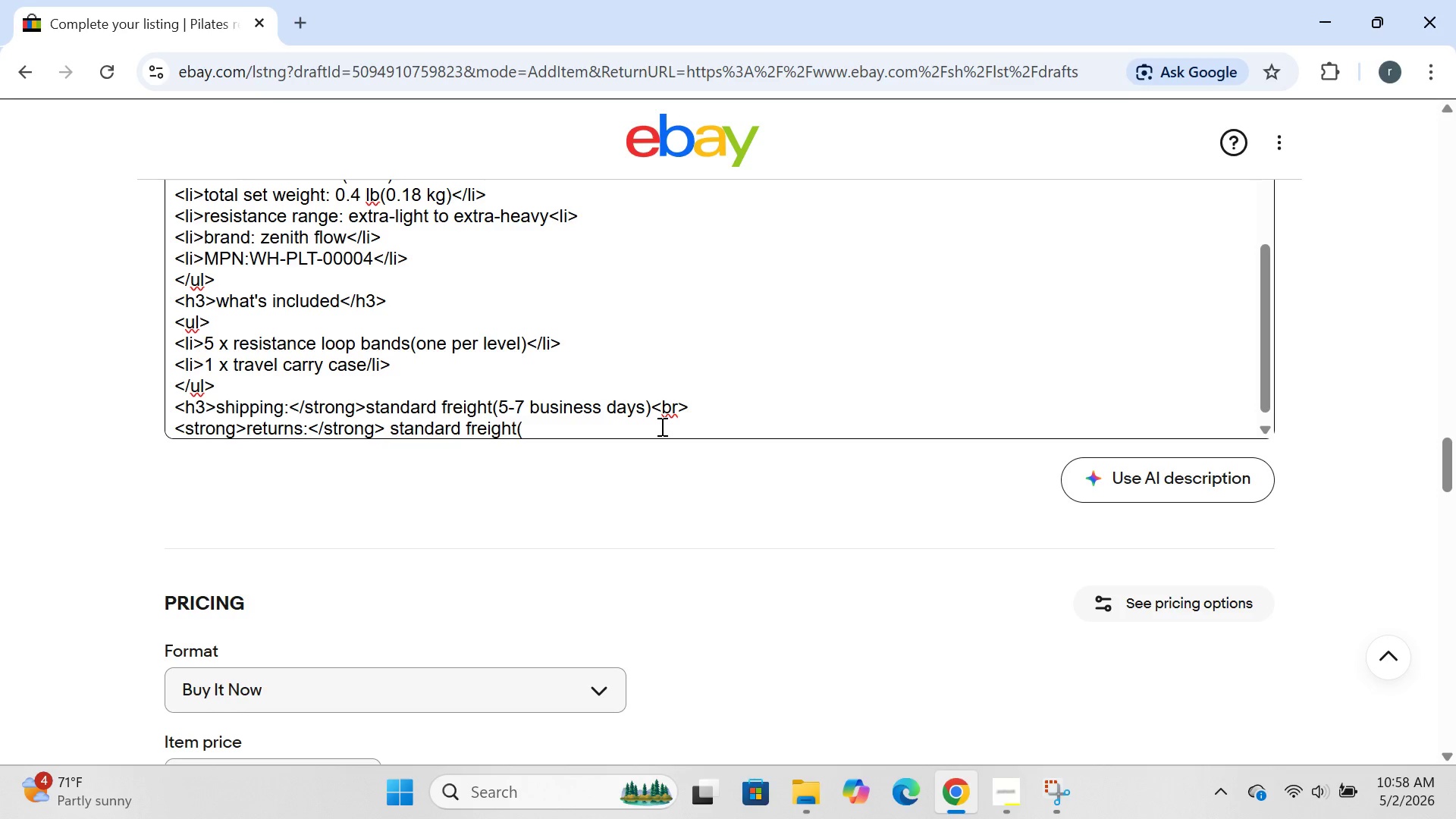 
hold_key(key=Backspace, duration=0.91)
 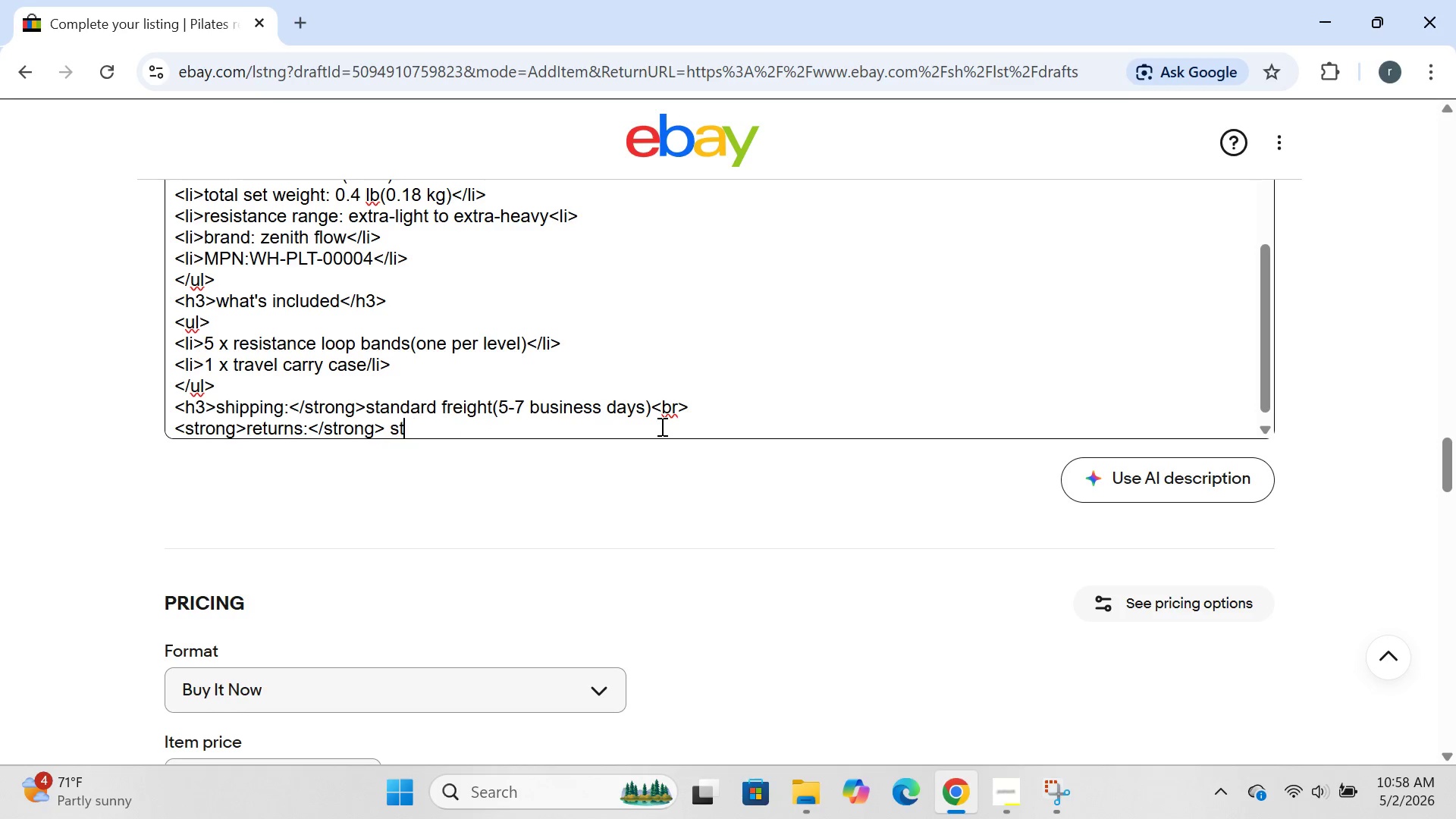 
key(Backspace)
key(Backspace)
key(Backspace)
type(30-day money back</p>)
 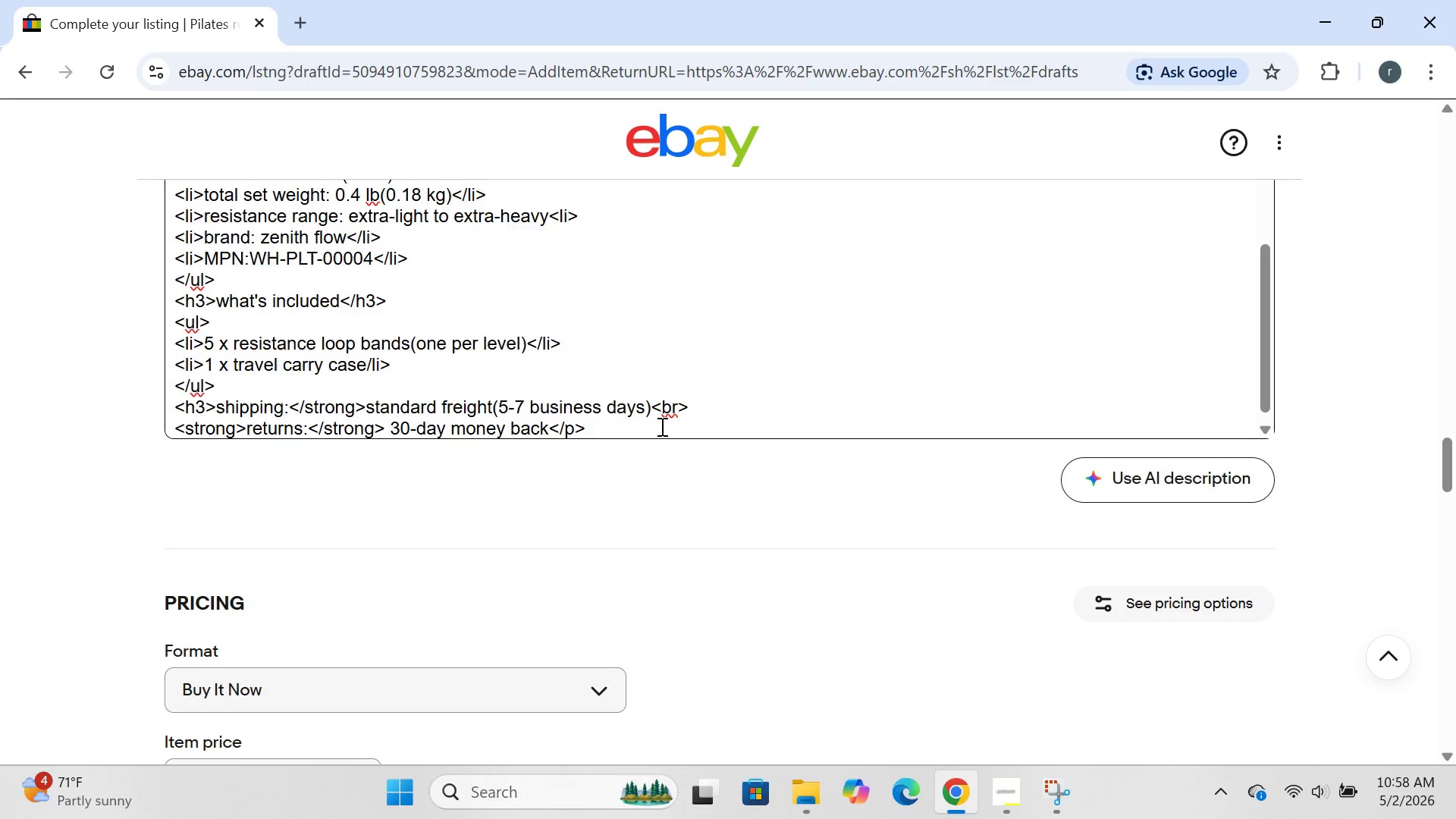 
key(Enter)
 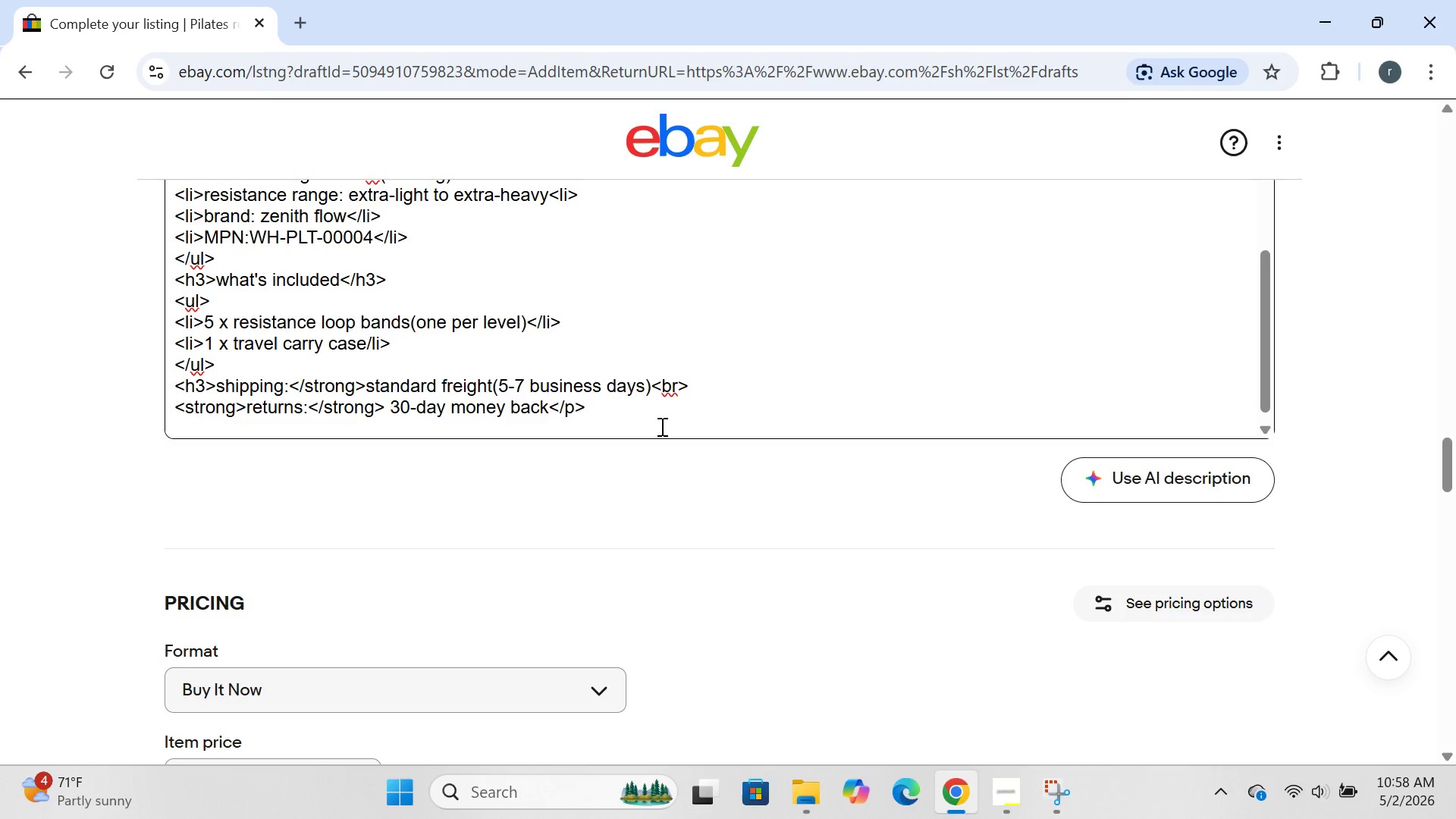 
type(<p><em>progress at)
 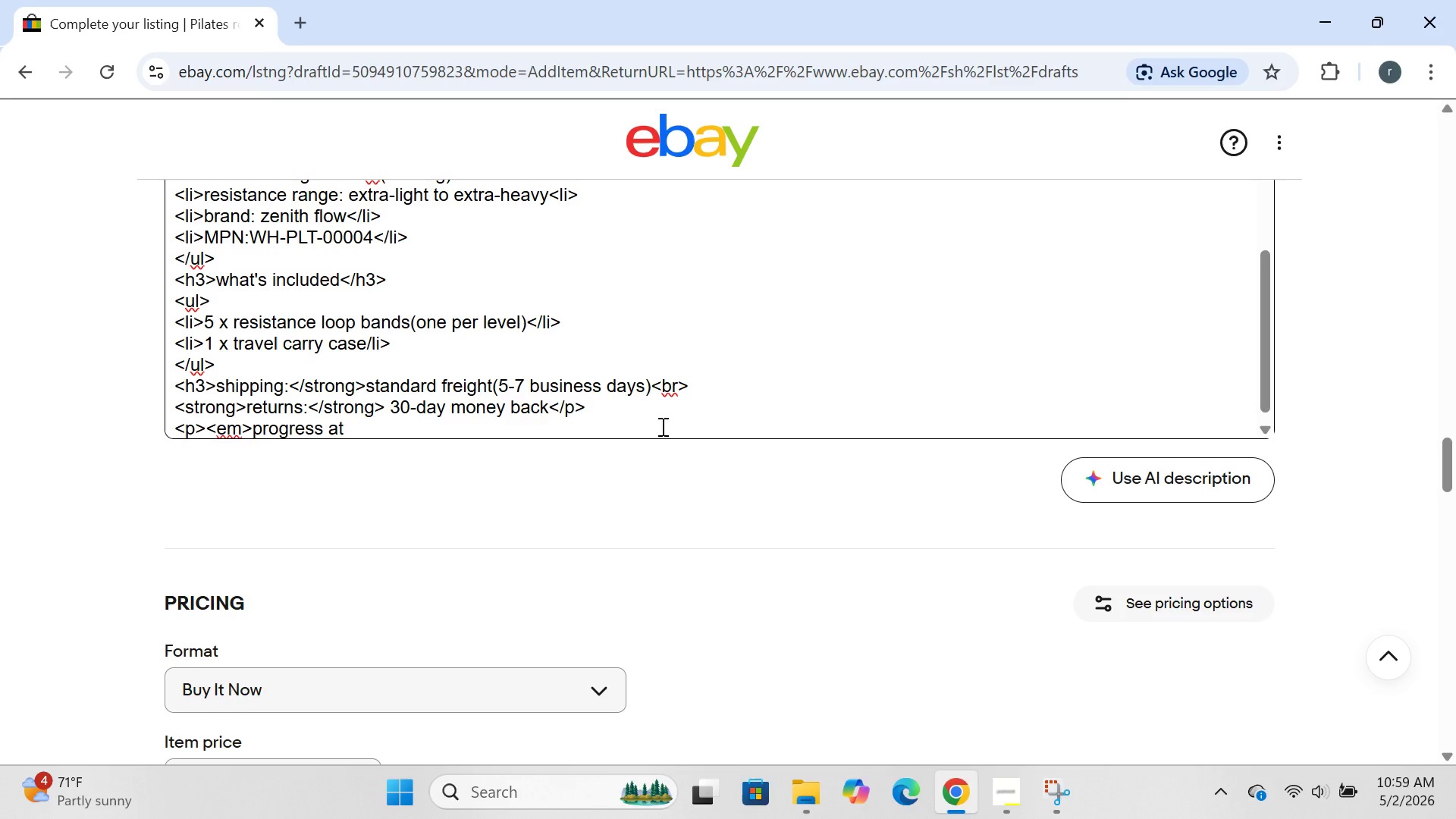 
type( your own psce])
key(Backspace)
key(Backspace)
key(Backspace)
key(Backspace)
type(ace- start with light bands and wot)
key(Backspace)
type(rk up y)
key(Backspace)
type(to extra0)
key(Backspace)
type(=heavy)
key(Backspace)
key(Backspace)
key(Backspace)
key(Backspace)
key(Backspace)
key(Backspace)
type(-heavt)
key(Backspace)
type(y. the perfect home studio upgrade.</em></p>)
 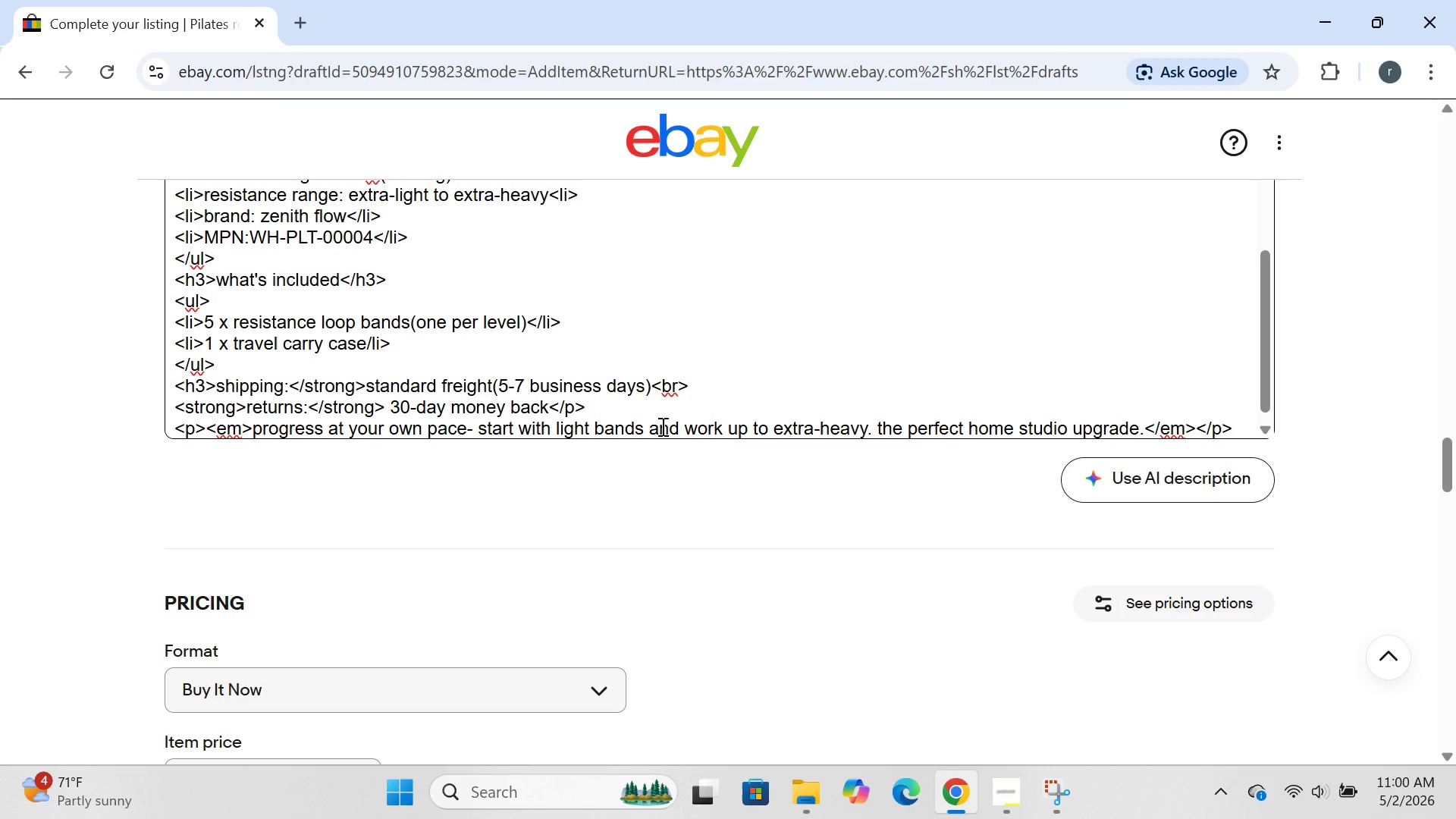 
wait(5.75)
 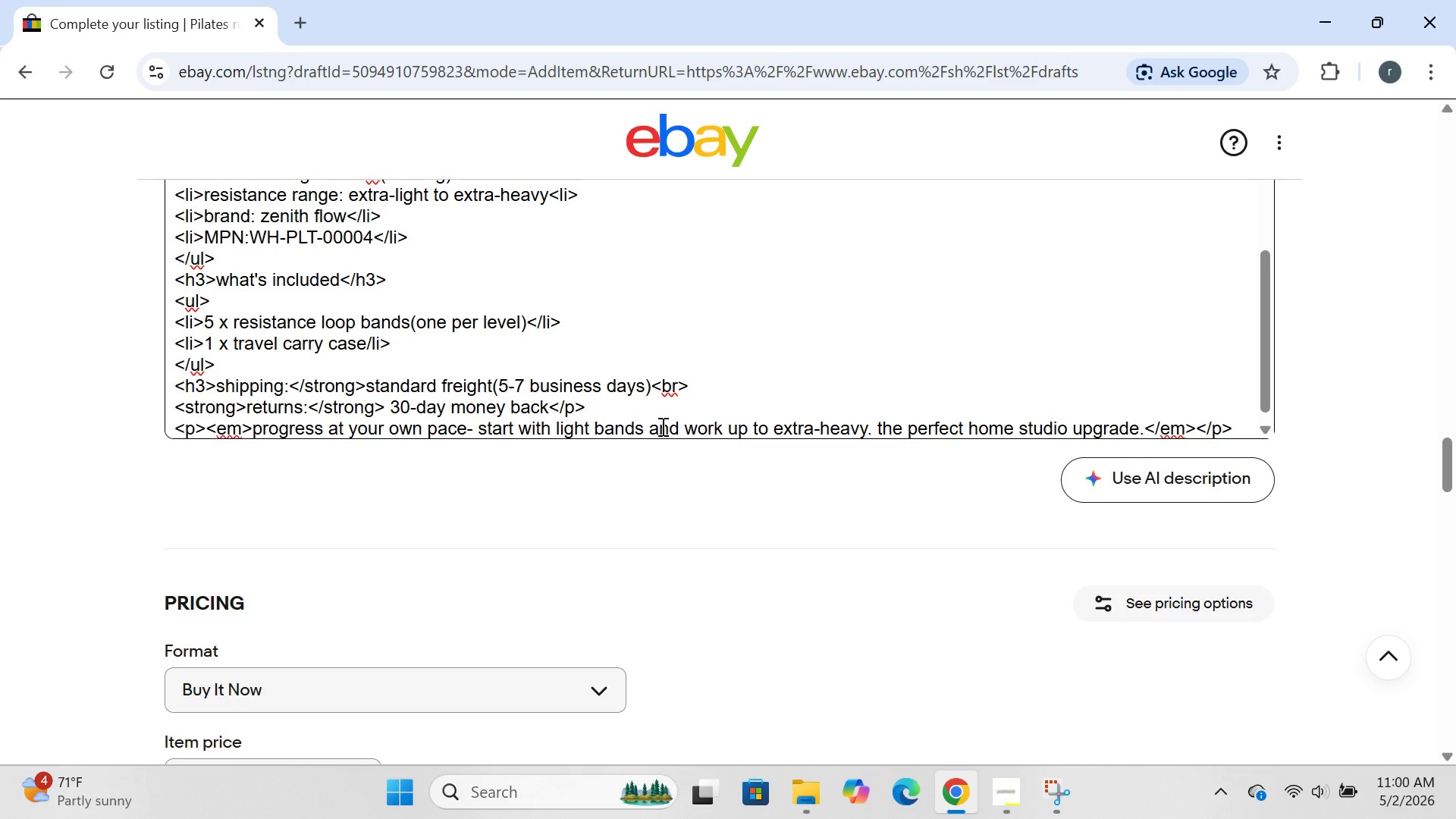 
left_click([256, 432])
 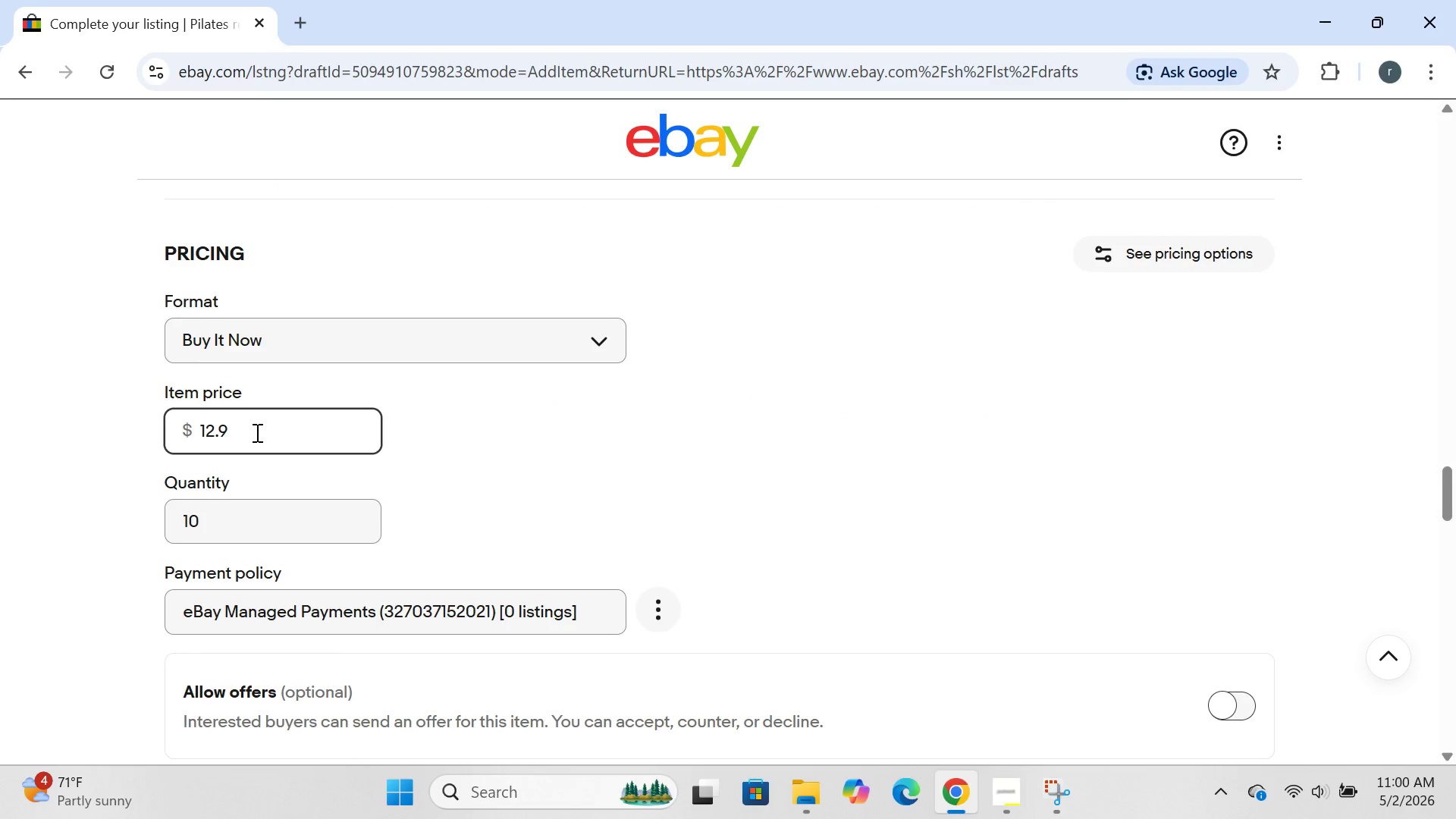 
hold_key(key=Backspace, duration=0.75)
 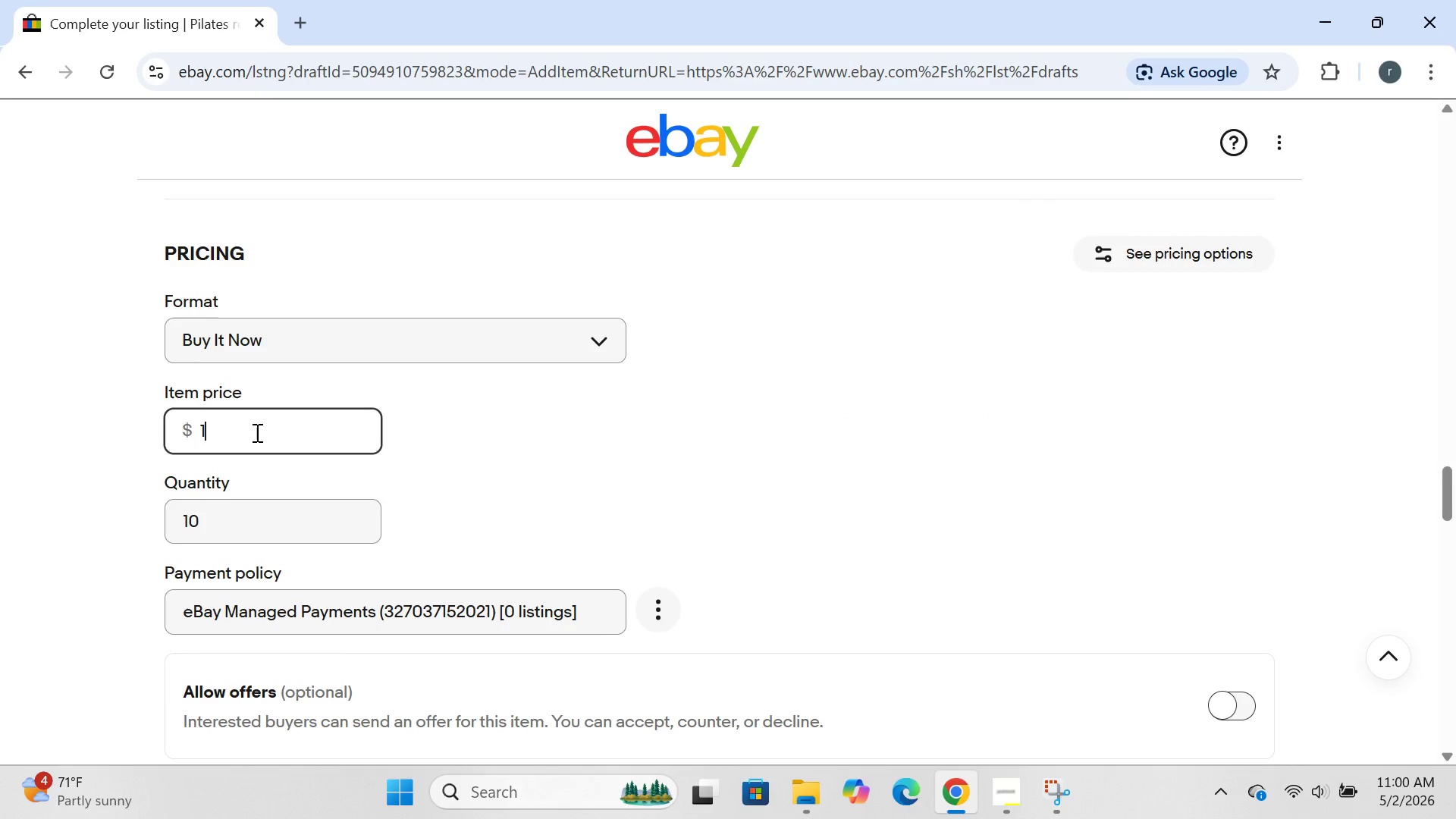 
type(15)
key(Backspace)
type(4.99)
 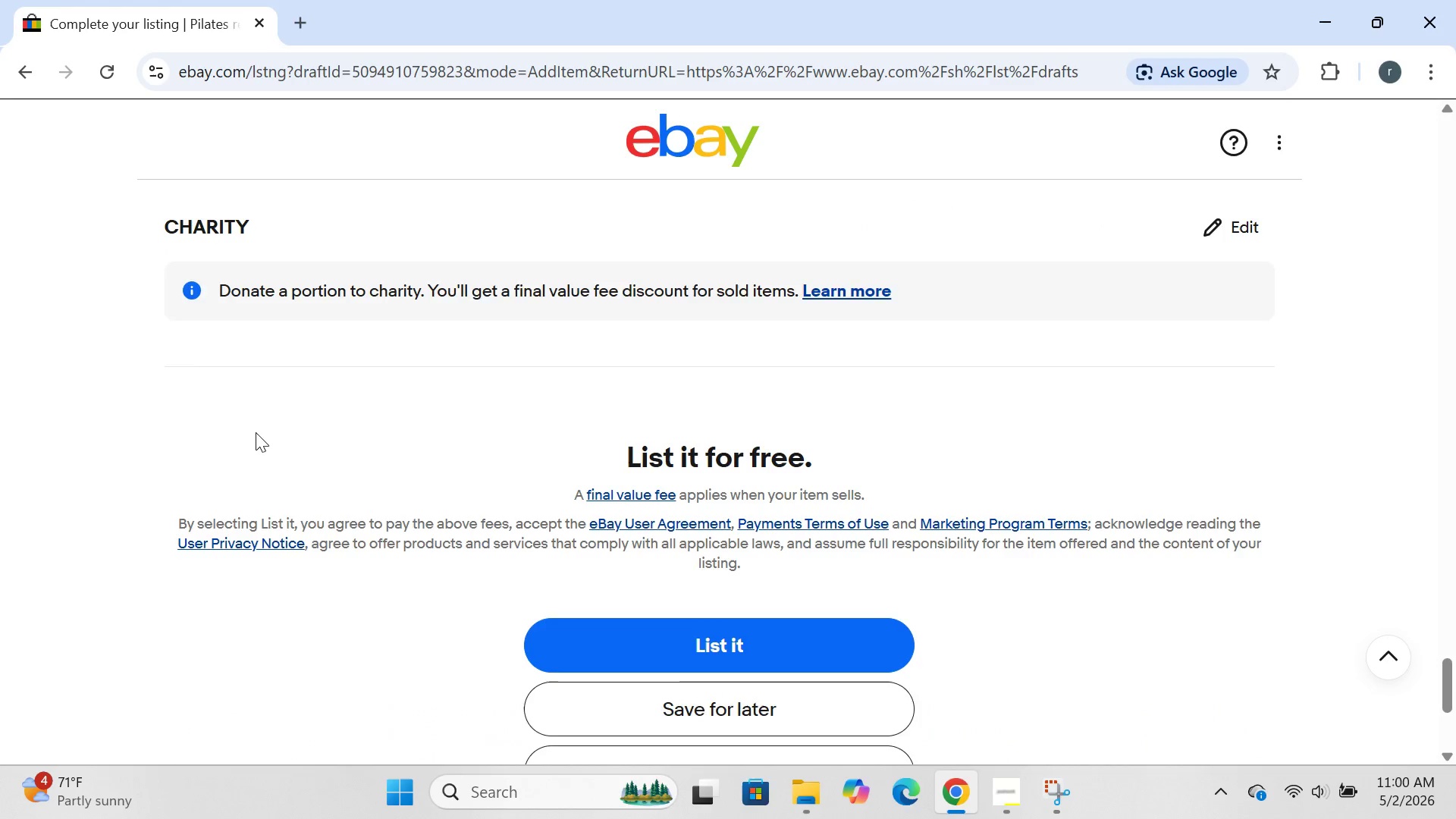 
wait(10.94)
 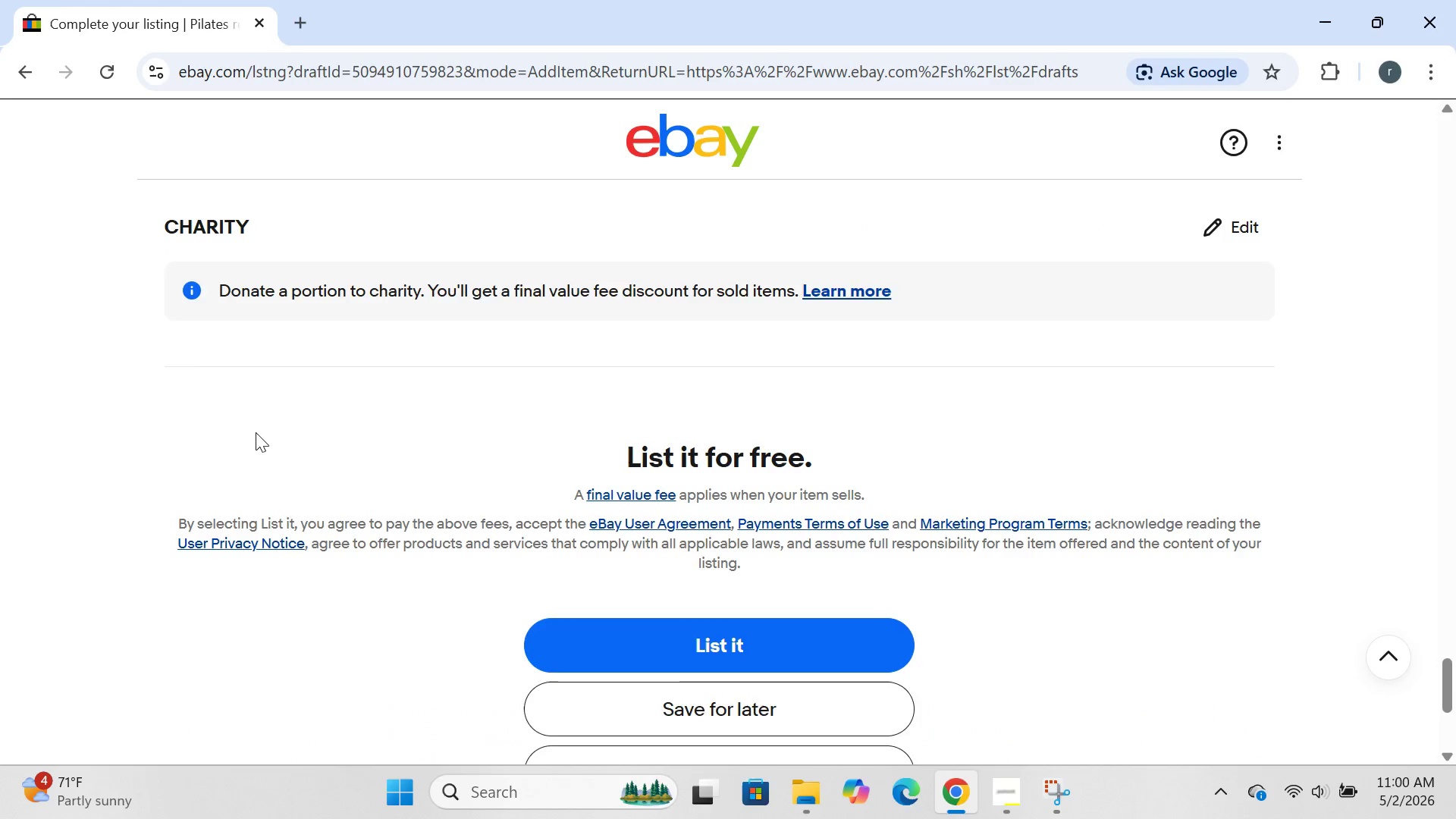 
left_click([206, 482])
 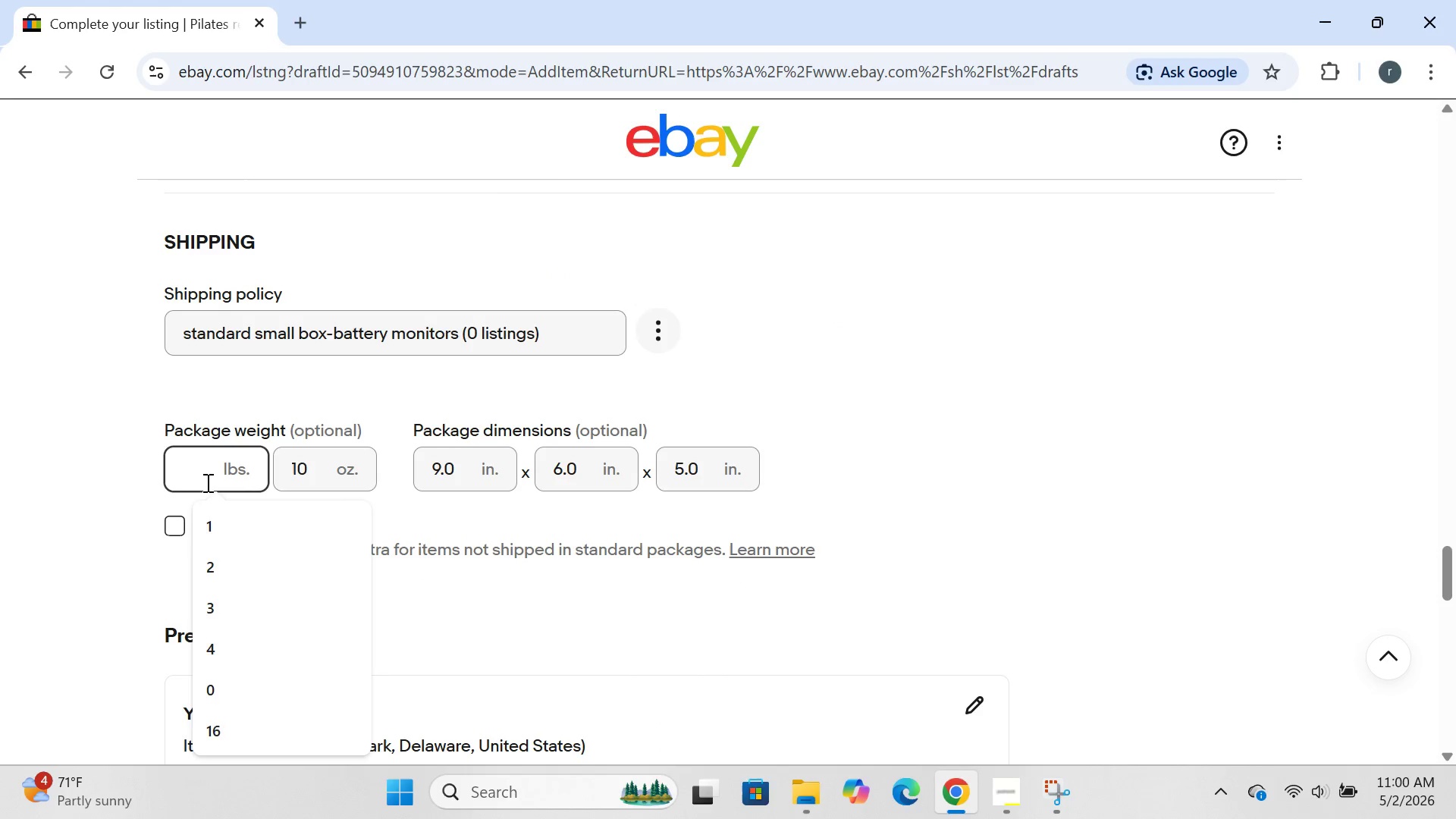 
key(0)
 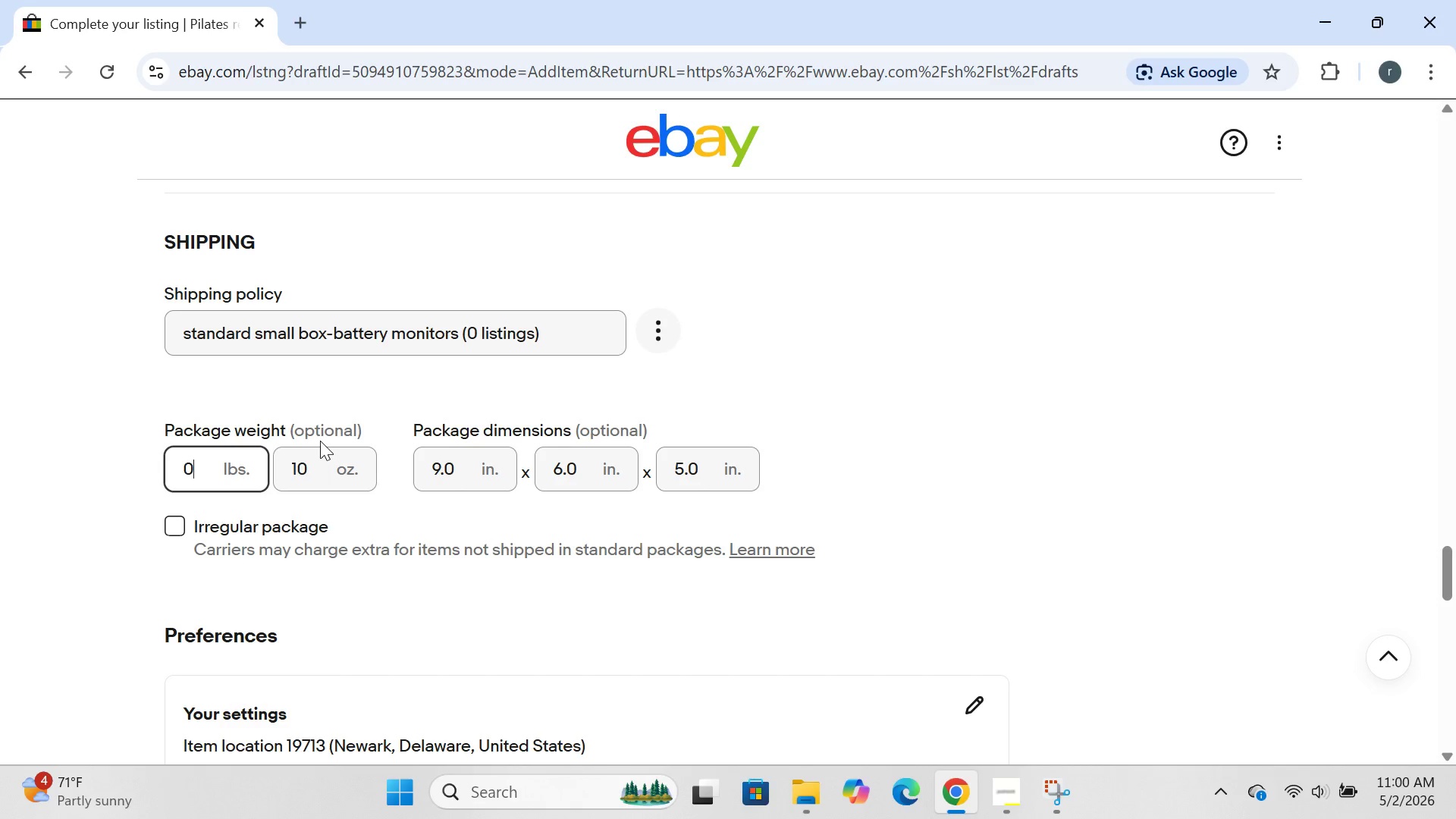 
left_click([315, 464])
 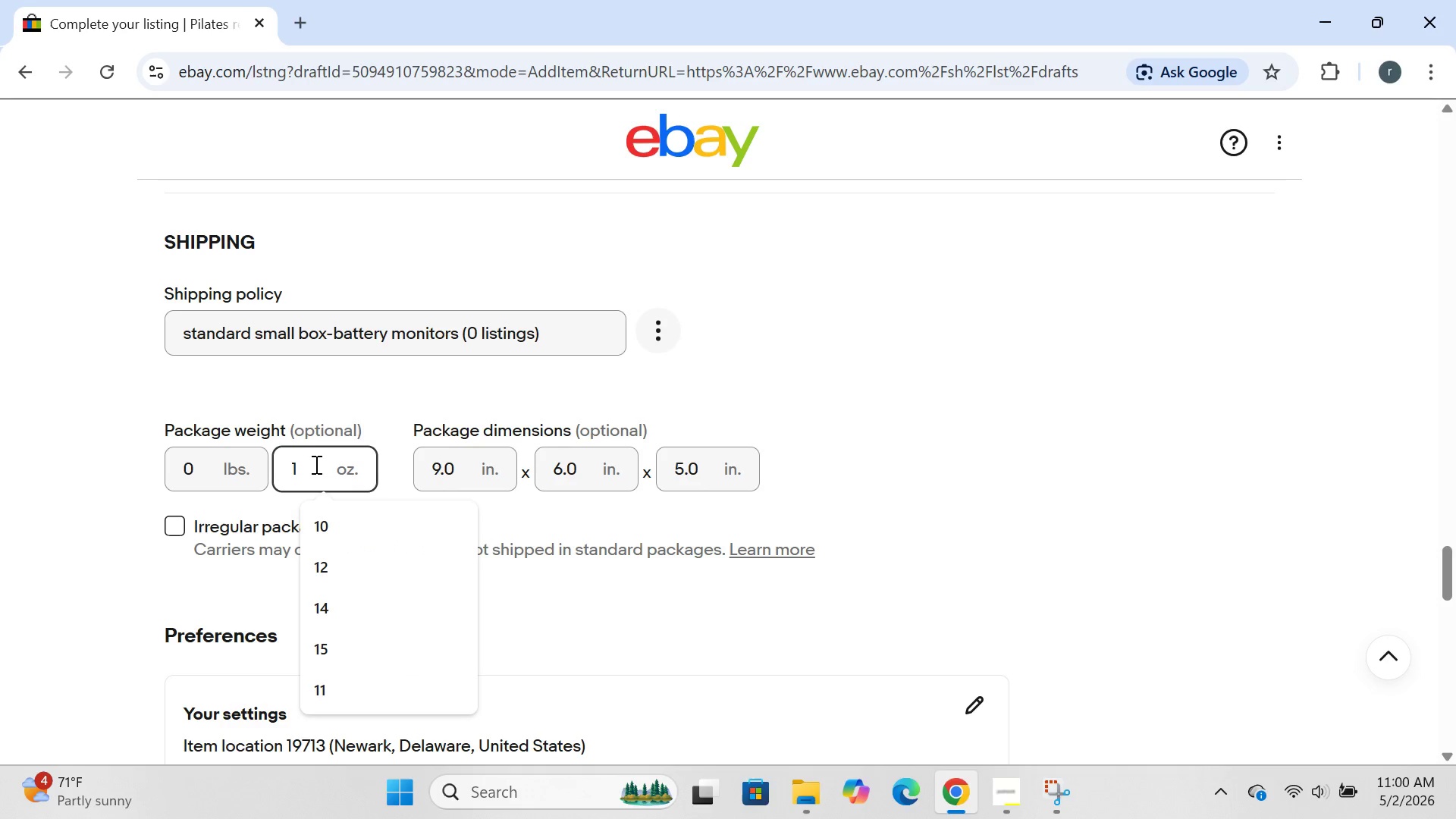 
key(Backspace)
 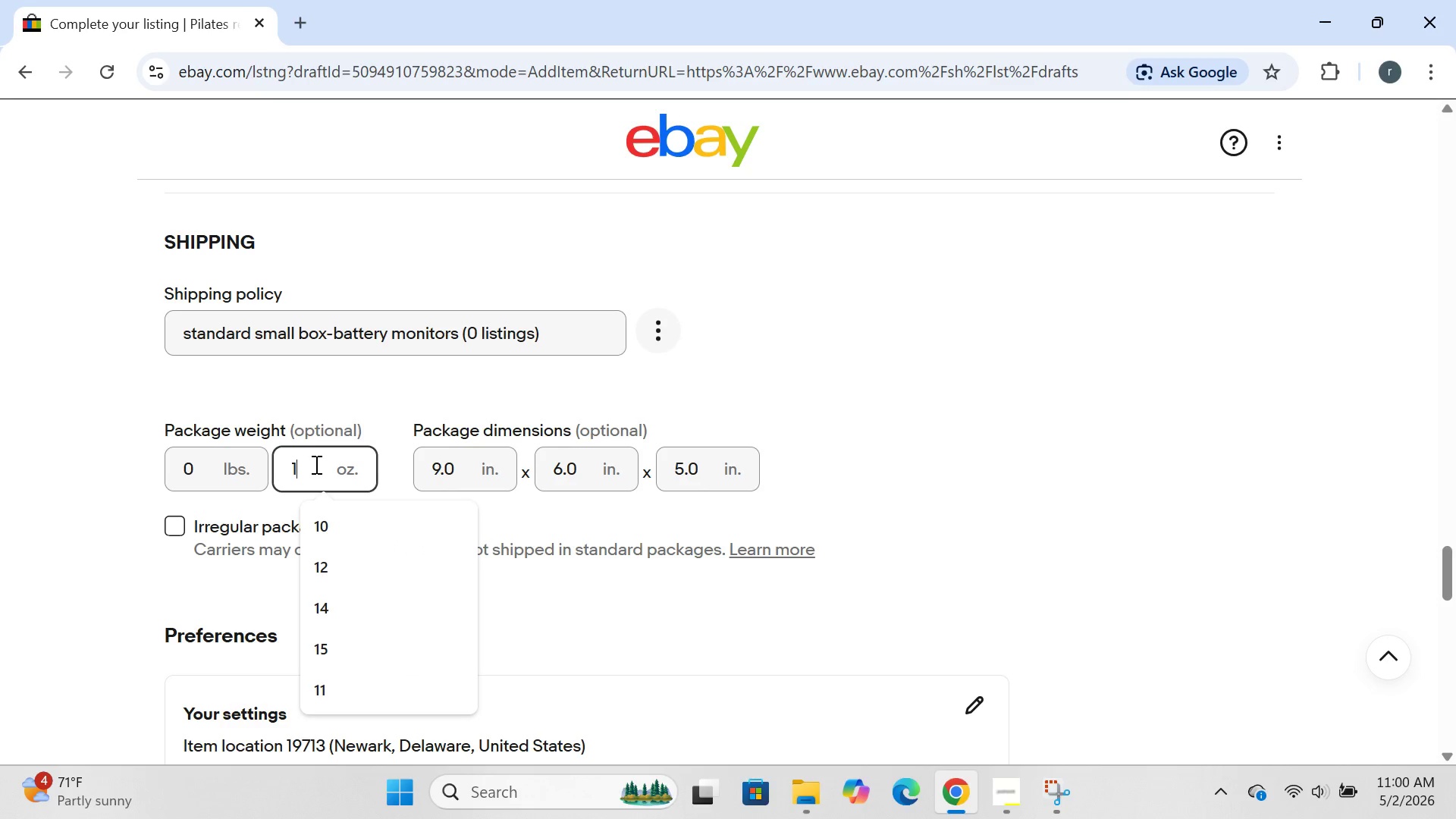 
key(6)
 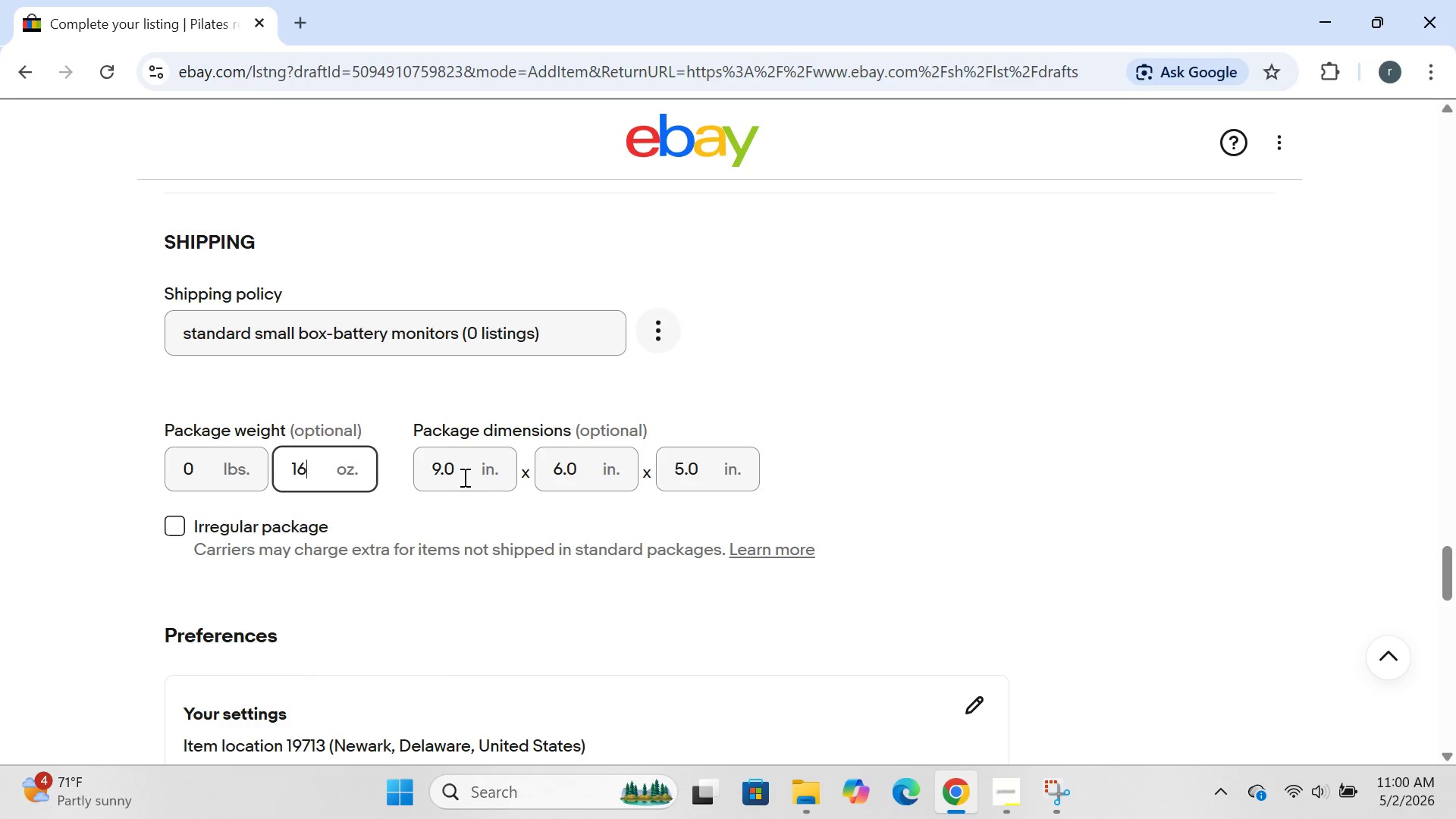 
left_click([457, 471])
 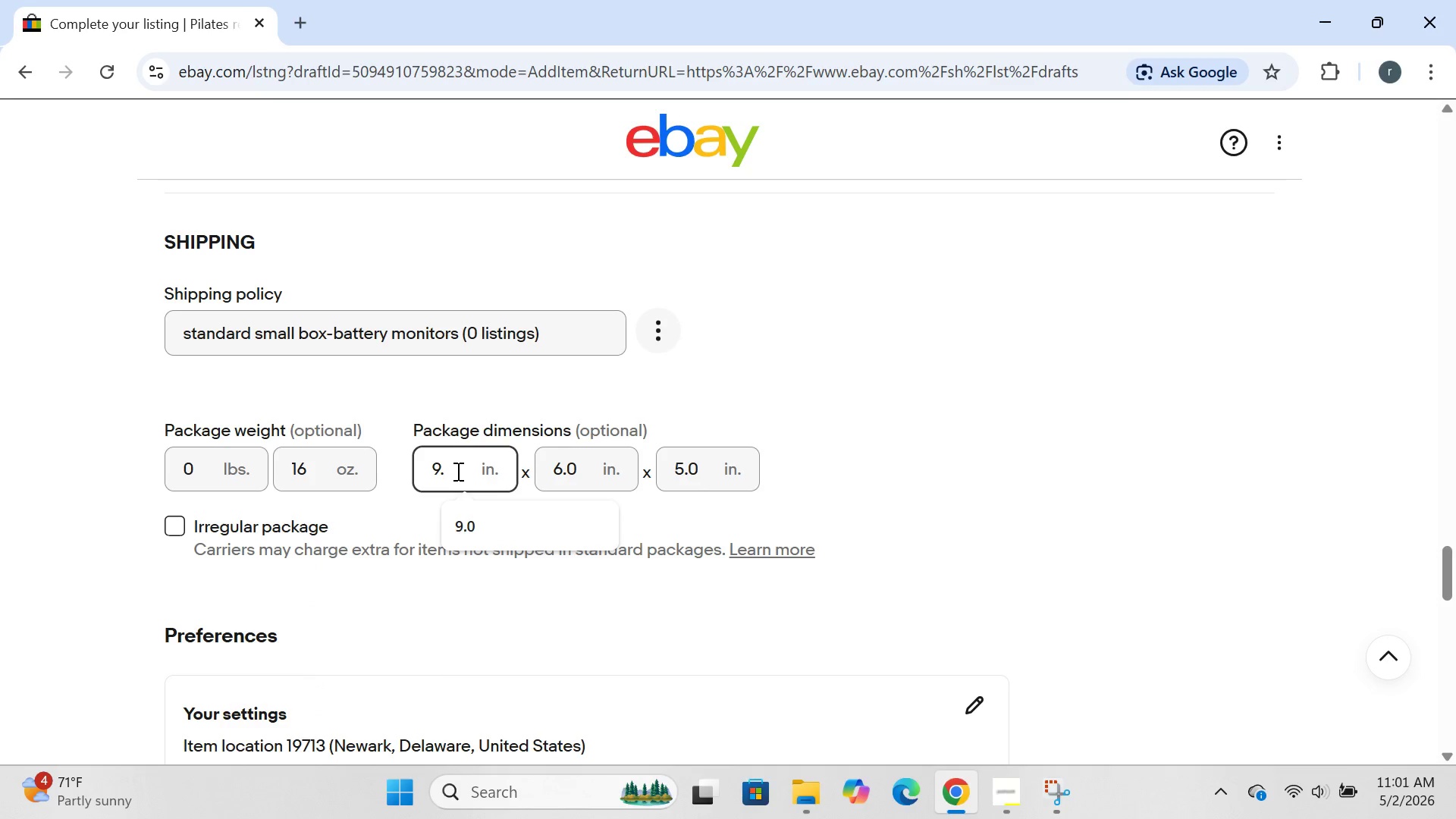 
hold_key(key=Backspace, duration=0.83)
 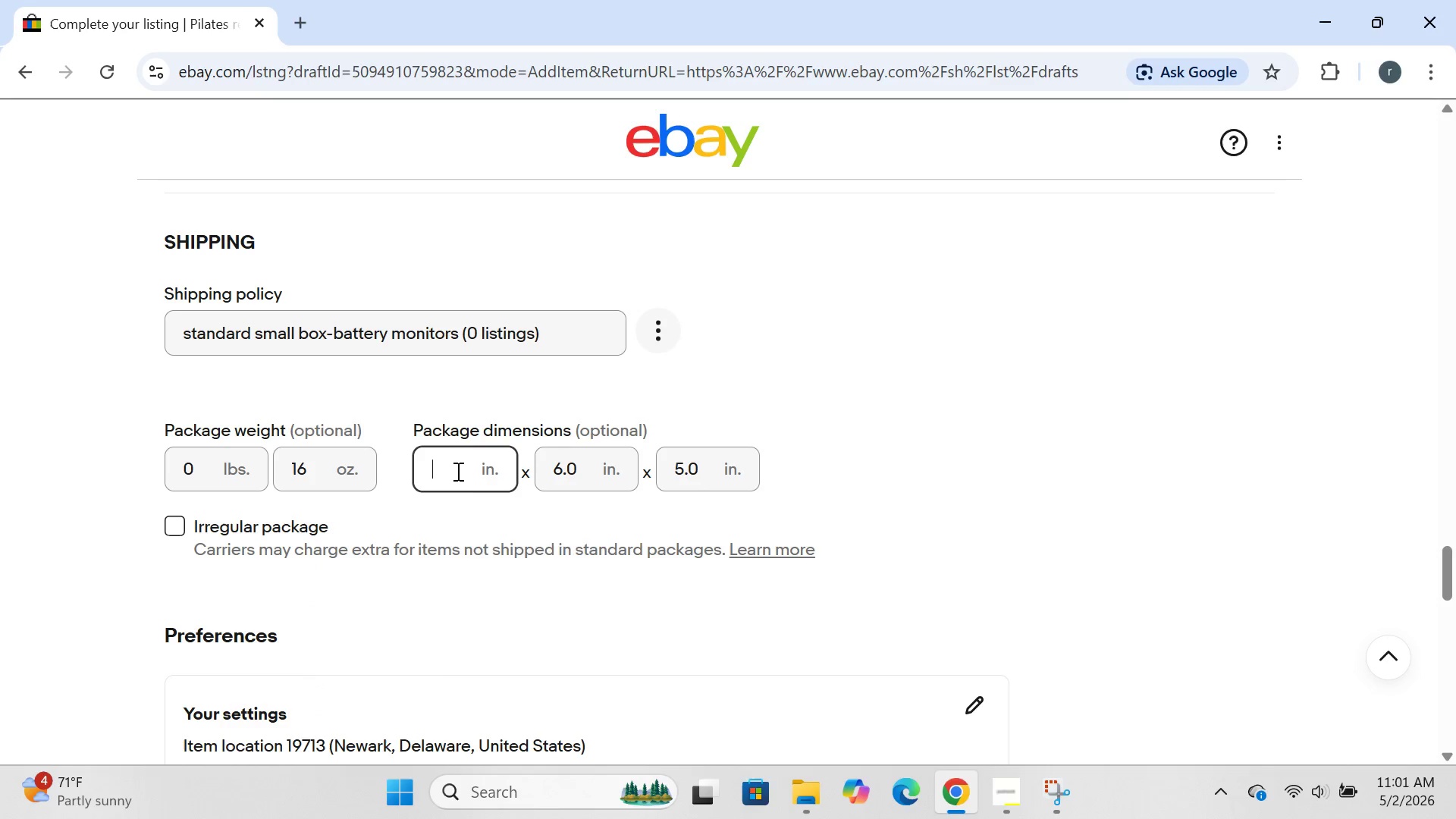 
key(8)
 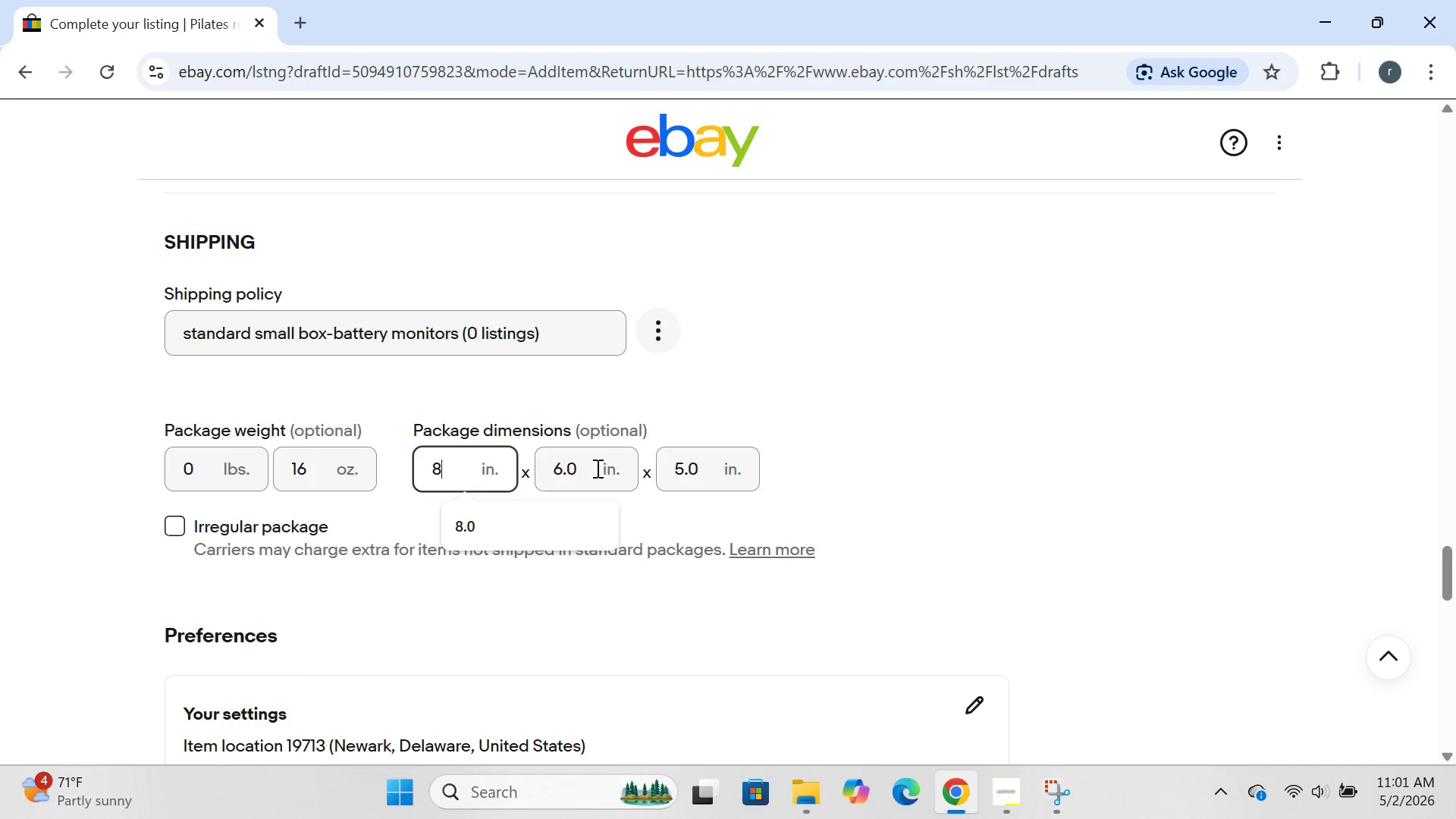 
left_click([603, 468])
 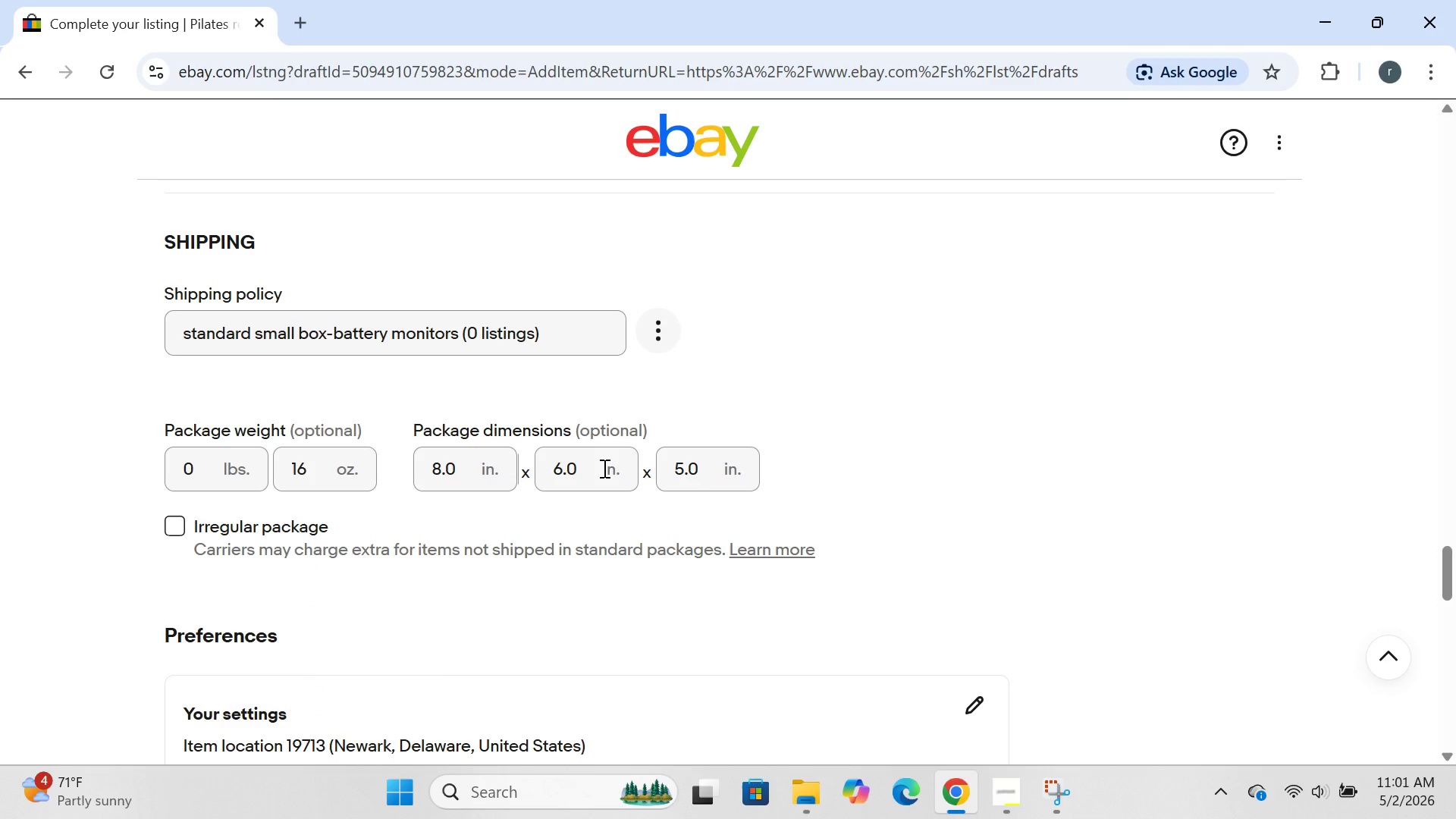 
hold_key(key=Backspace, duration=0.31)
 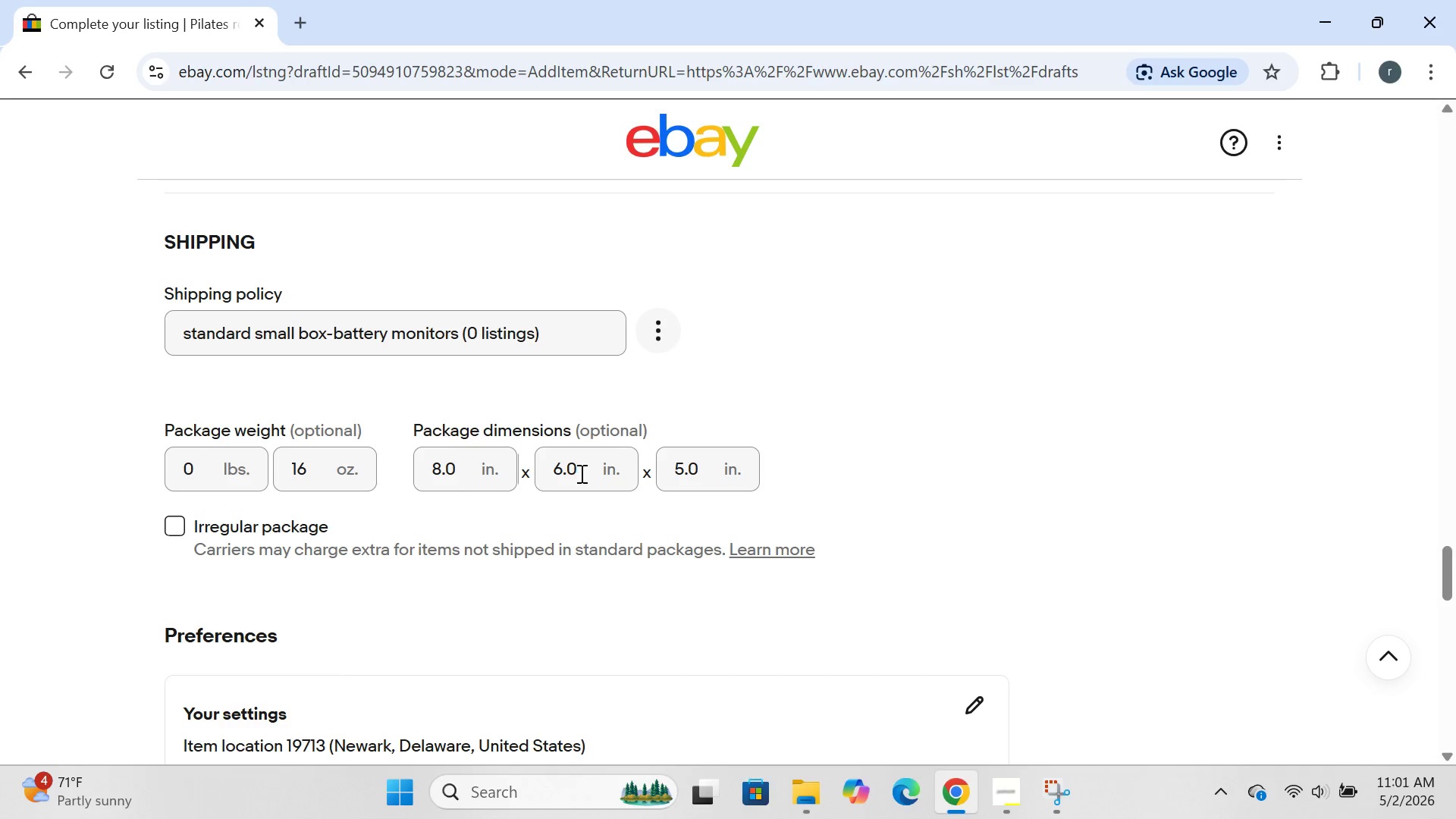 
left_click([581, 473])
 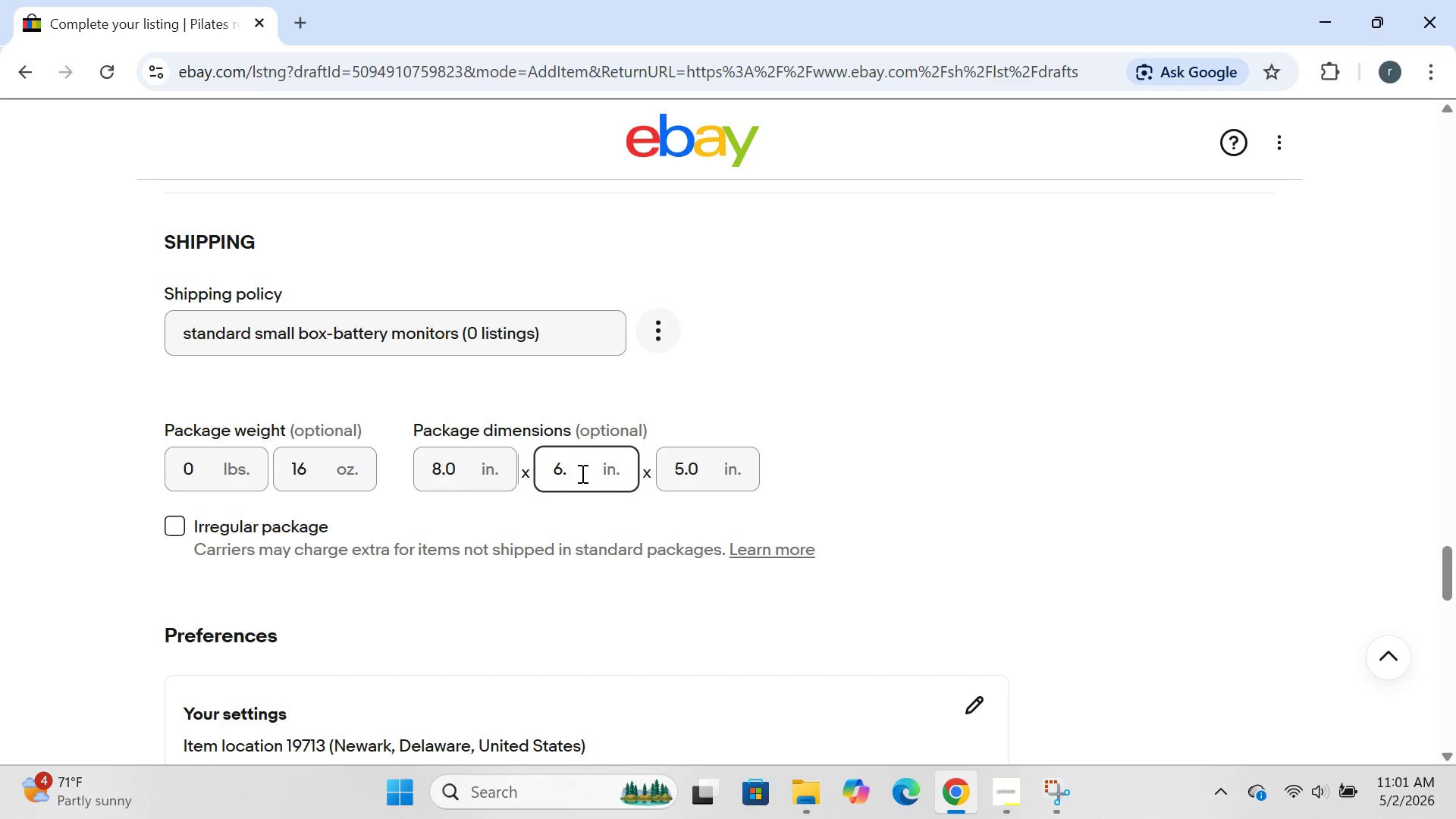 
hold_key(key=Backspace, duration=0.73)
 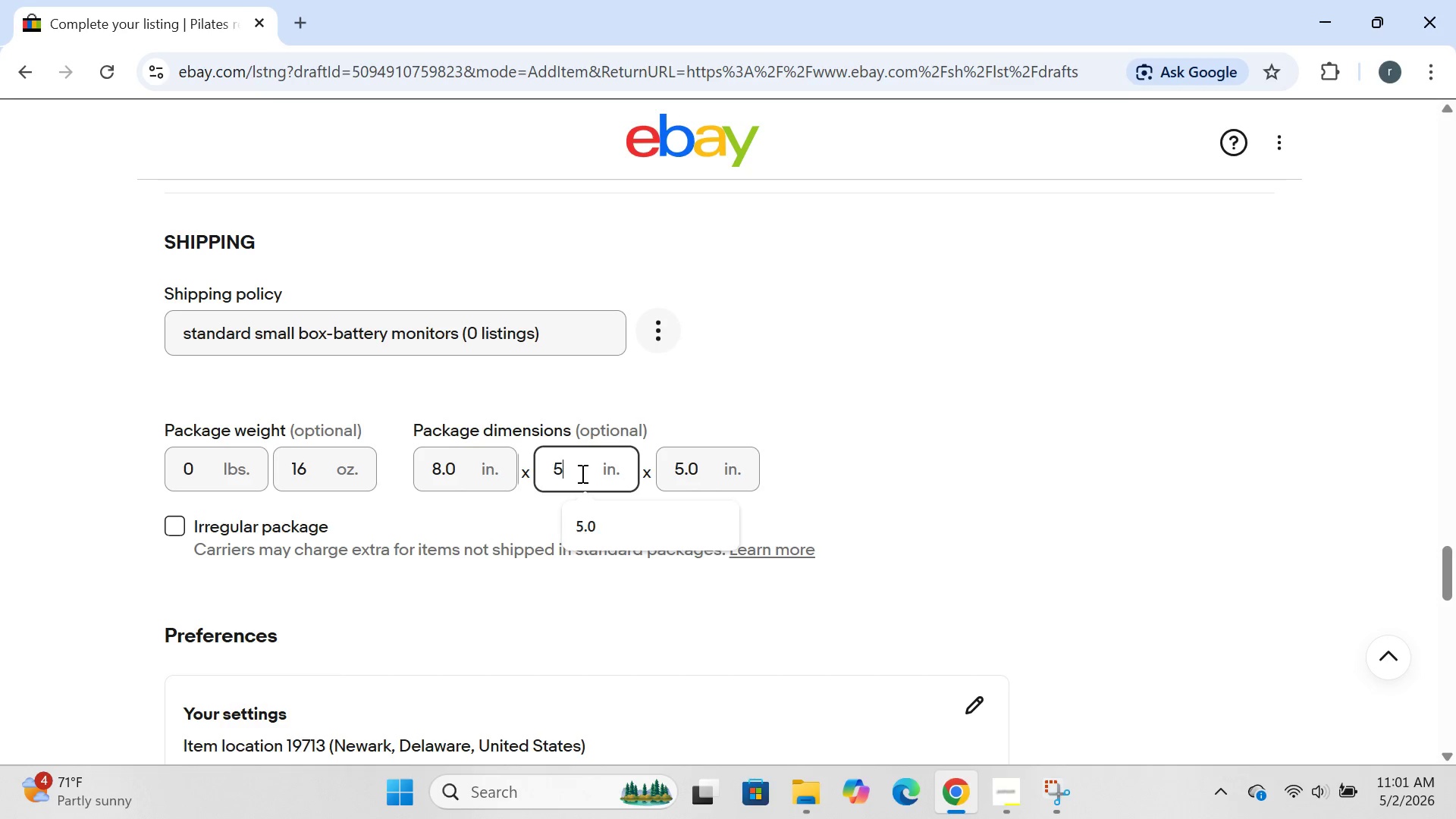 
key(5)
 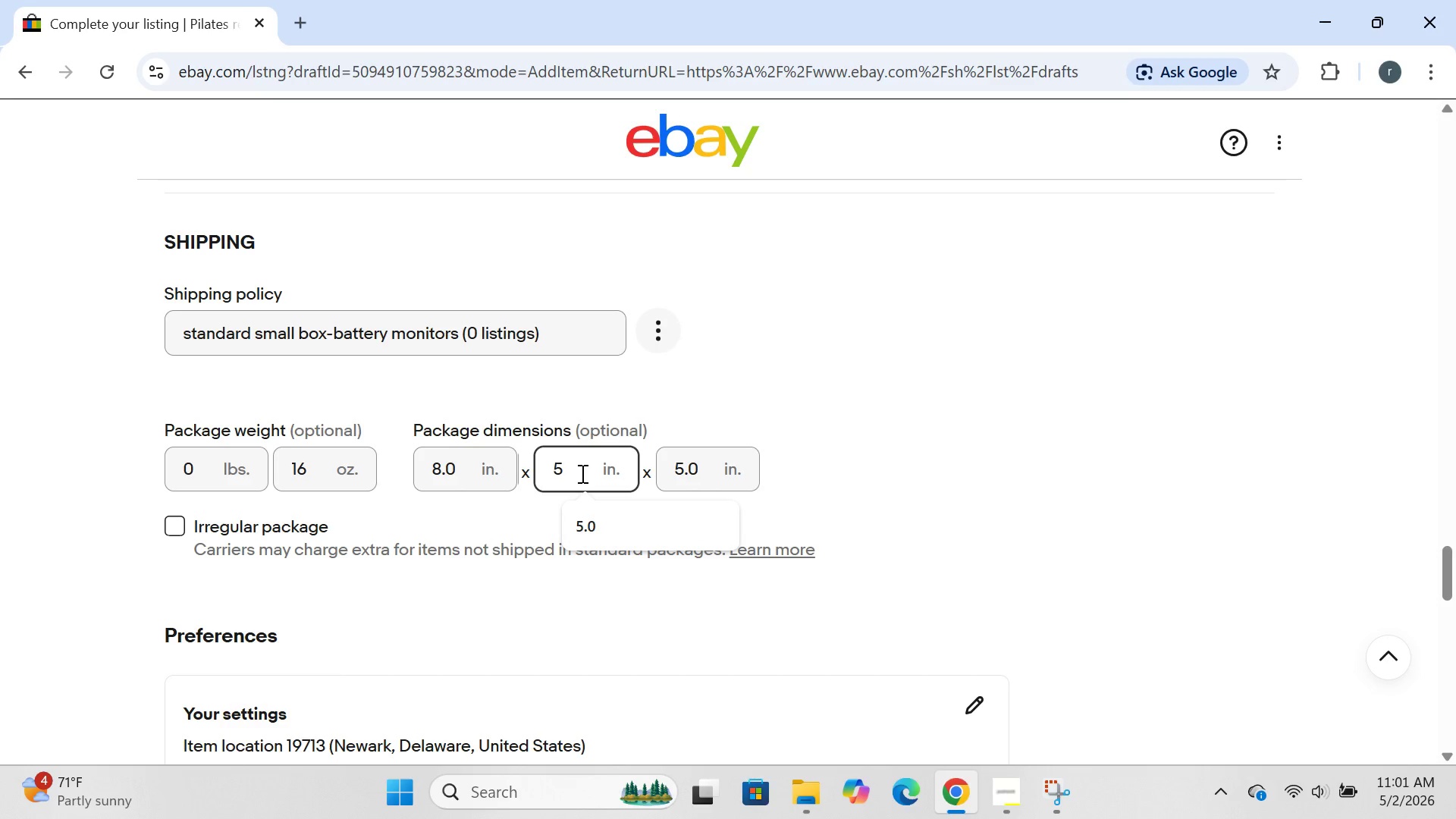 
key(Period)
 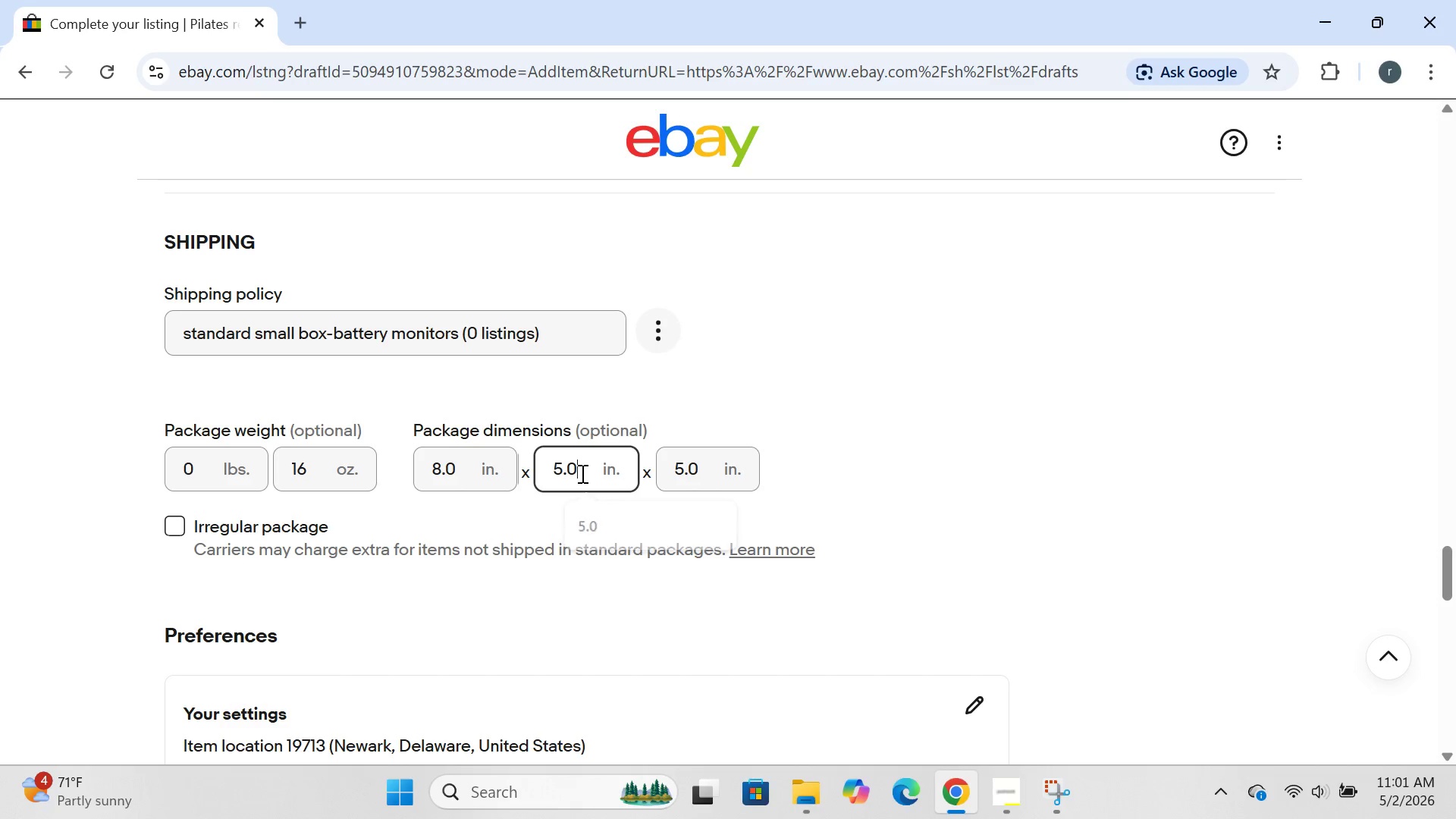 
key(0)
 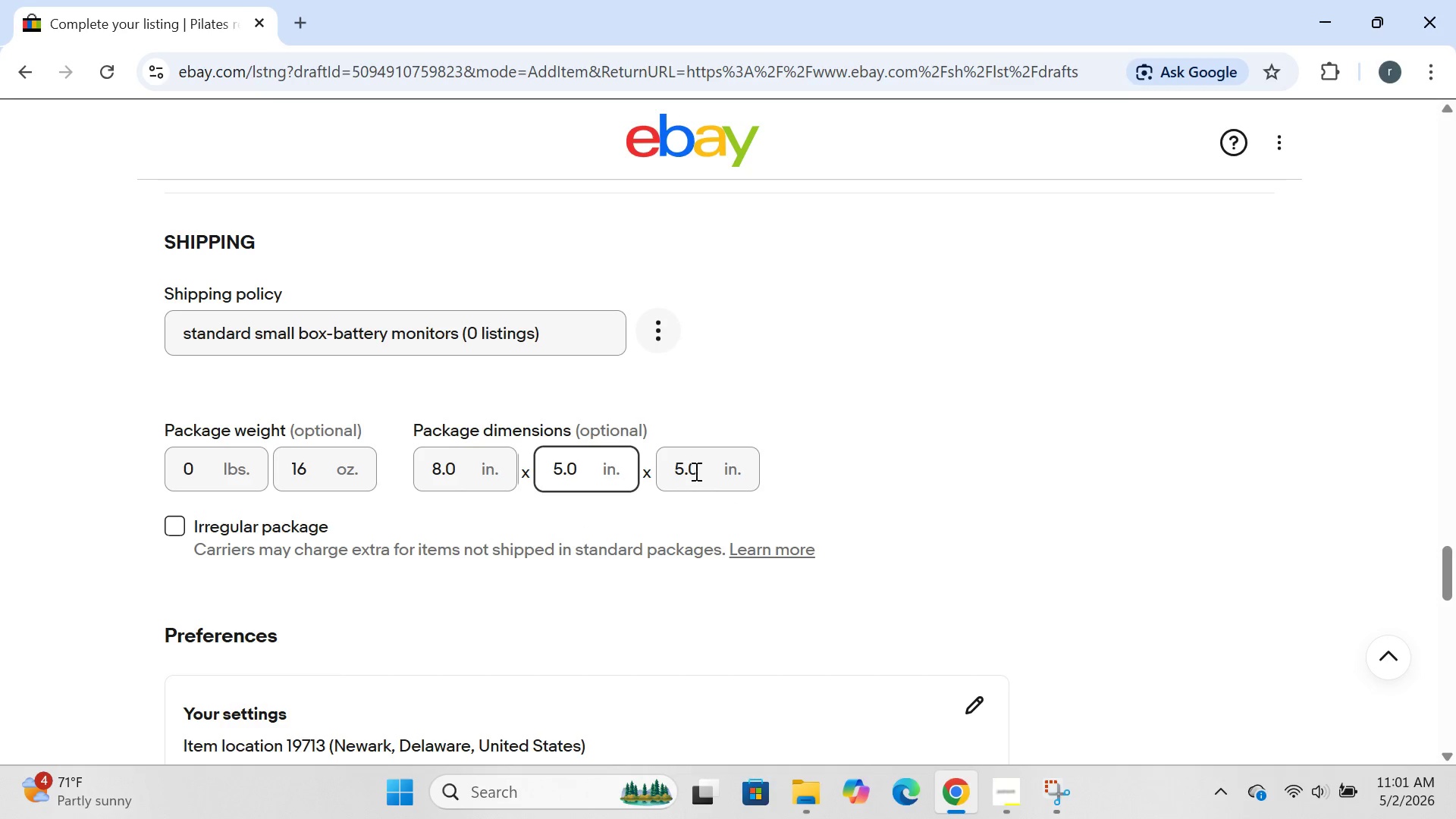 
left_click([696, 475])
 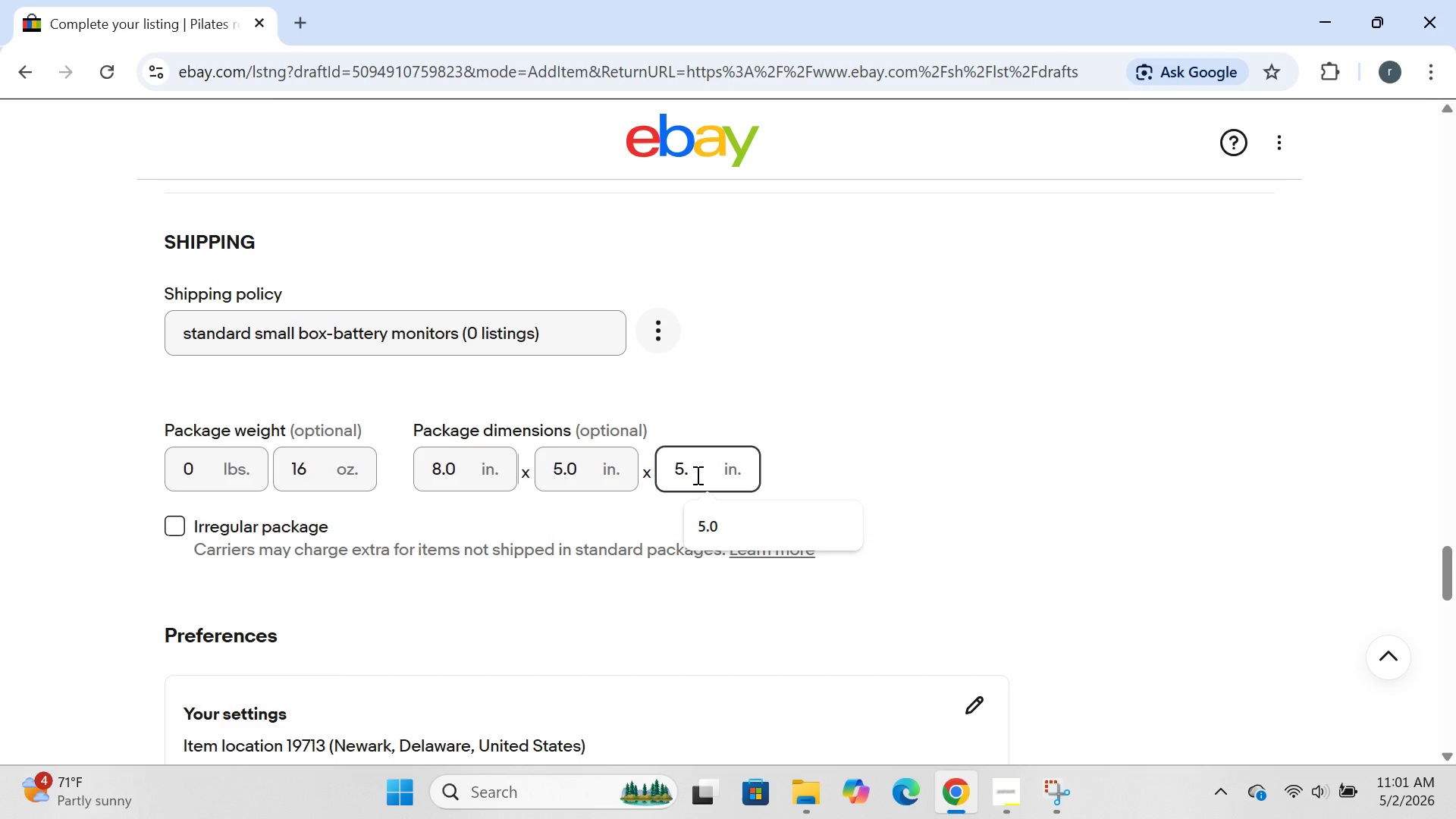 
hold_key(key=Backspace, duration=0.66)
 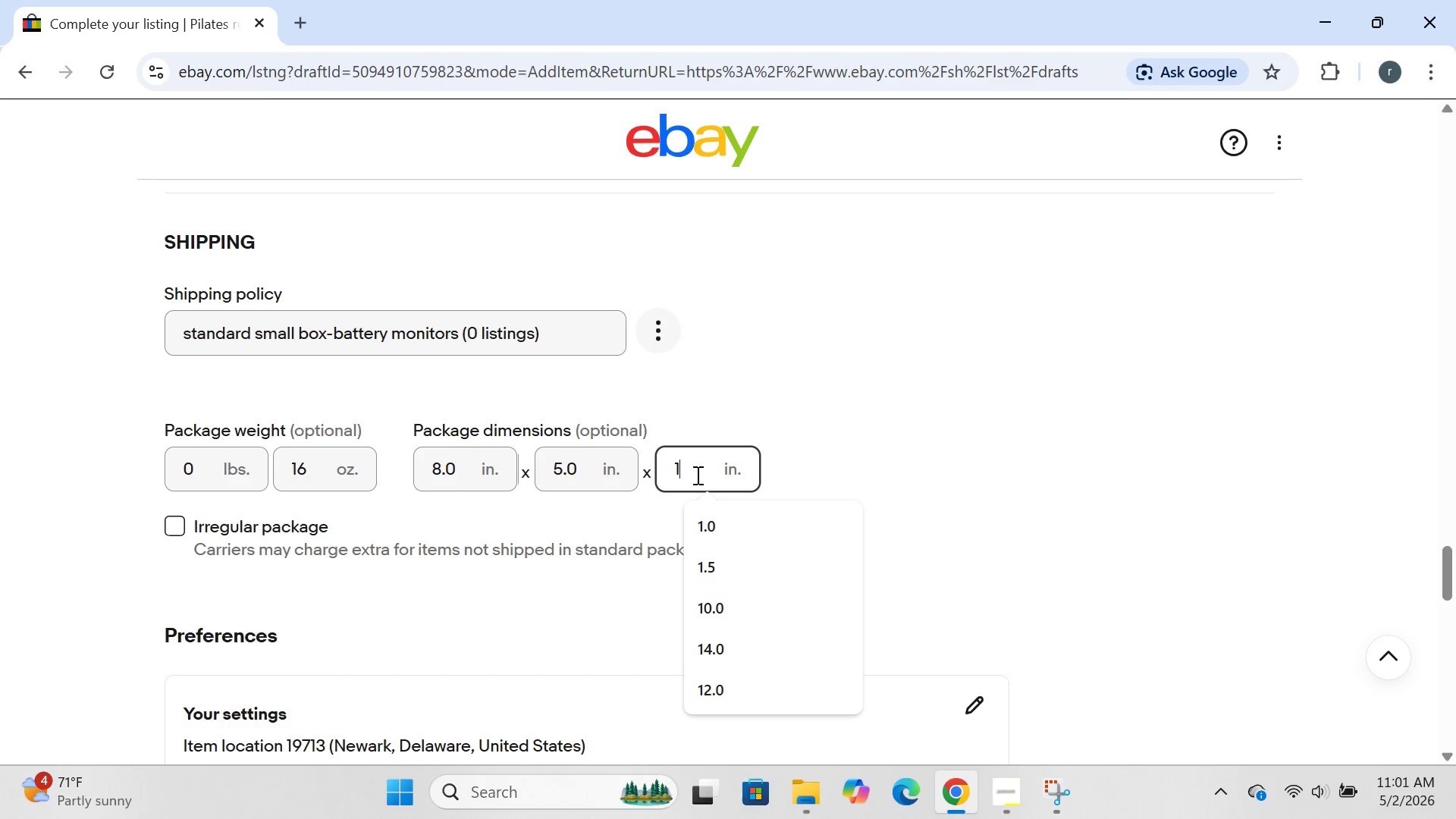 
key(1)
 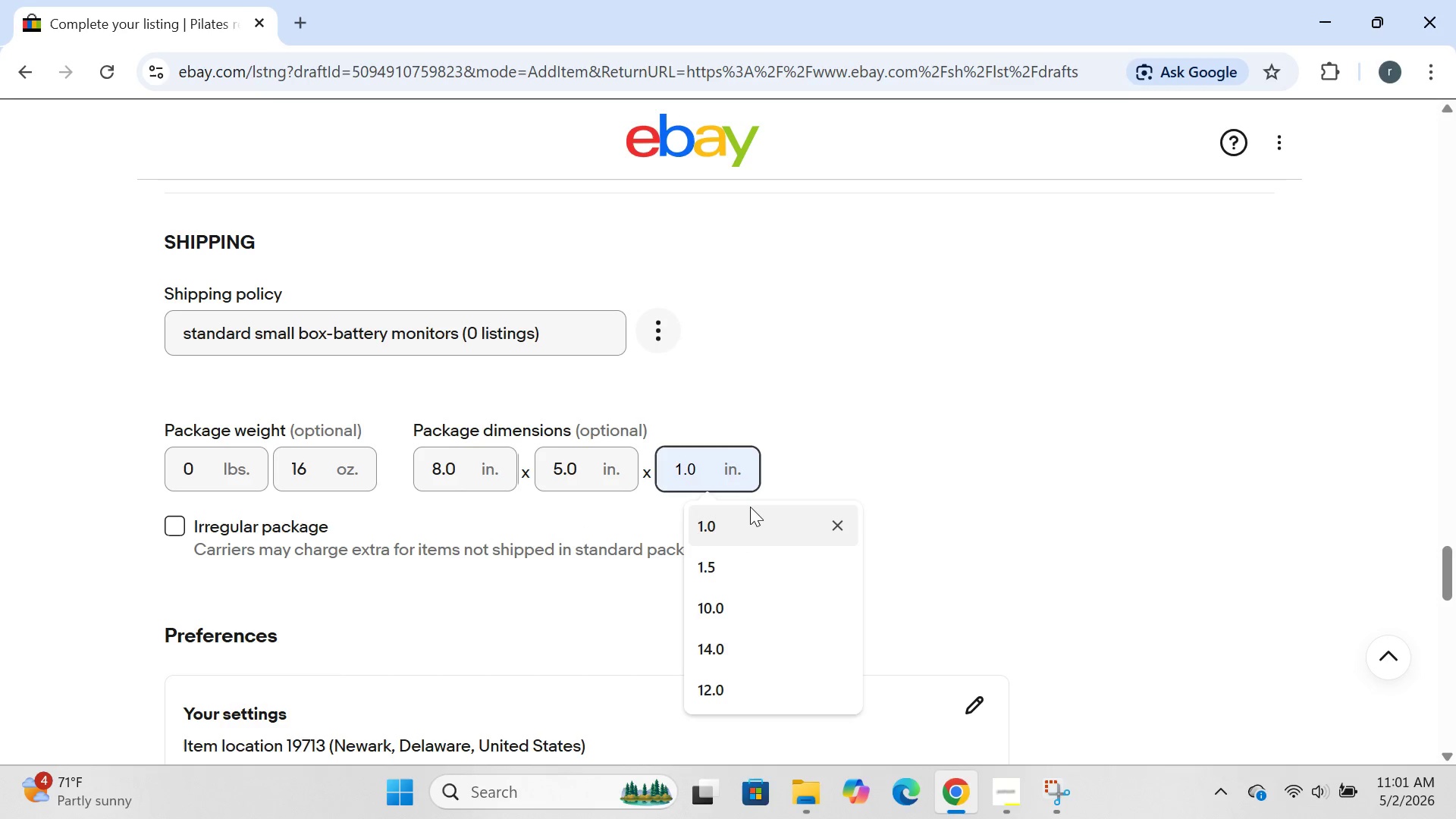 
left_click([734, 524])
 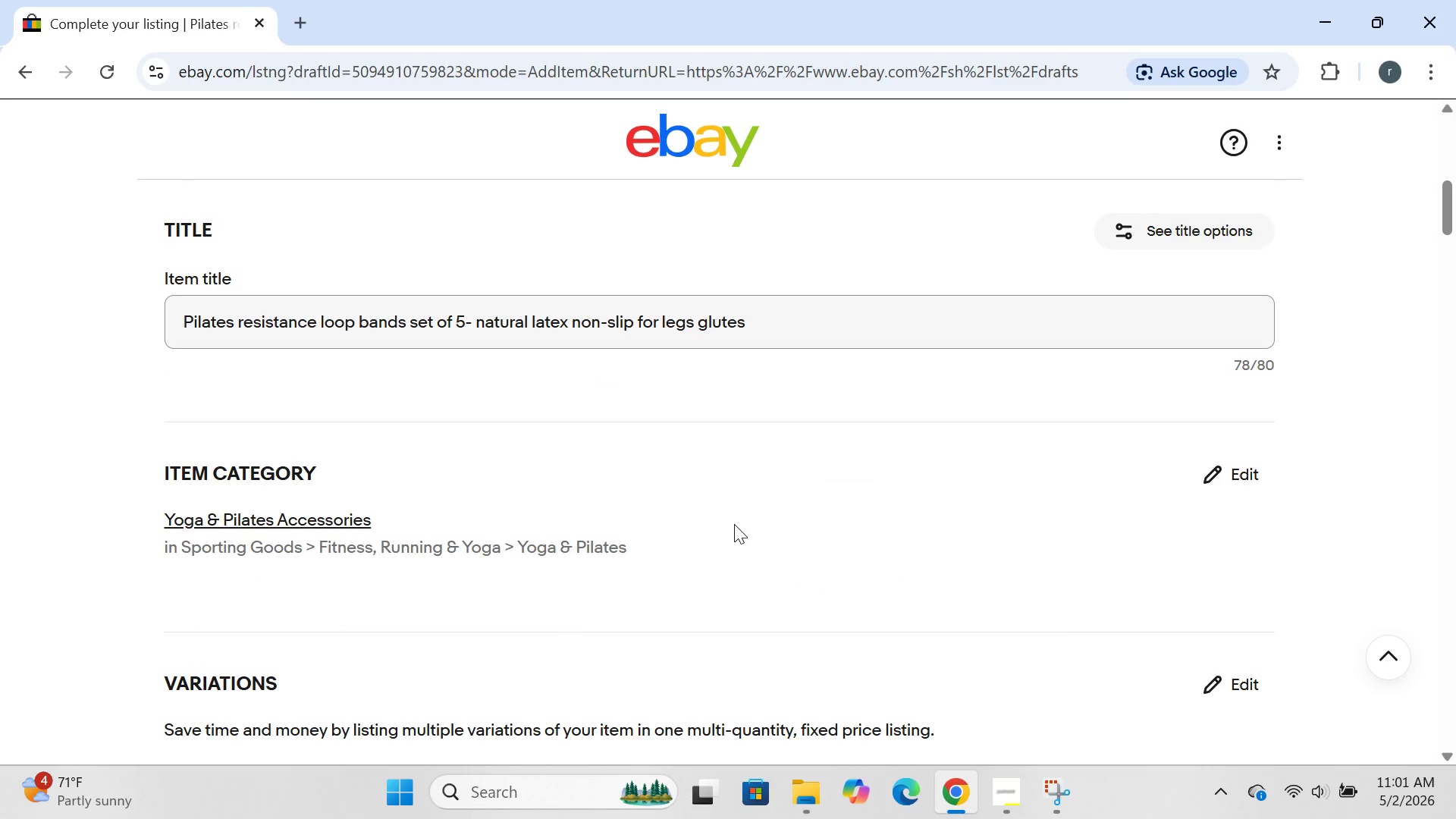 
wait(19.38)
 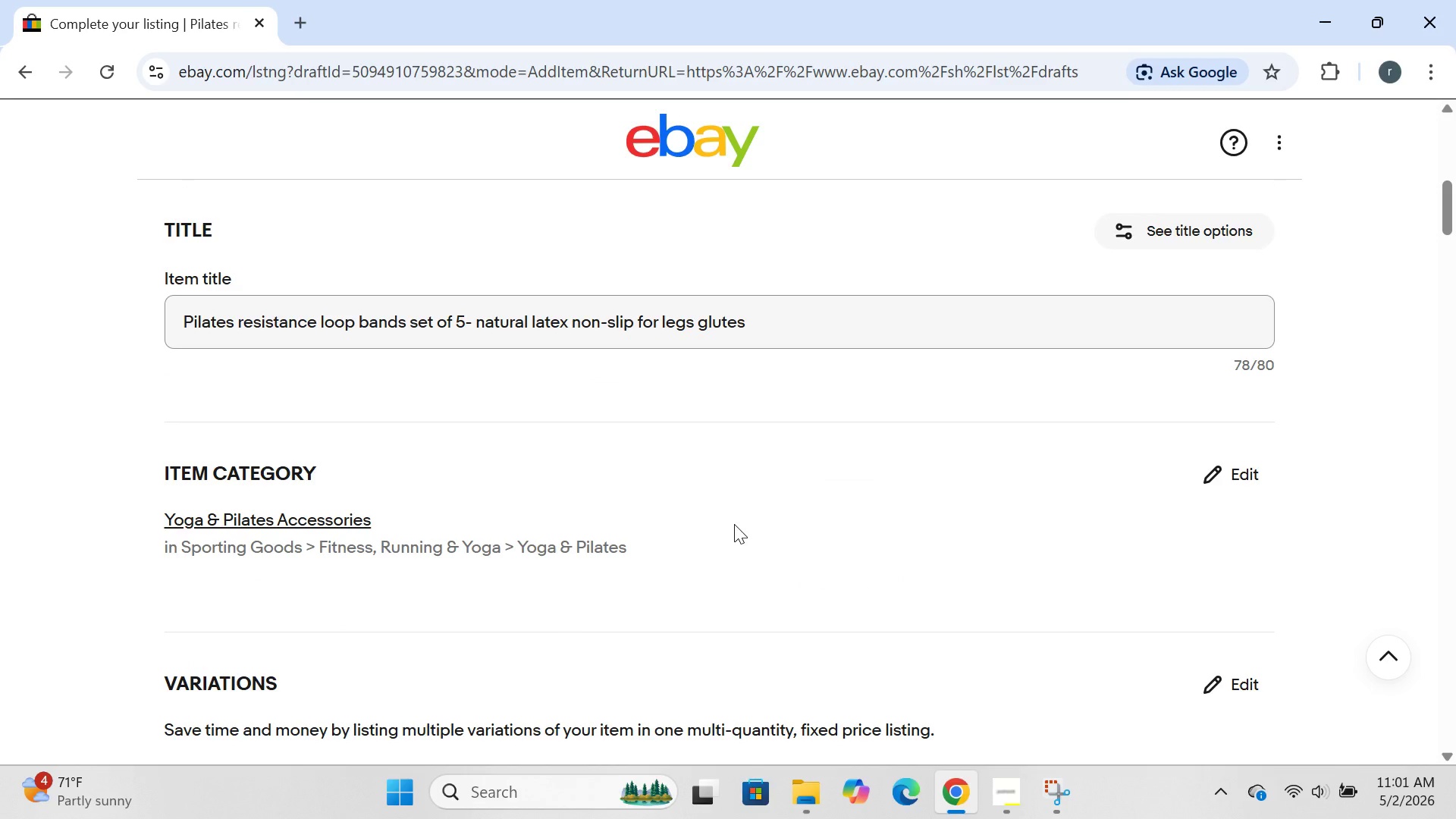 
left_click([761, 323])
 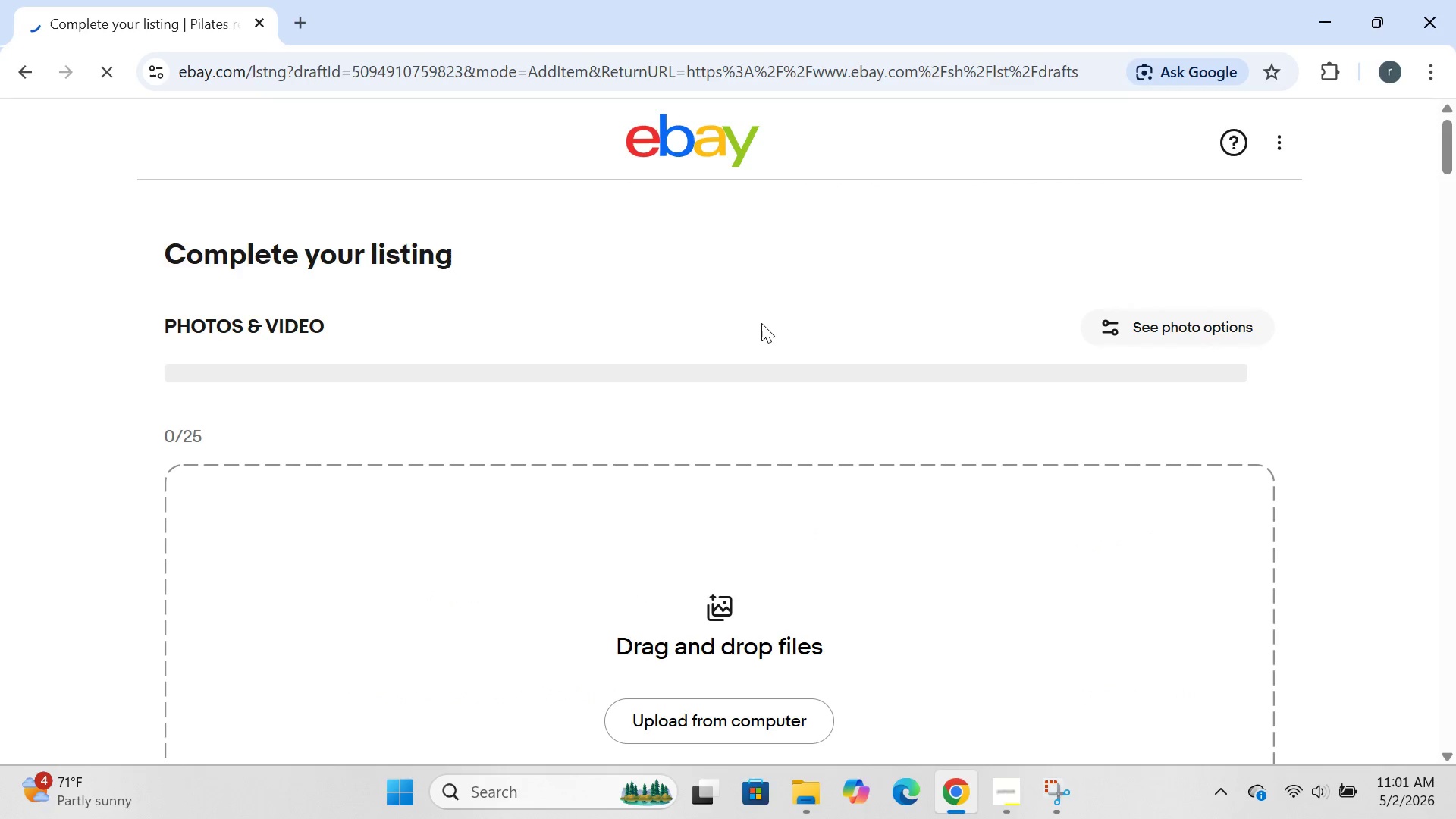 
wait(14.34)
 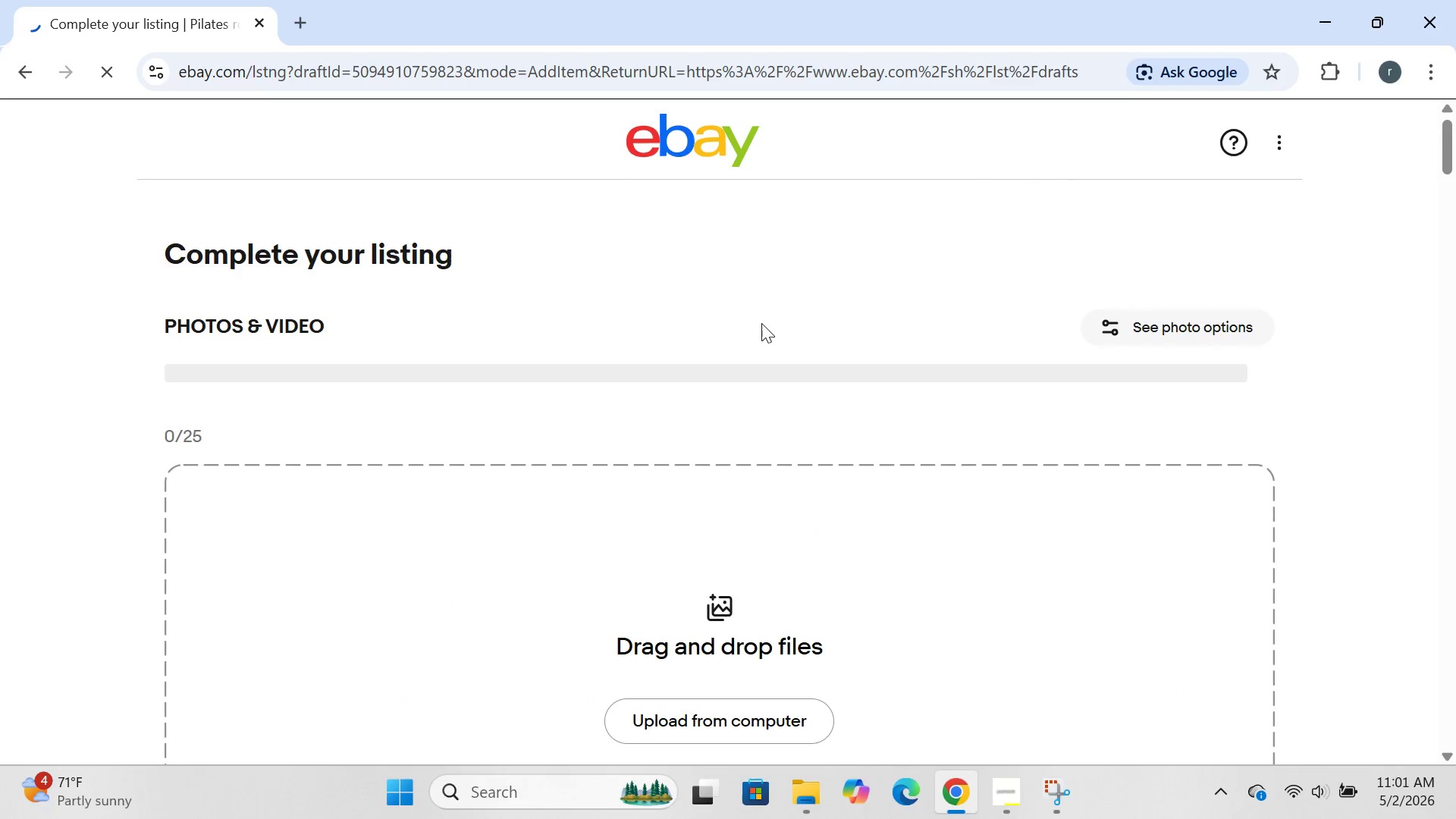 
left_click([363, 263])
 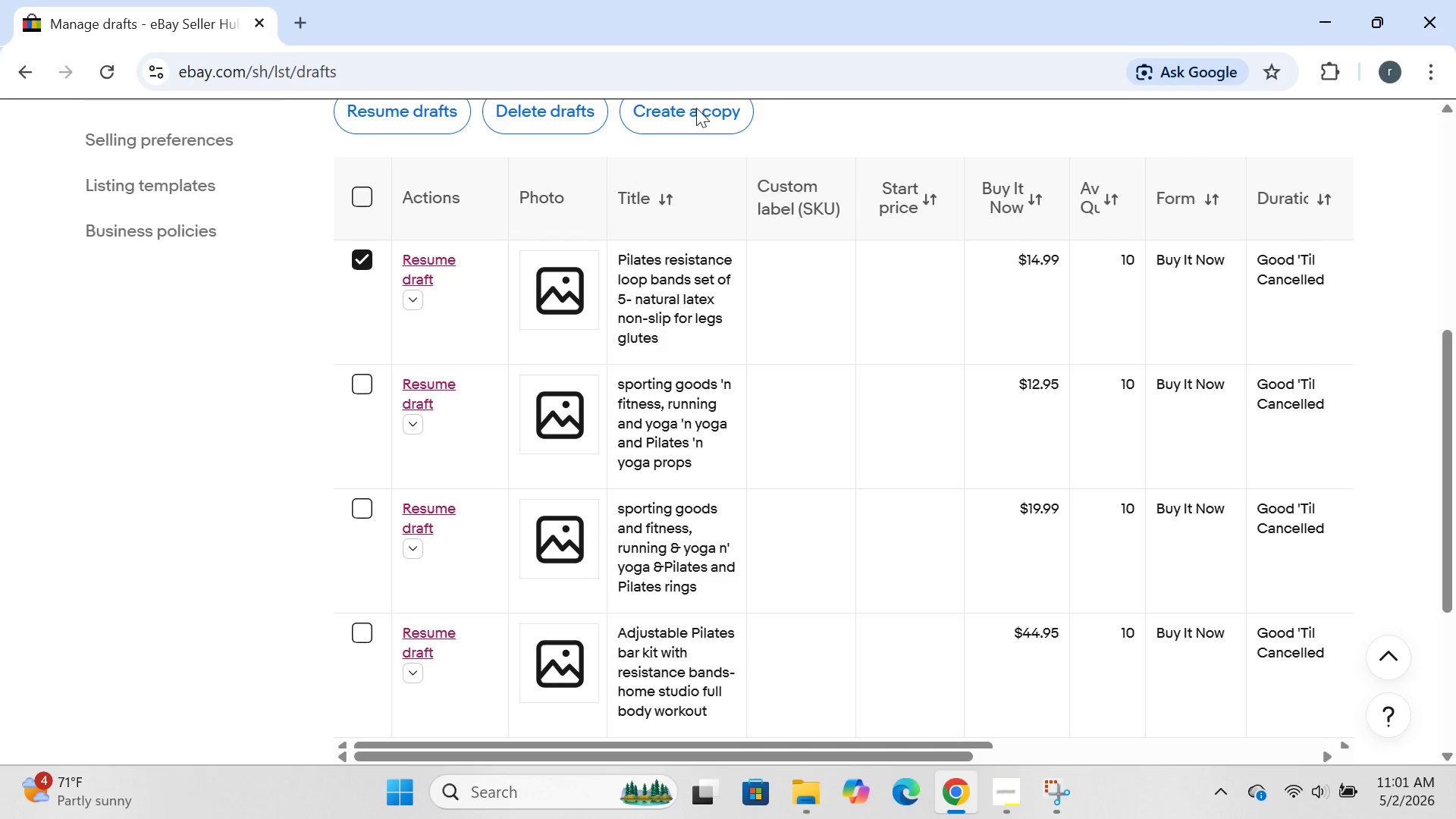 
left_click([690, 108])
 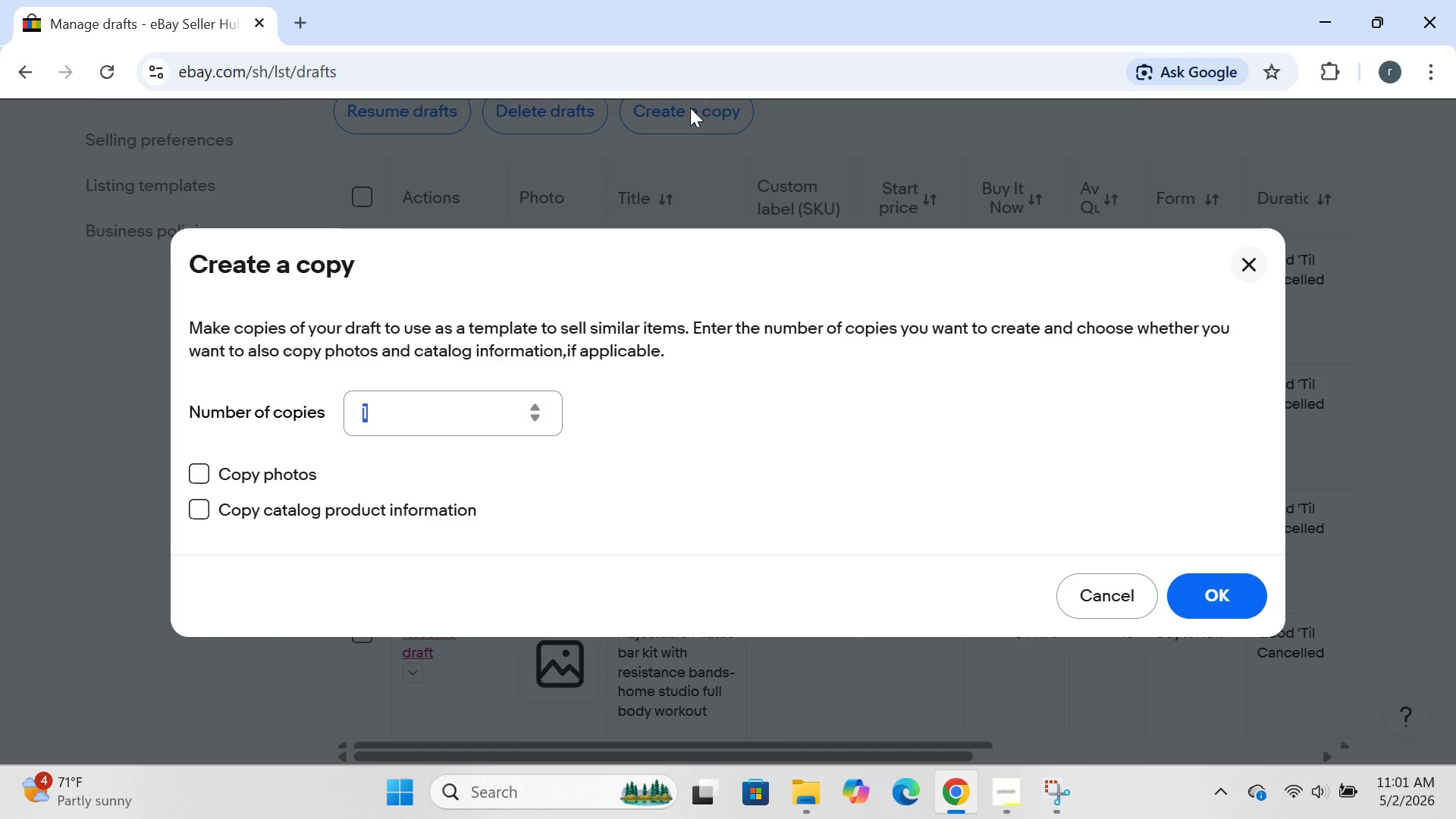 
wait(9.97)
 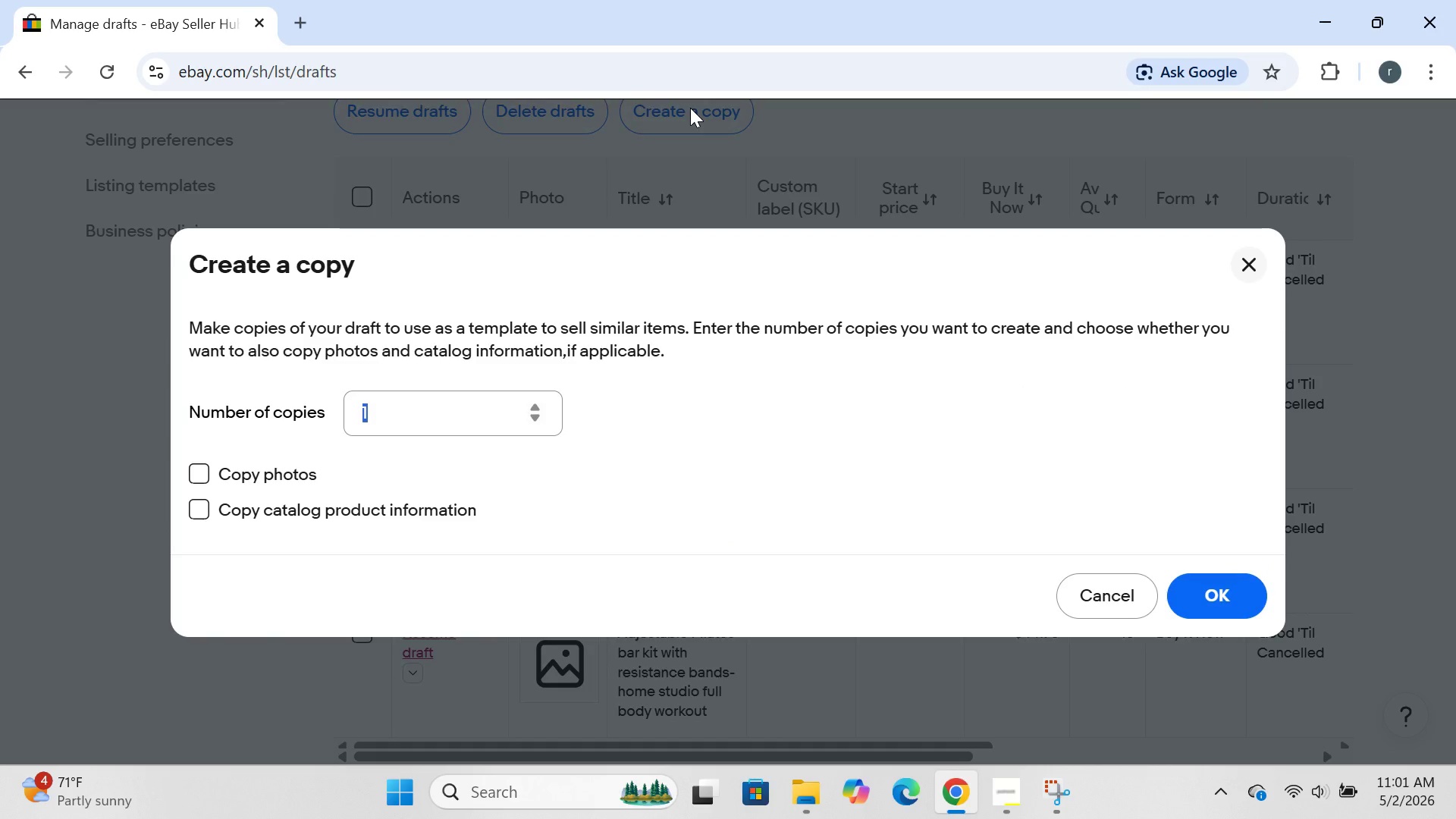 
left_click([1235, 605])
 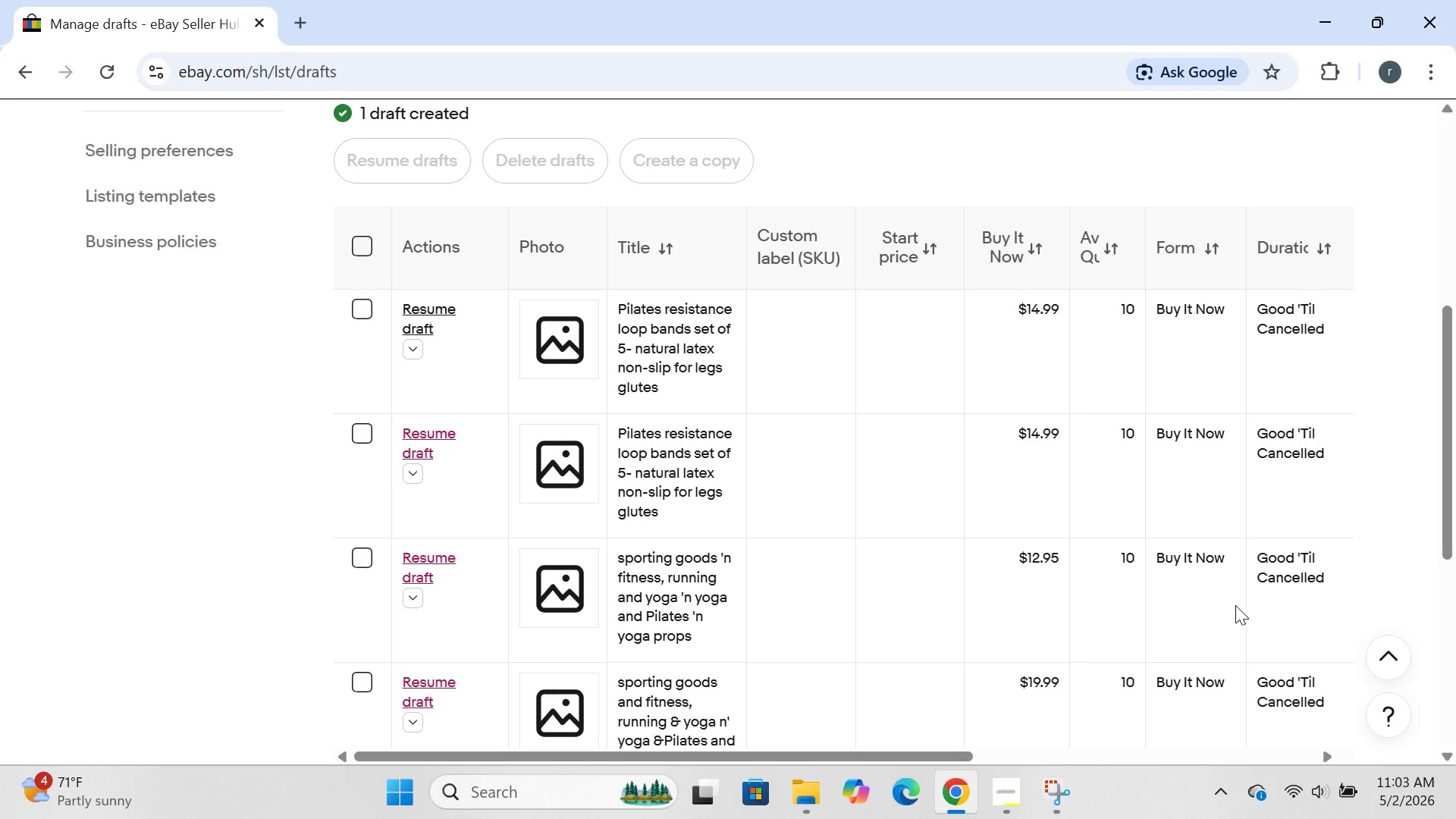 
wait(97.66)
 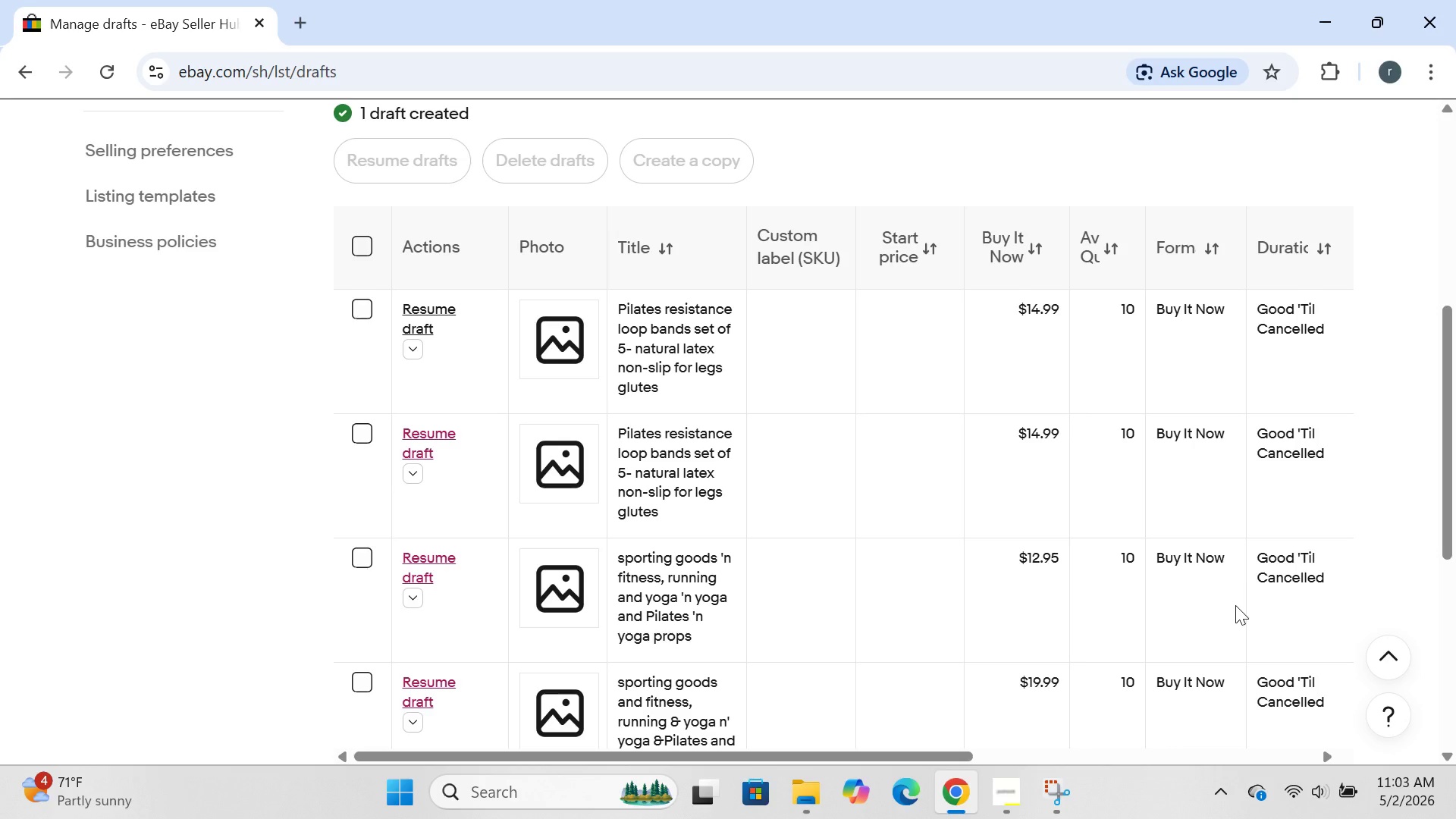 
left_click([408, 316])
 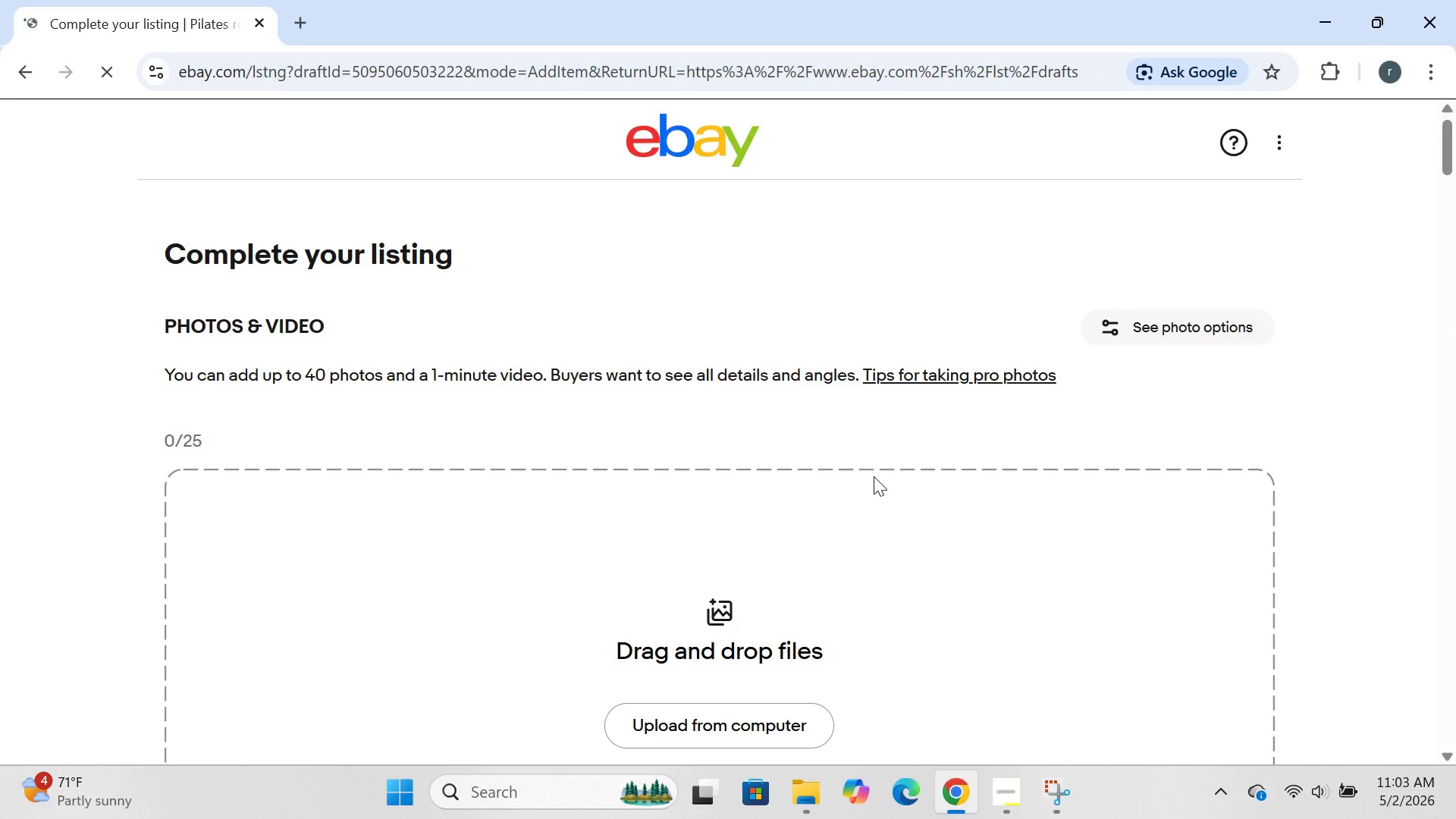 
wait(5.59)
 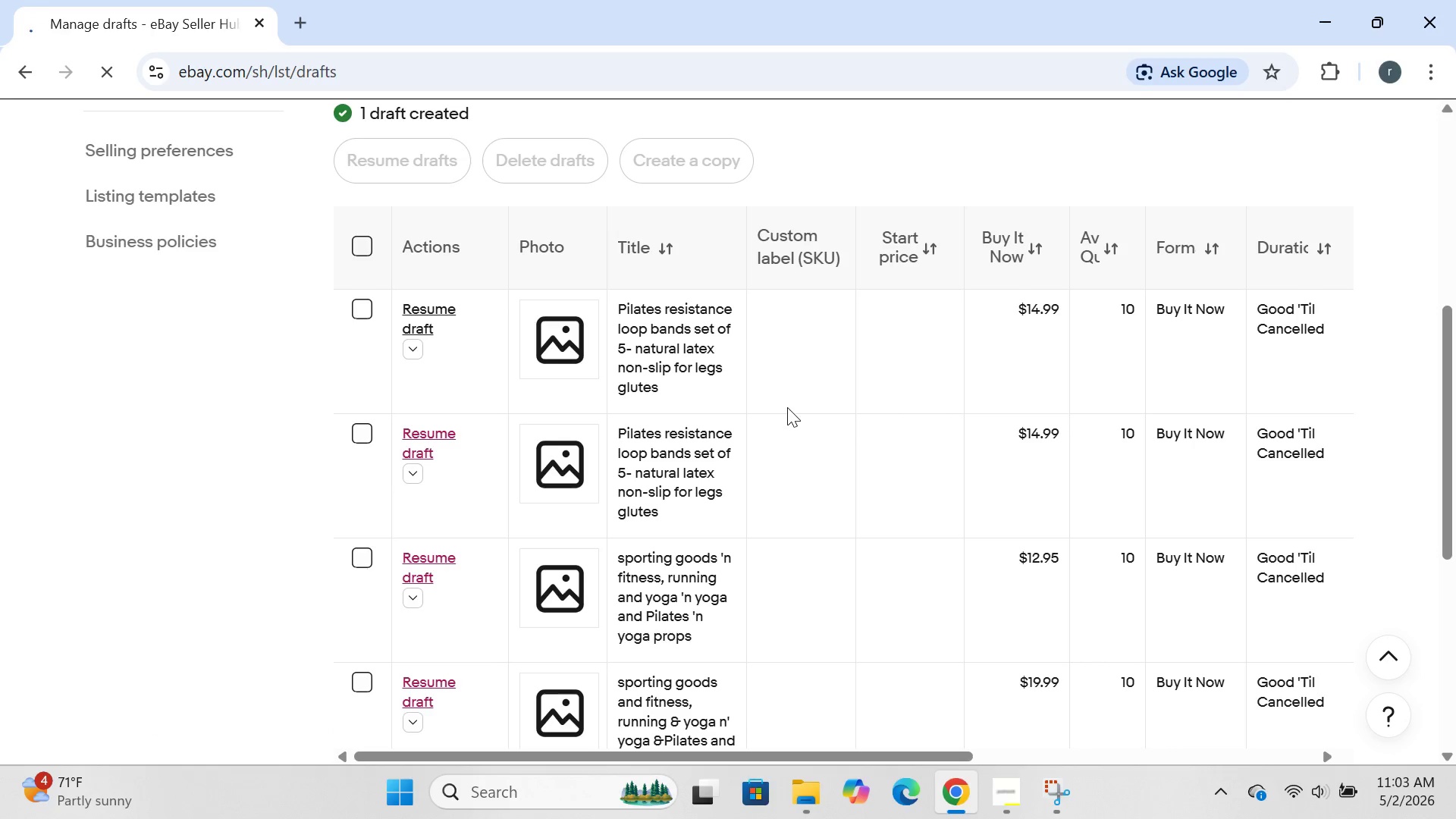 
left_click([843, 539])
 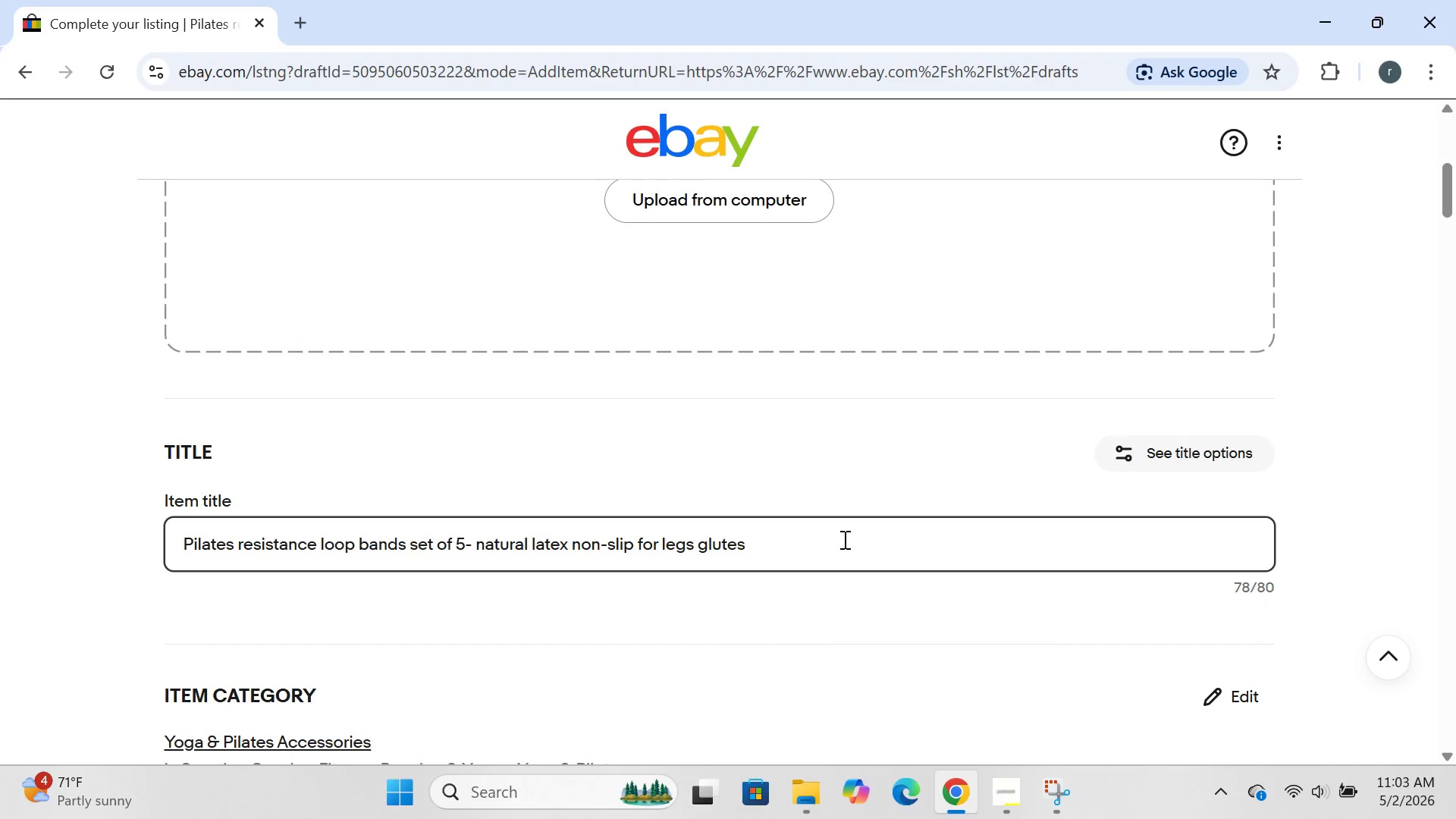 
key(Control+ControlLeft)
 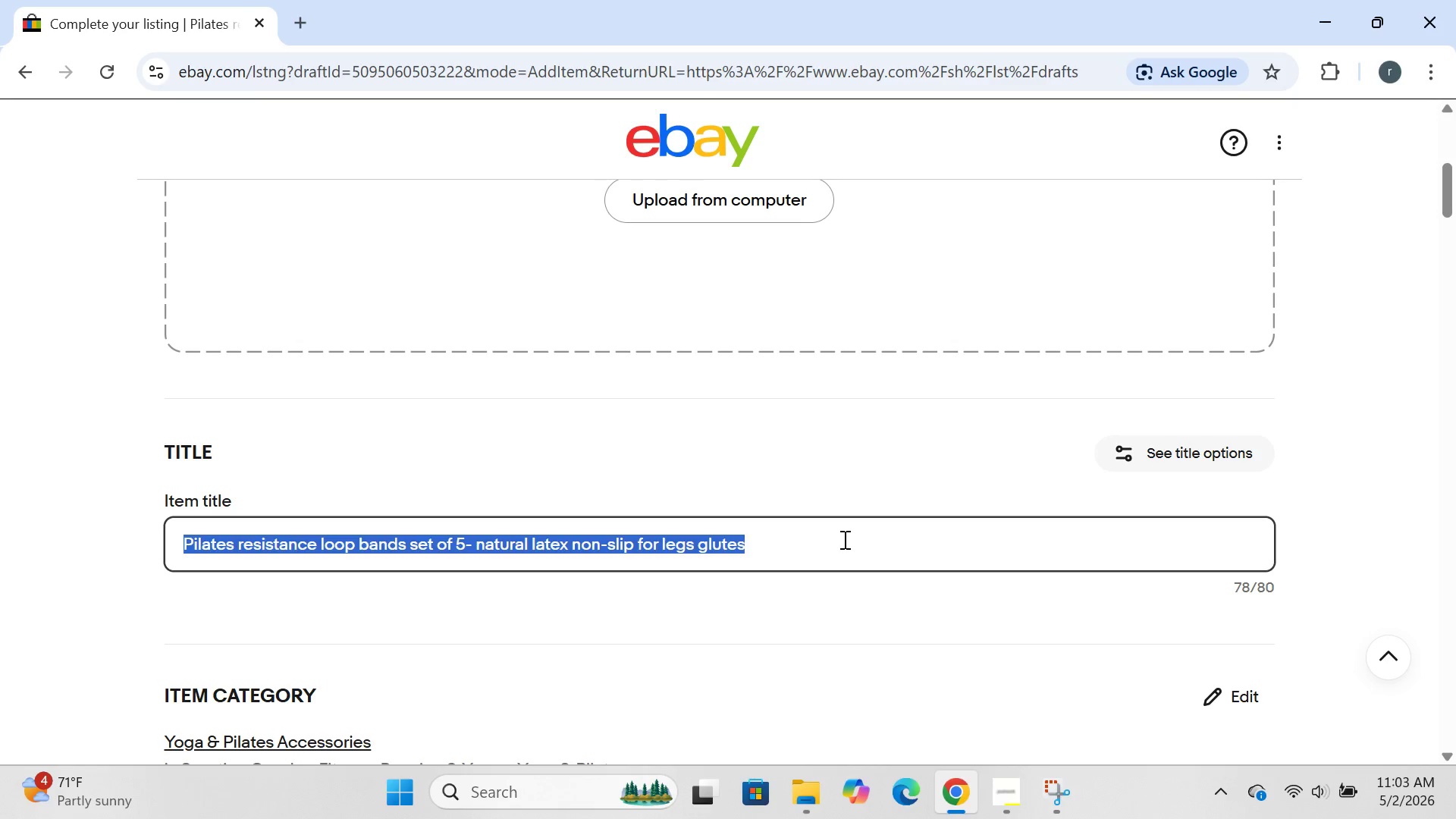 
key(Control+A)
 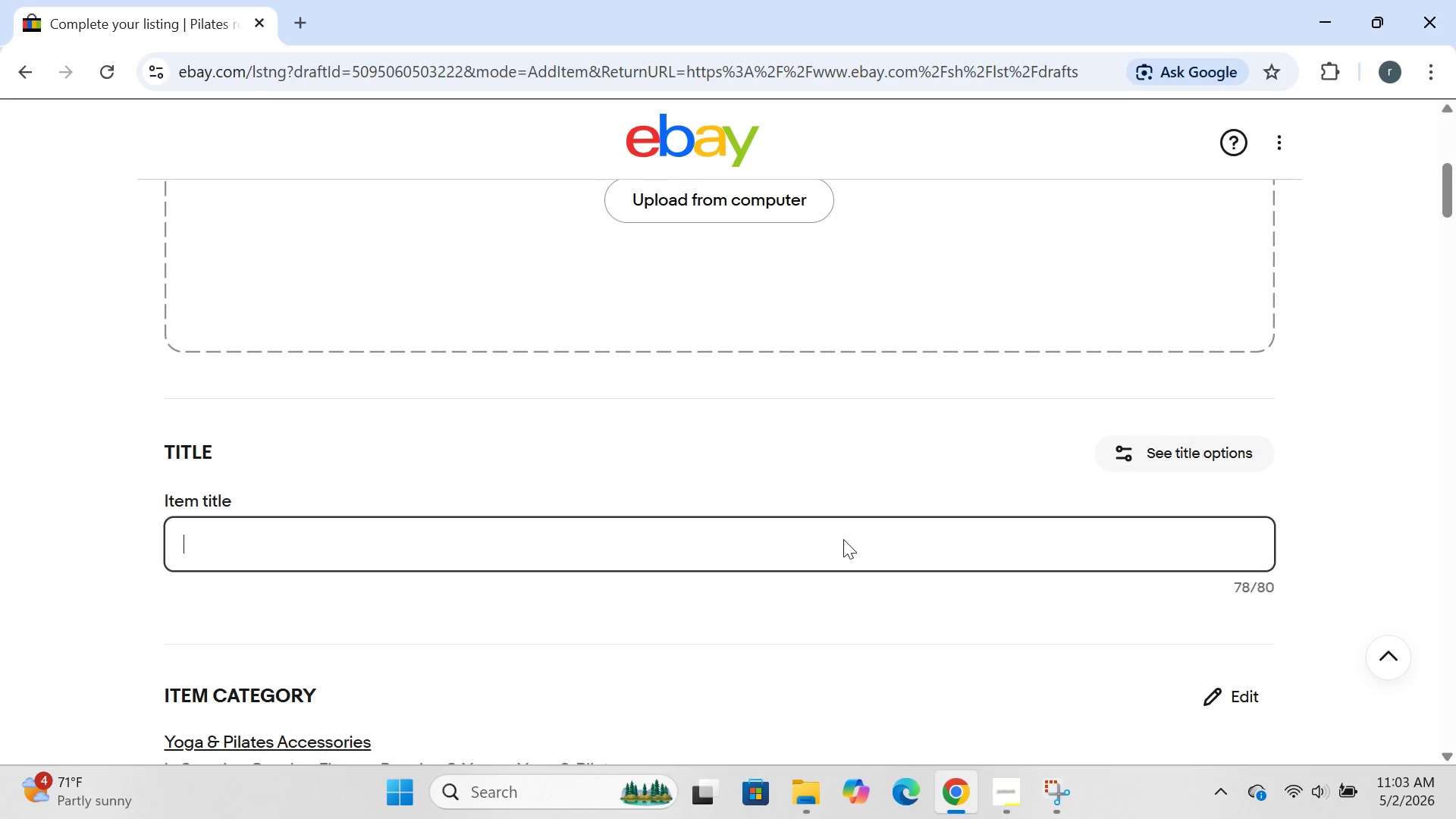 
key(Backspace)
type(AD)
key(Backspace)
type(djustable pilates)
 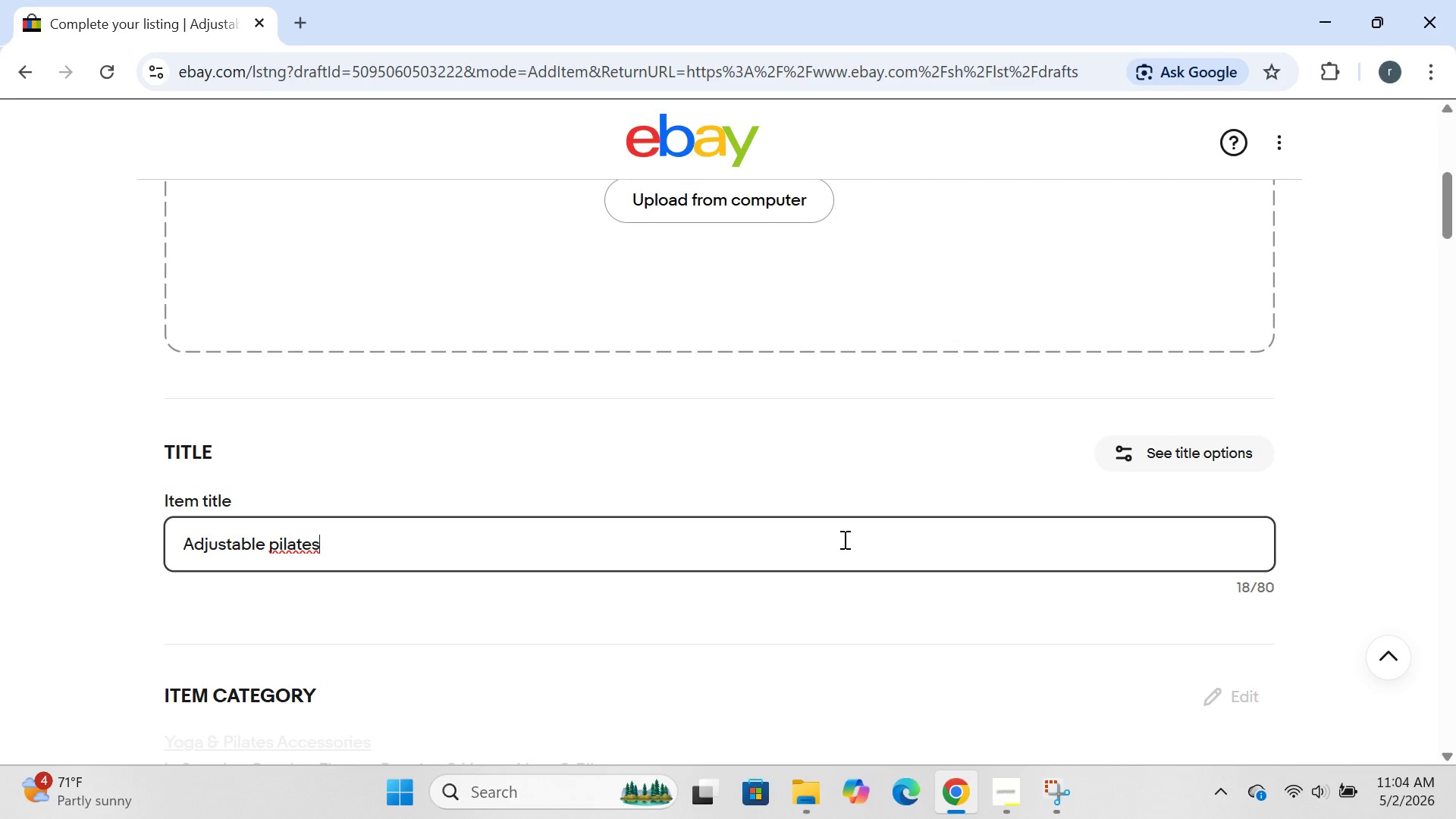 
key(ArrowLeft)
 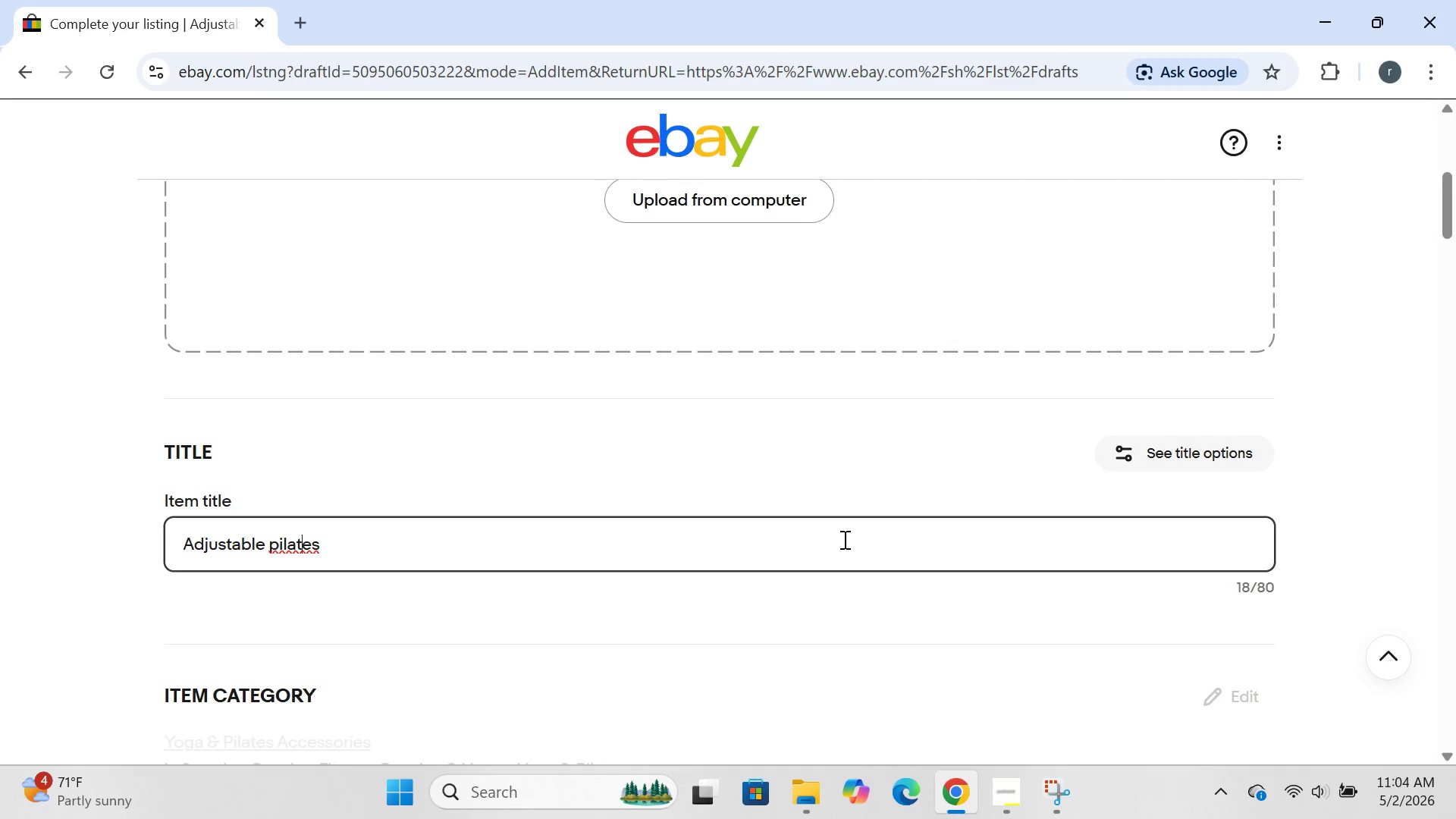 
key(ArrowLeft)
 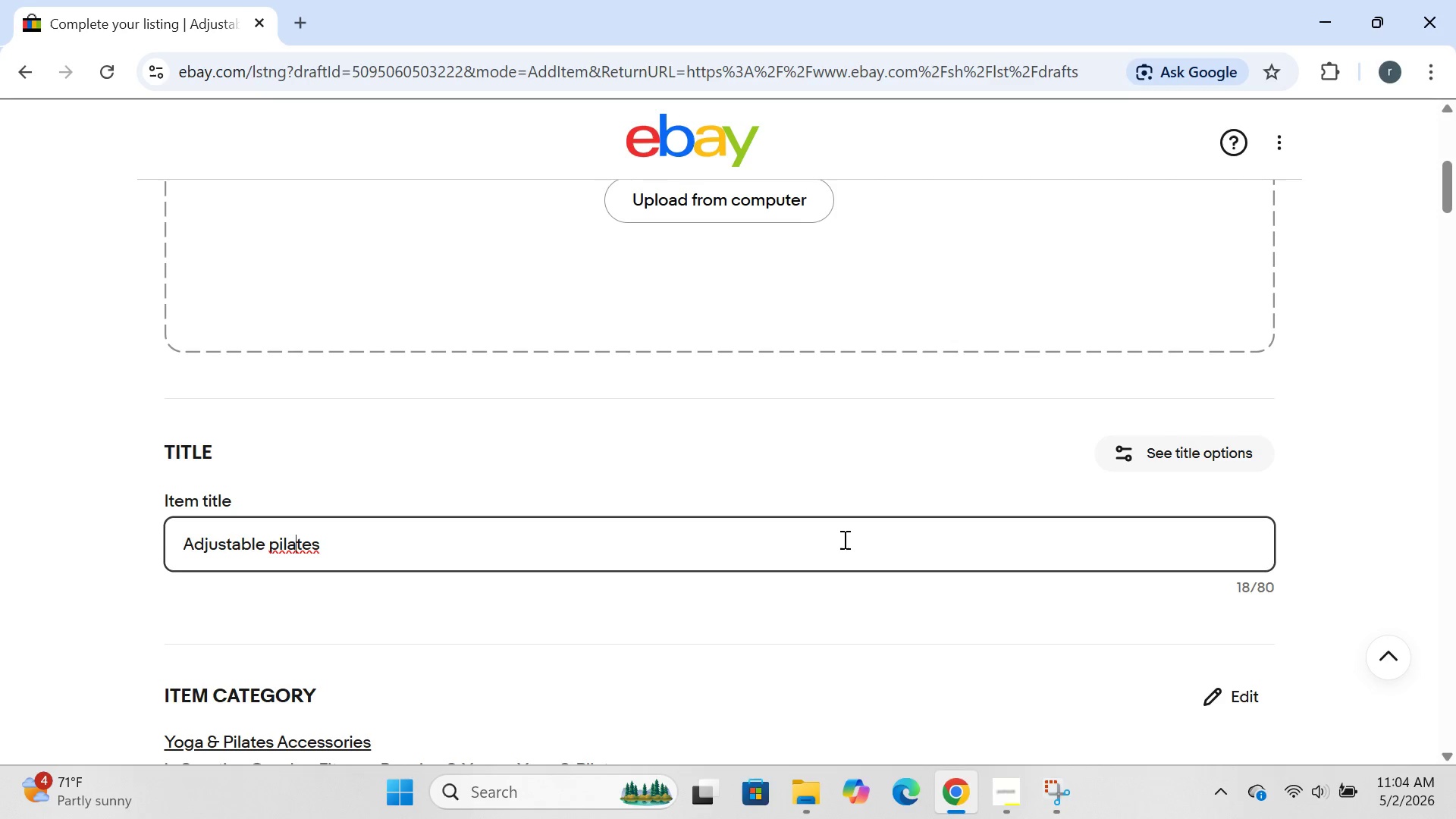 
key(ArrowLeft)
 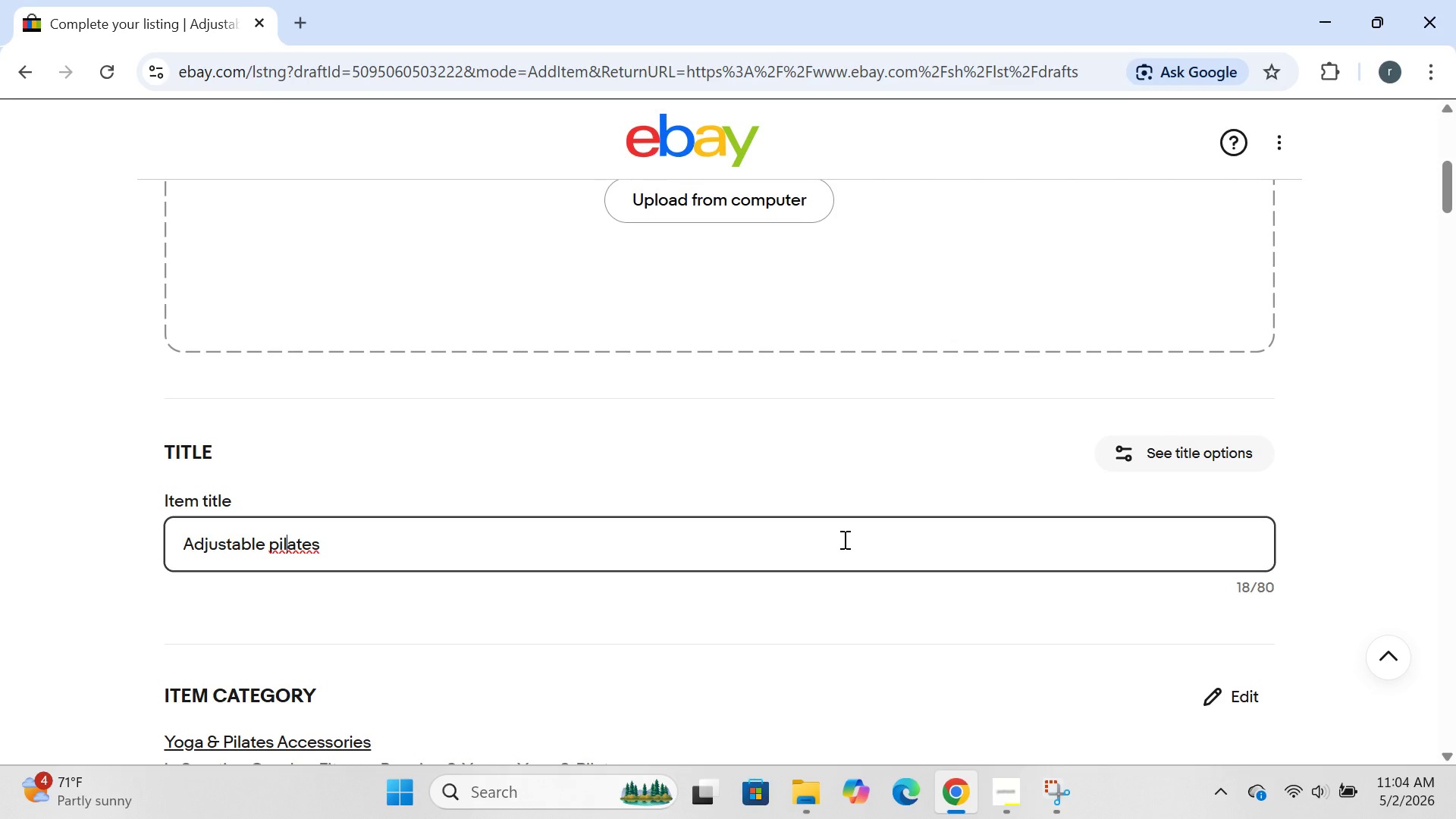 
key(ArrowLeft)
 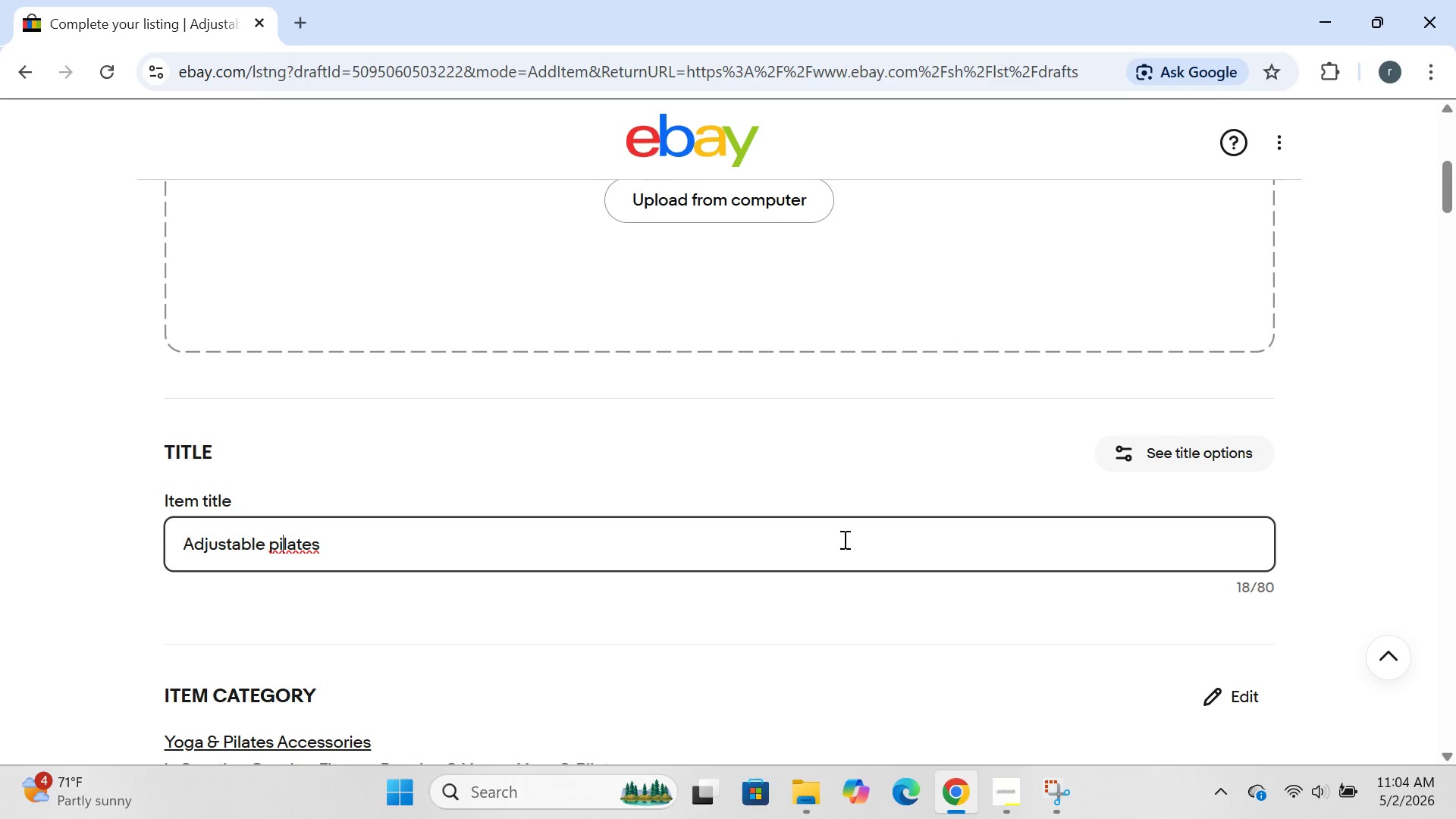 
key(ArrowLeft)
 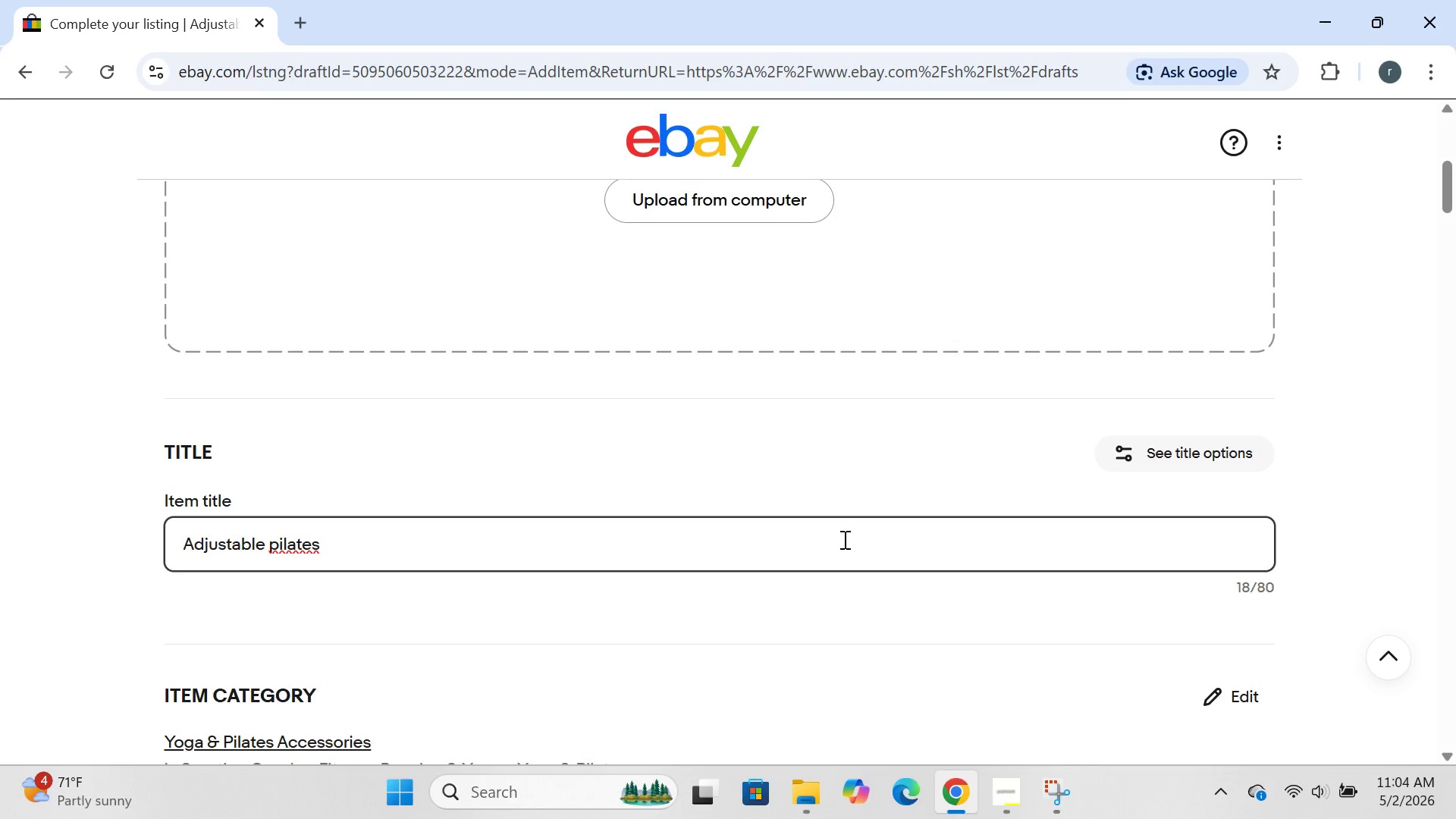 
key(ArrowLeft)
 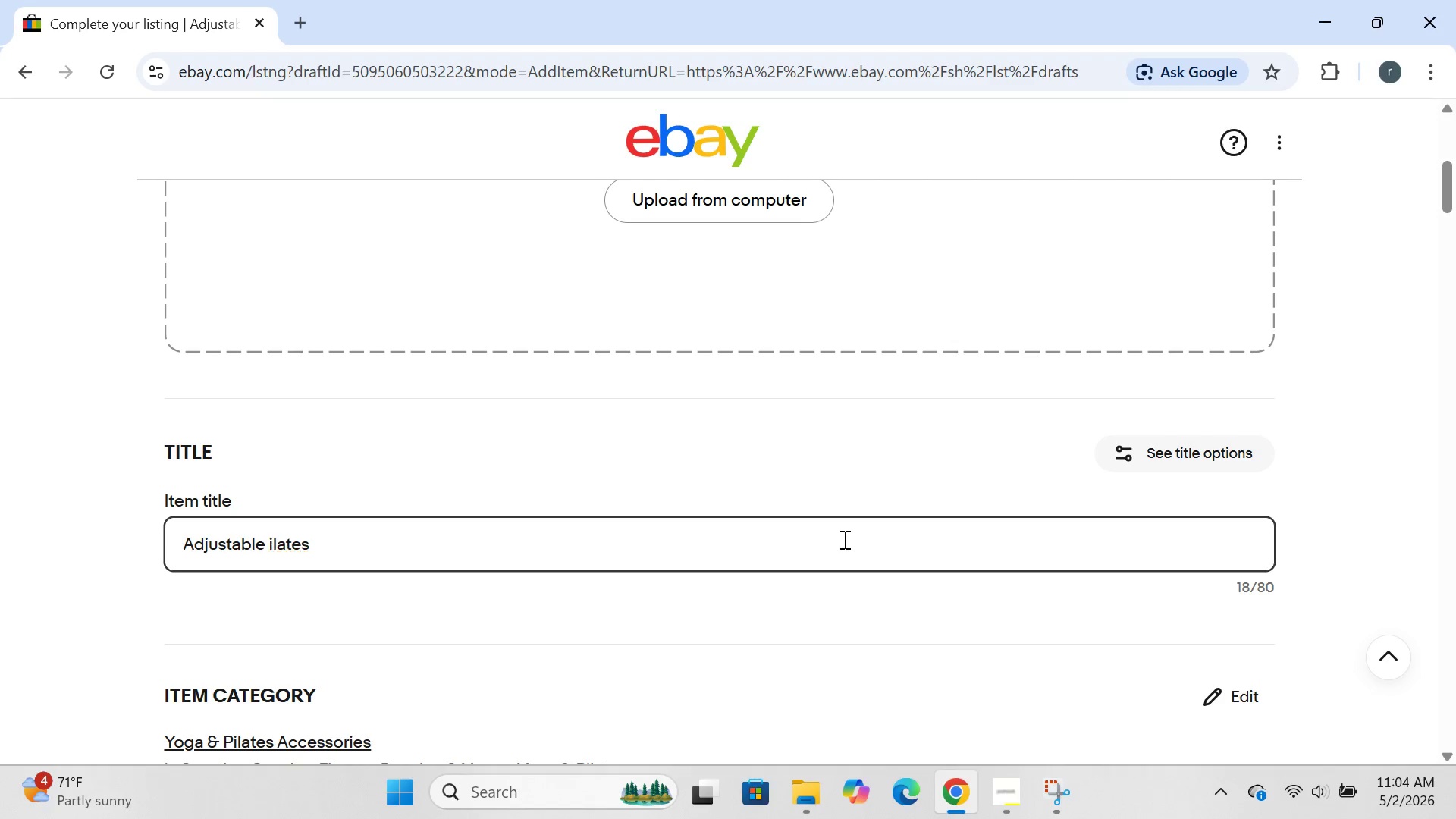 
key(Backspace)
 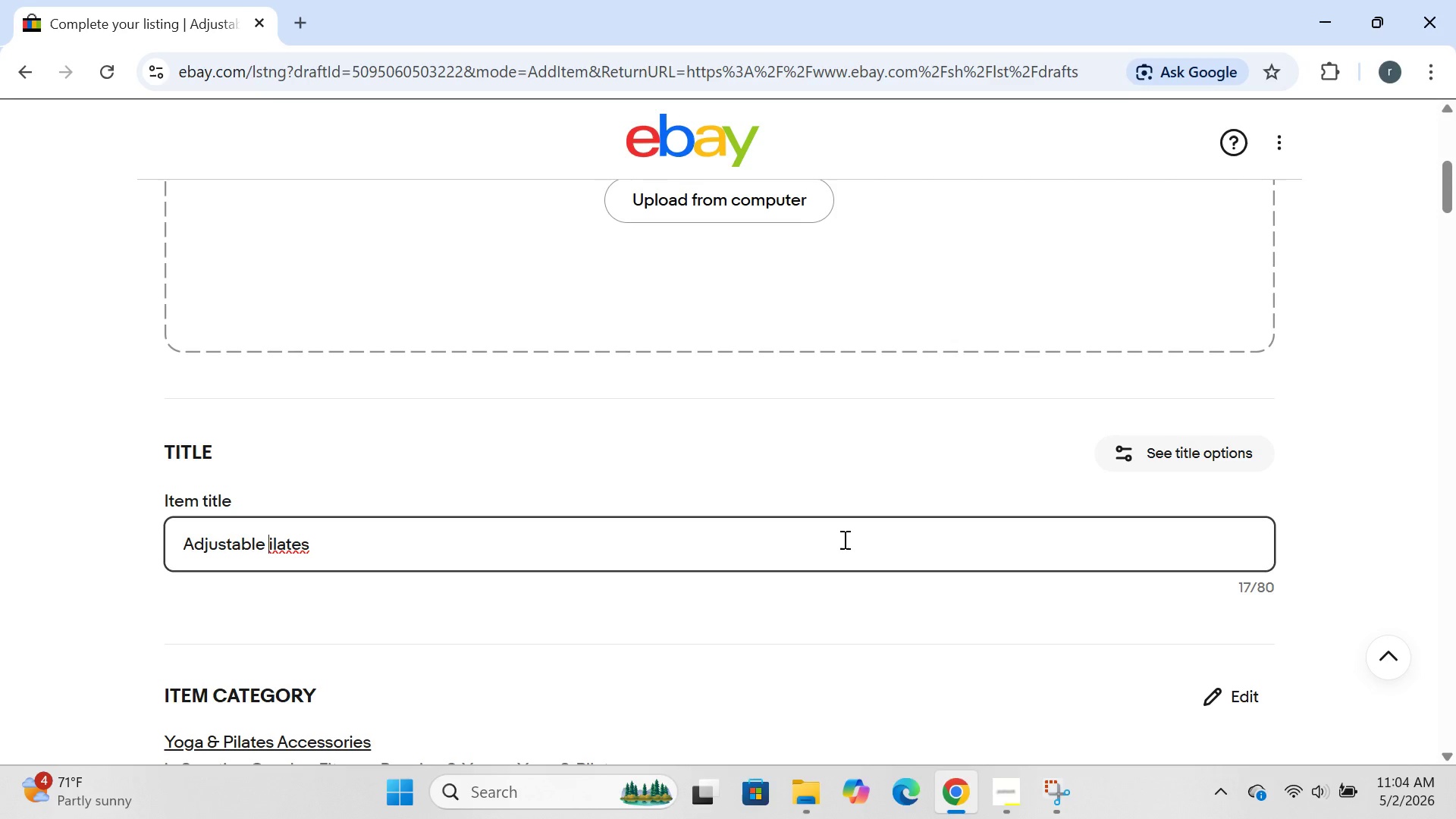 
key(CapsLock)
 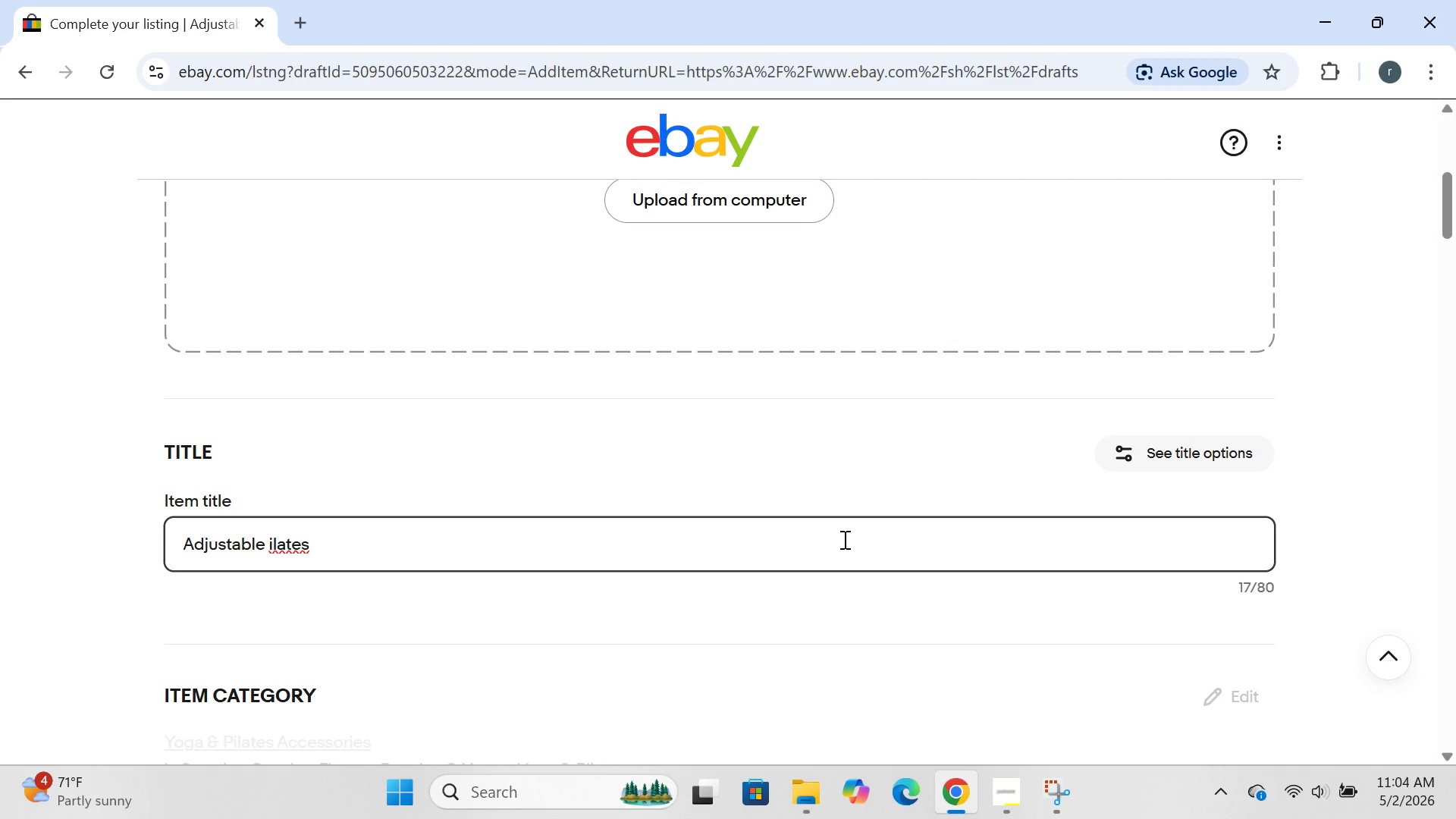 
key(P)
 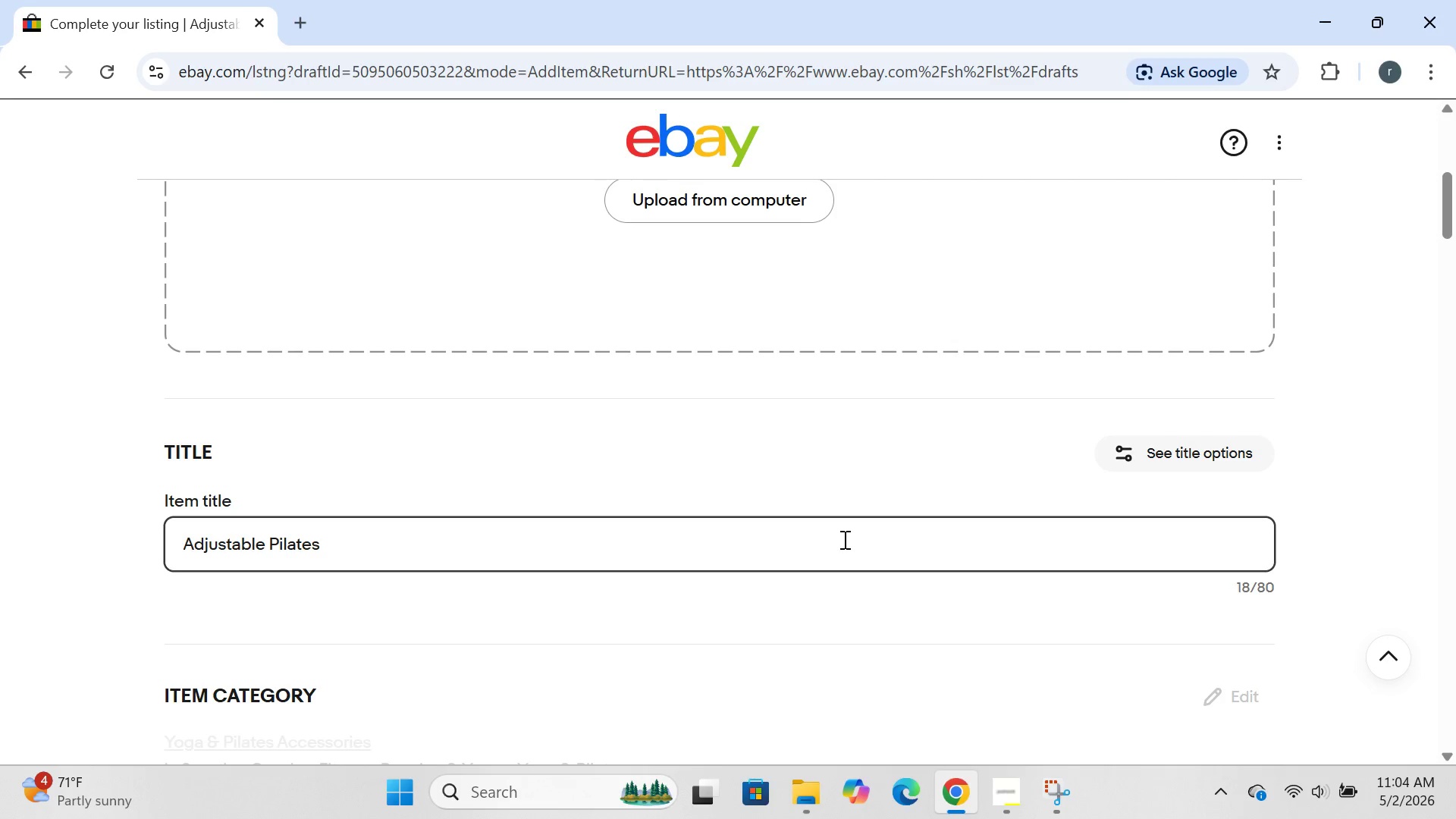 
key(CapsLock)
 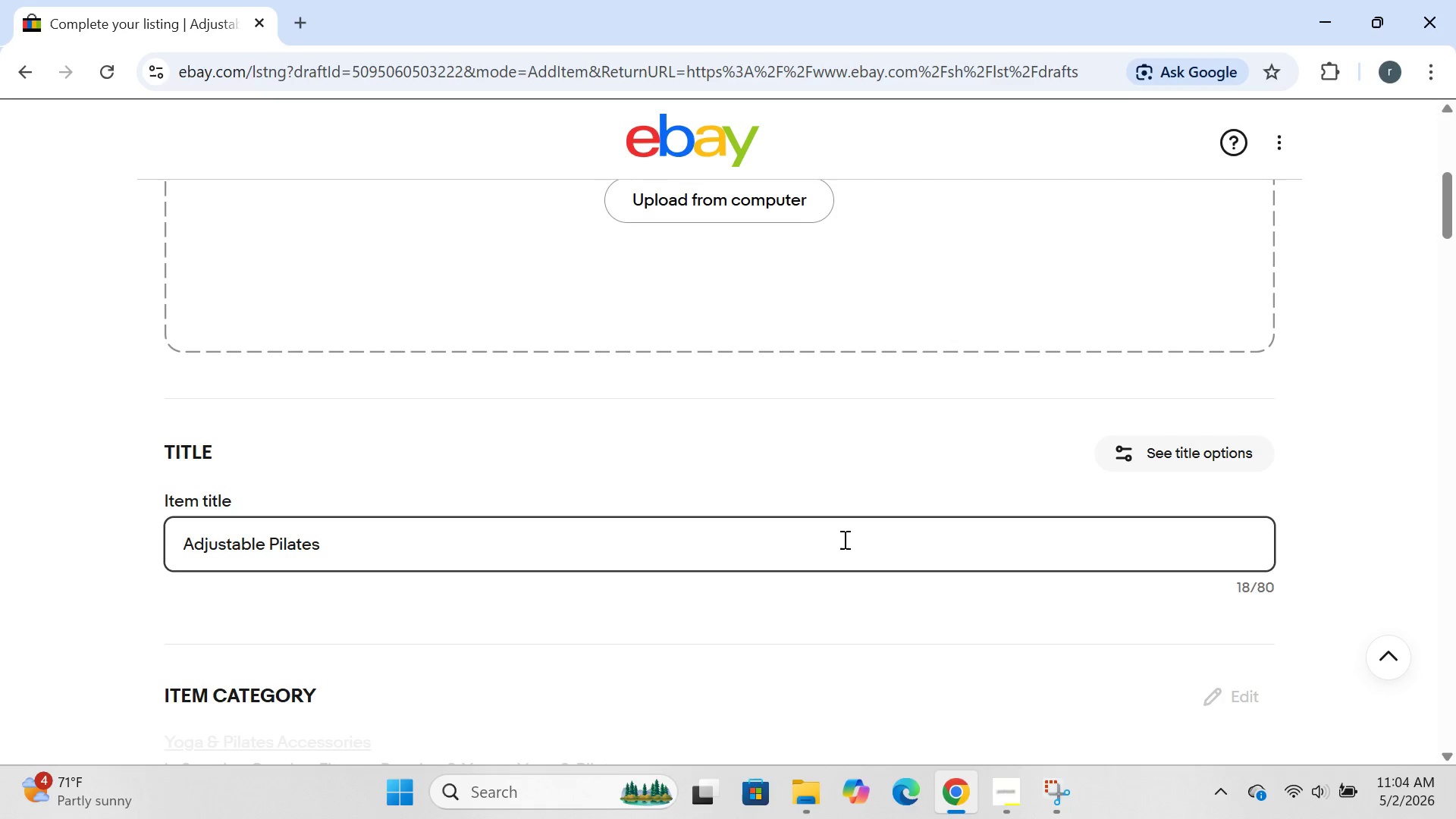 
key(ArrowRight)
 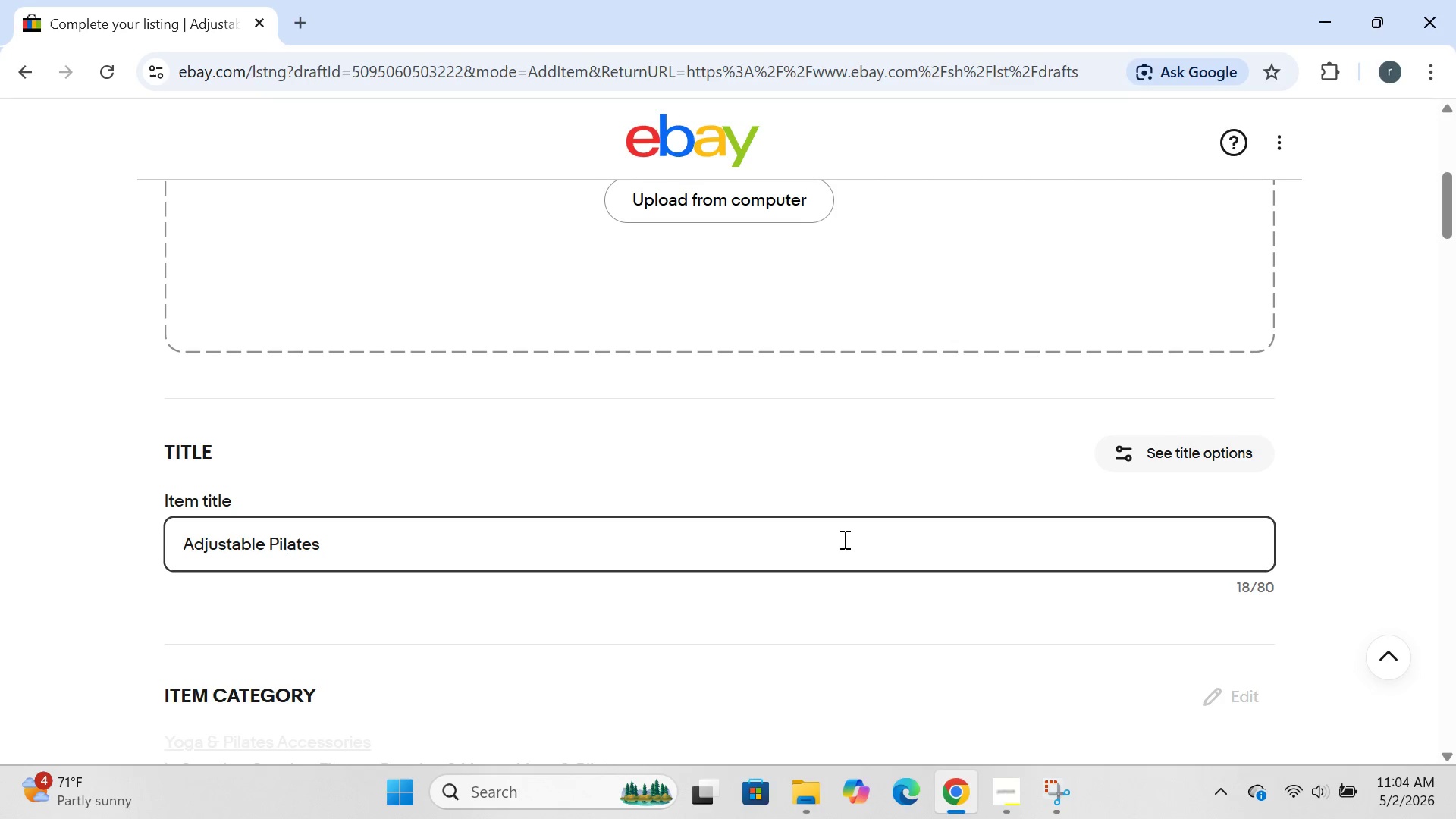 
key(ArrowRight)
 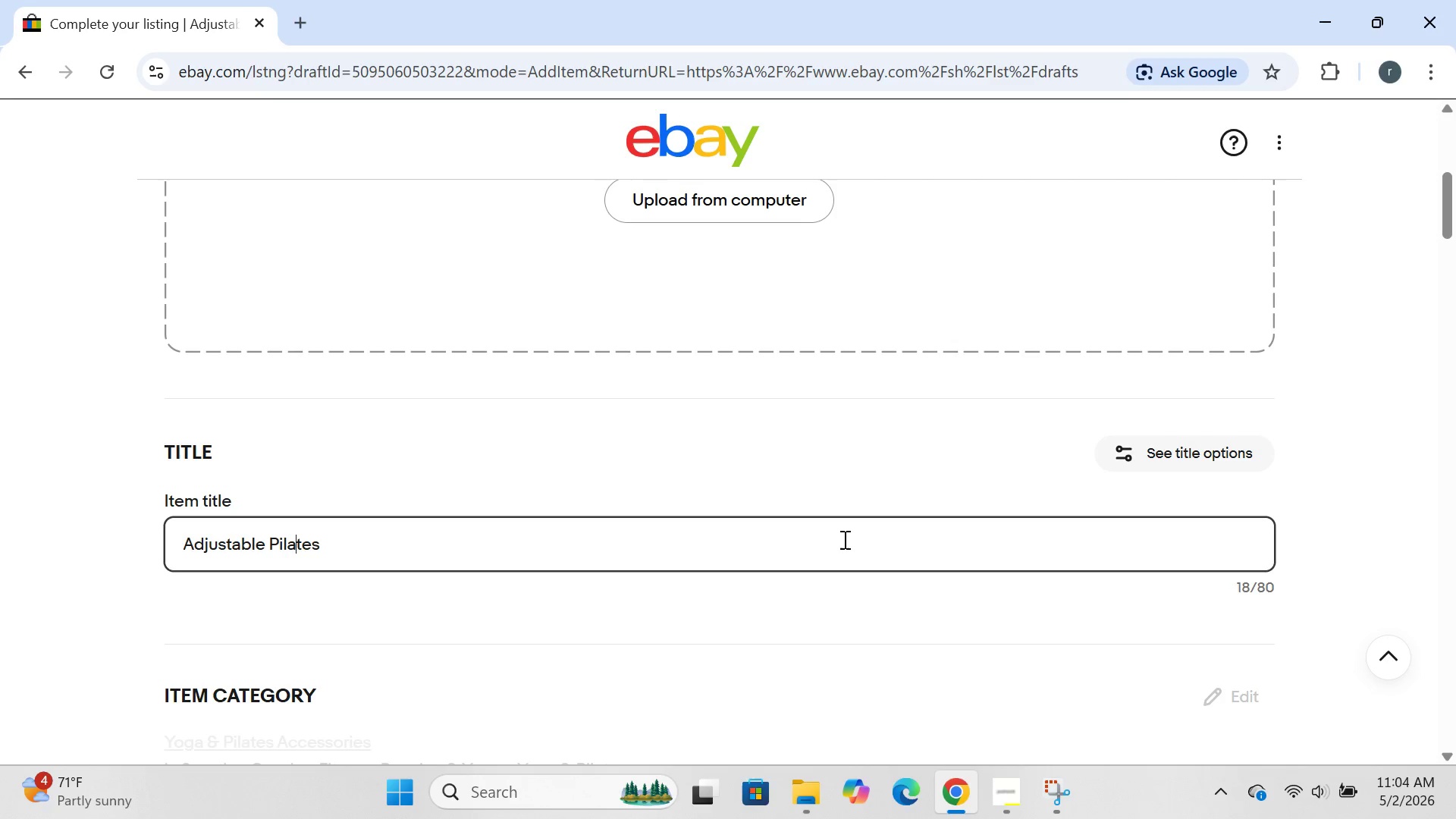 
key(ArrowRight)
 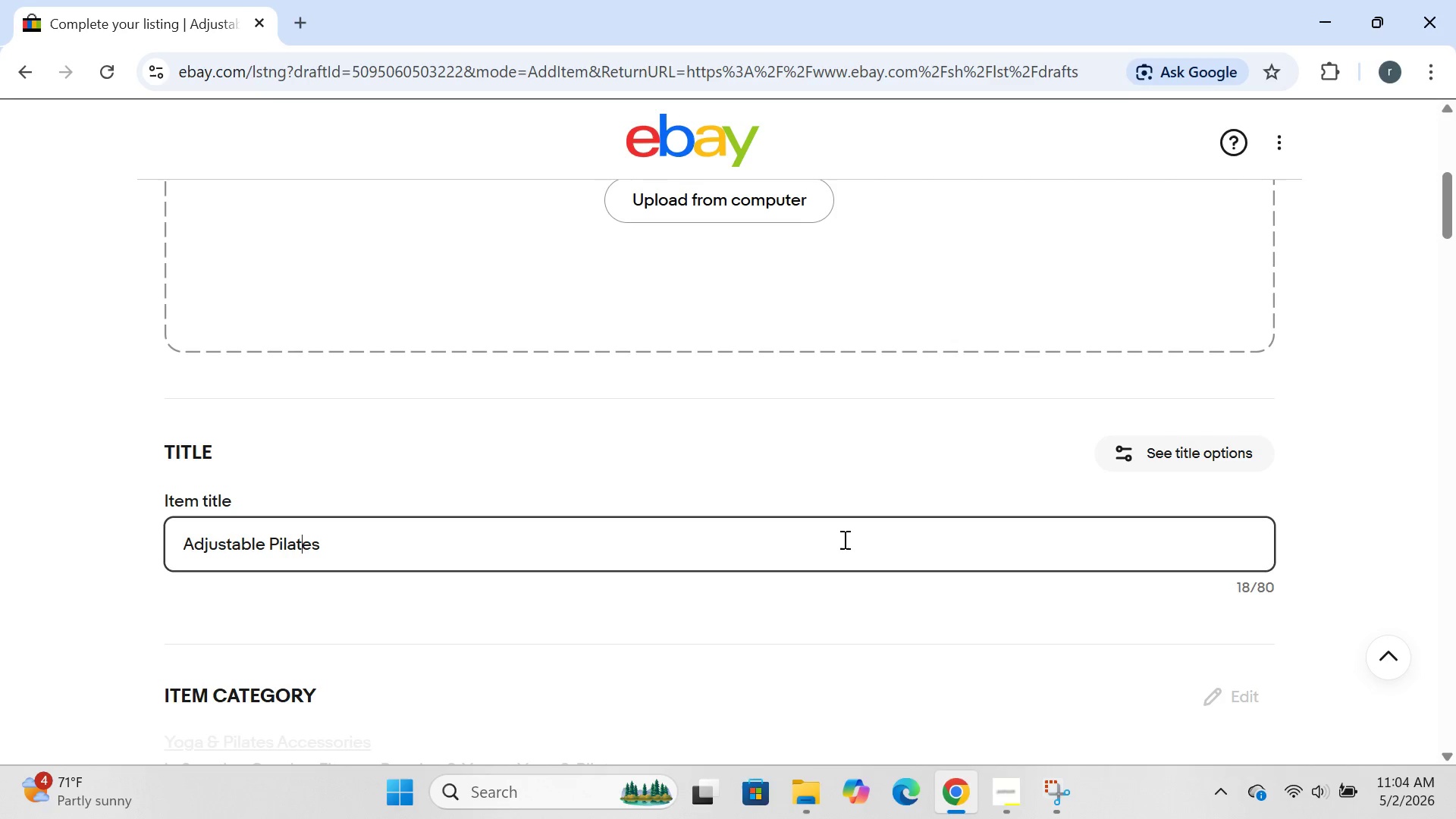 
key(ArrowRight)
 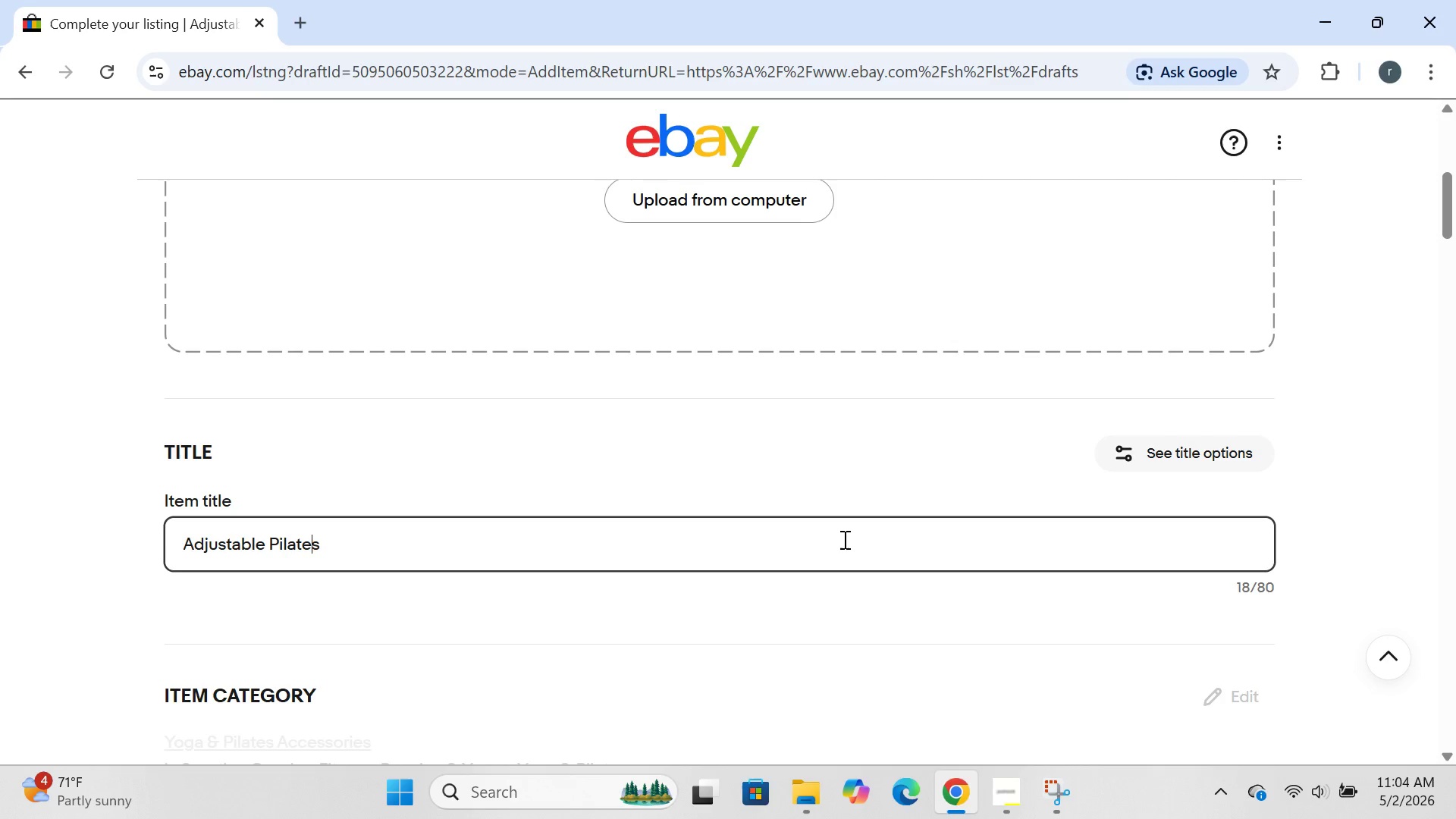 
key(ArrowRight)
 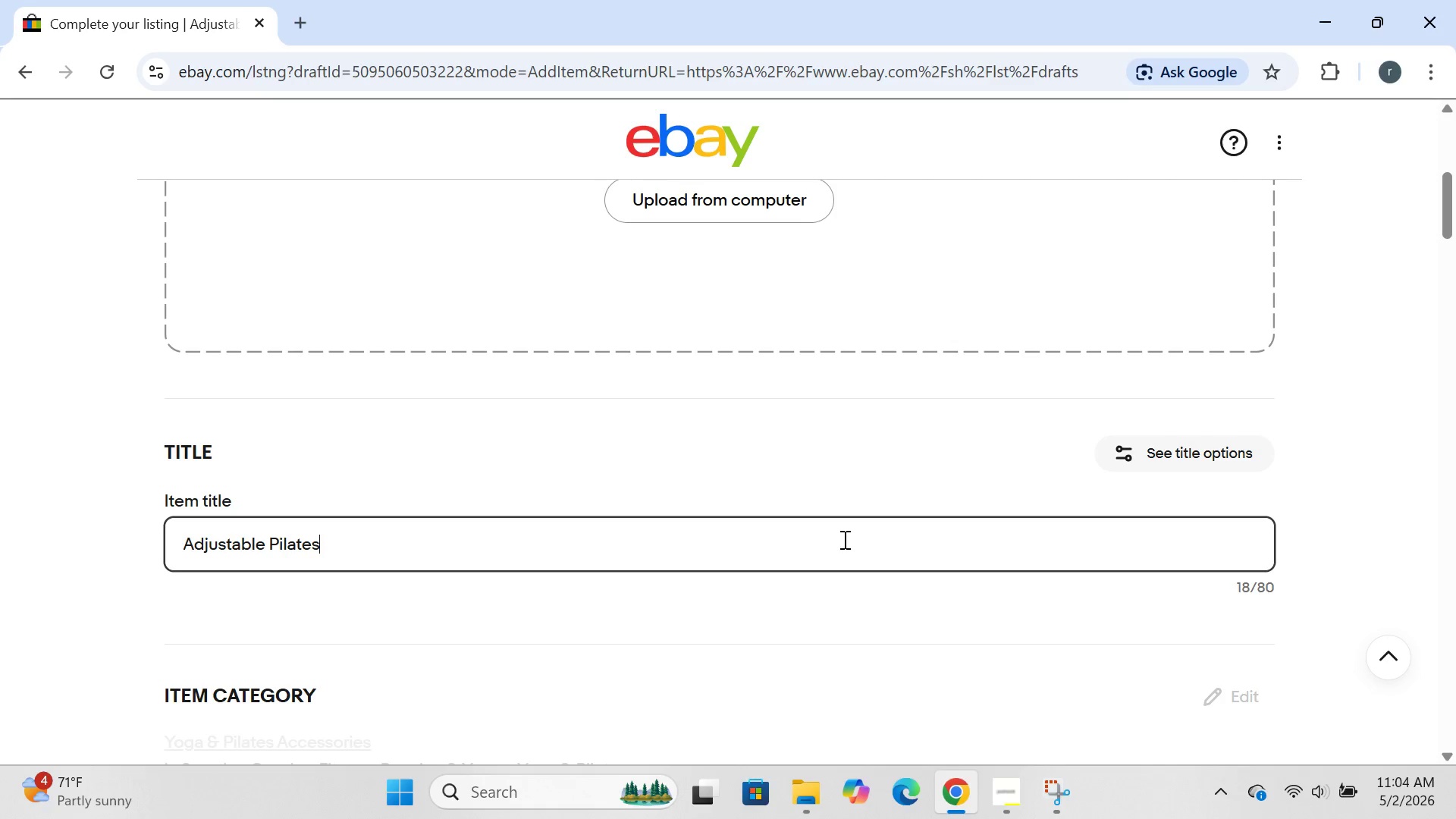 
key(ArrowRight)
 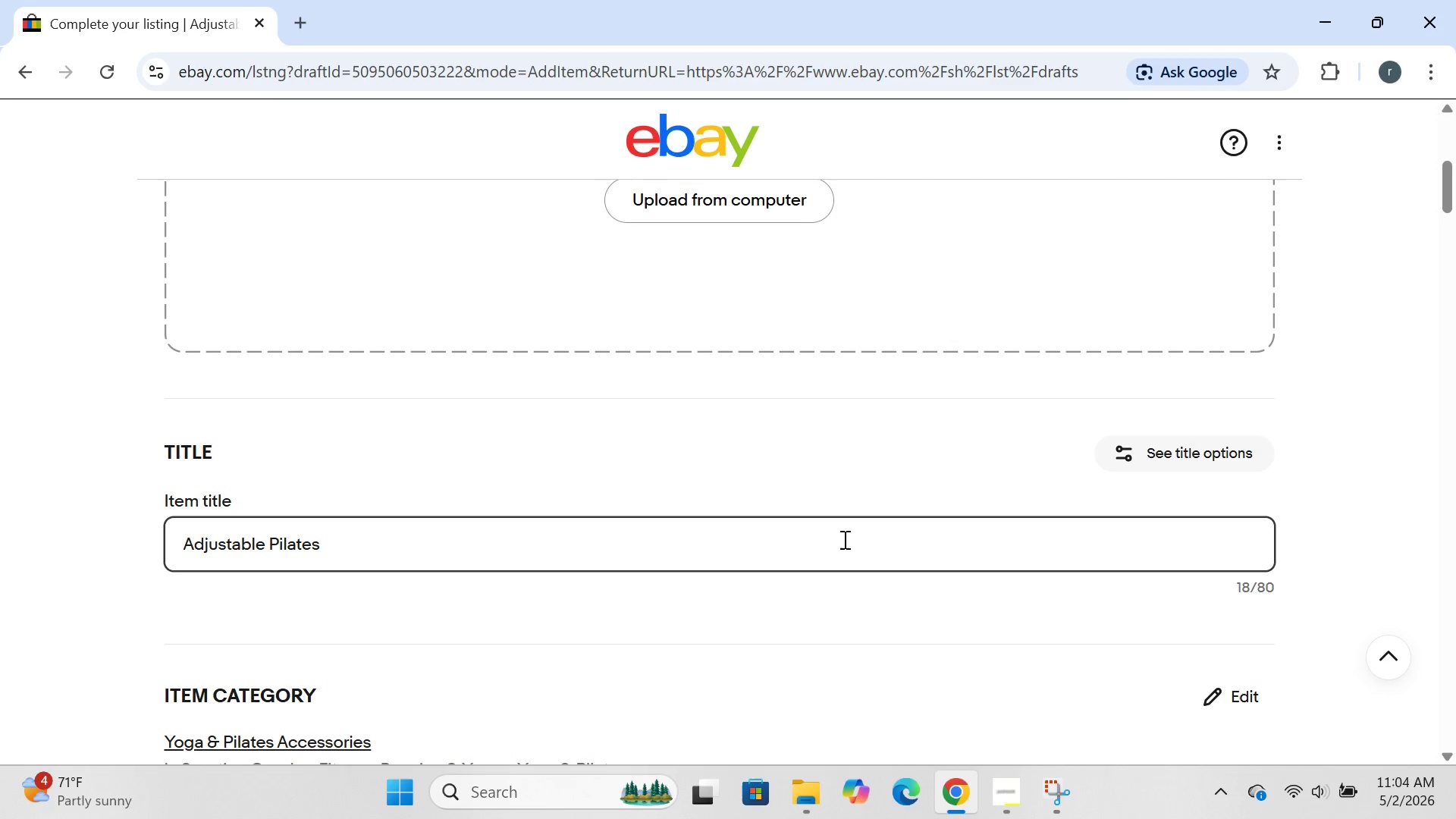 
type( bar kit with resistance bands- hp)
key(Backspace)
type(ome studio full body e)
key(Backspace)
type(workout)
 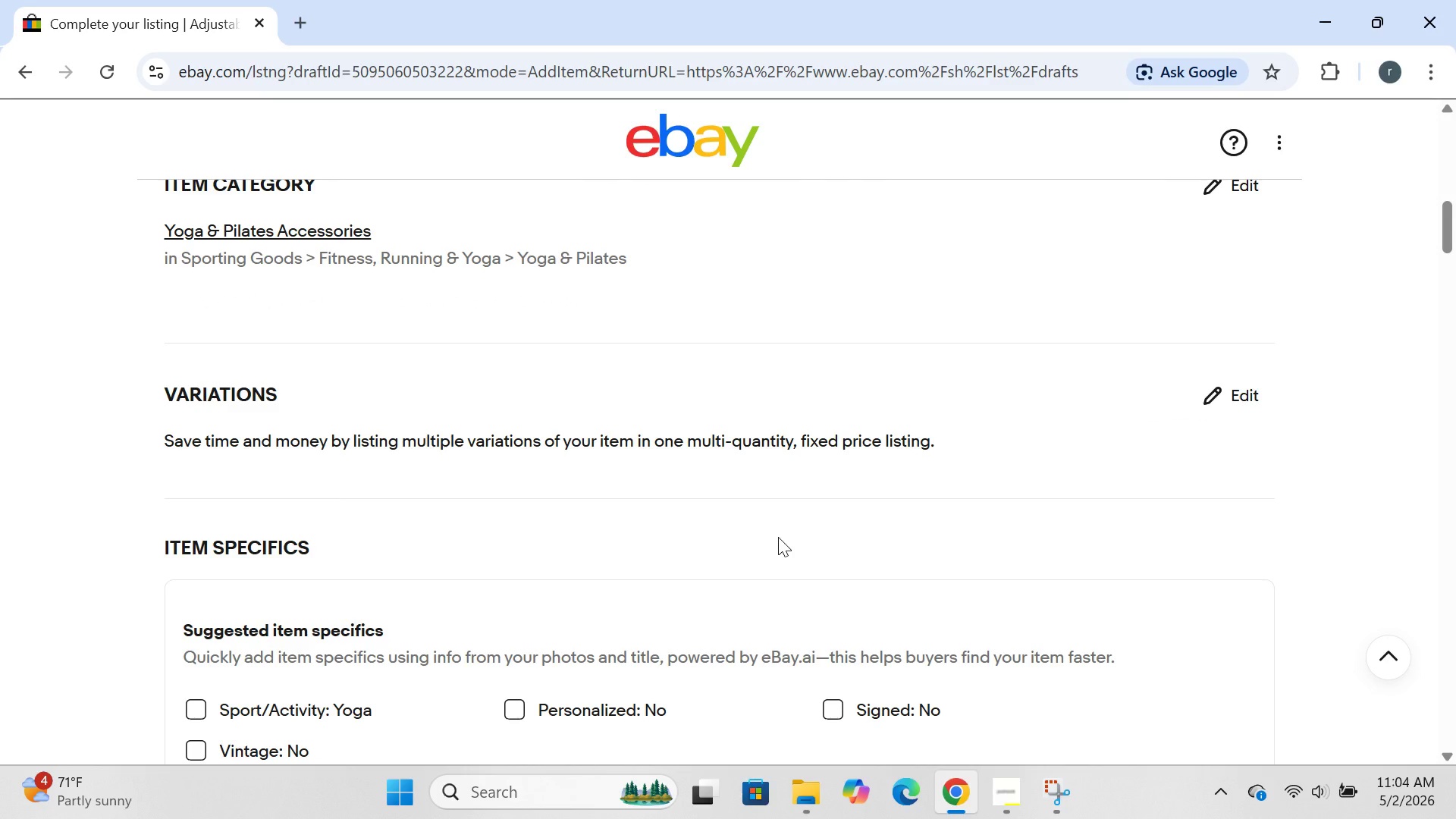 
wait(9.19)
 